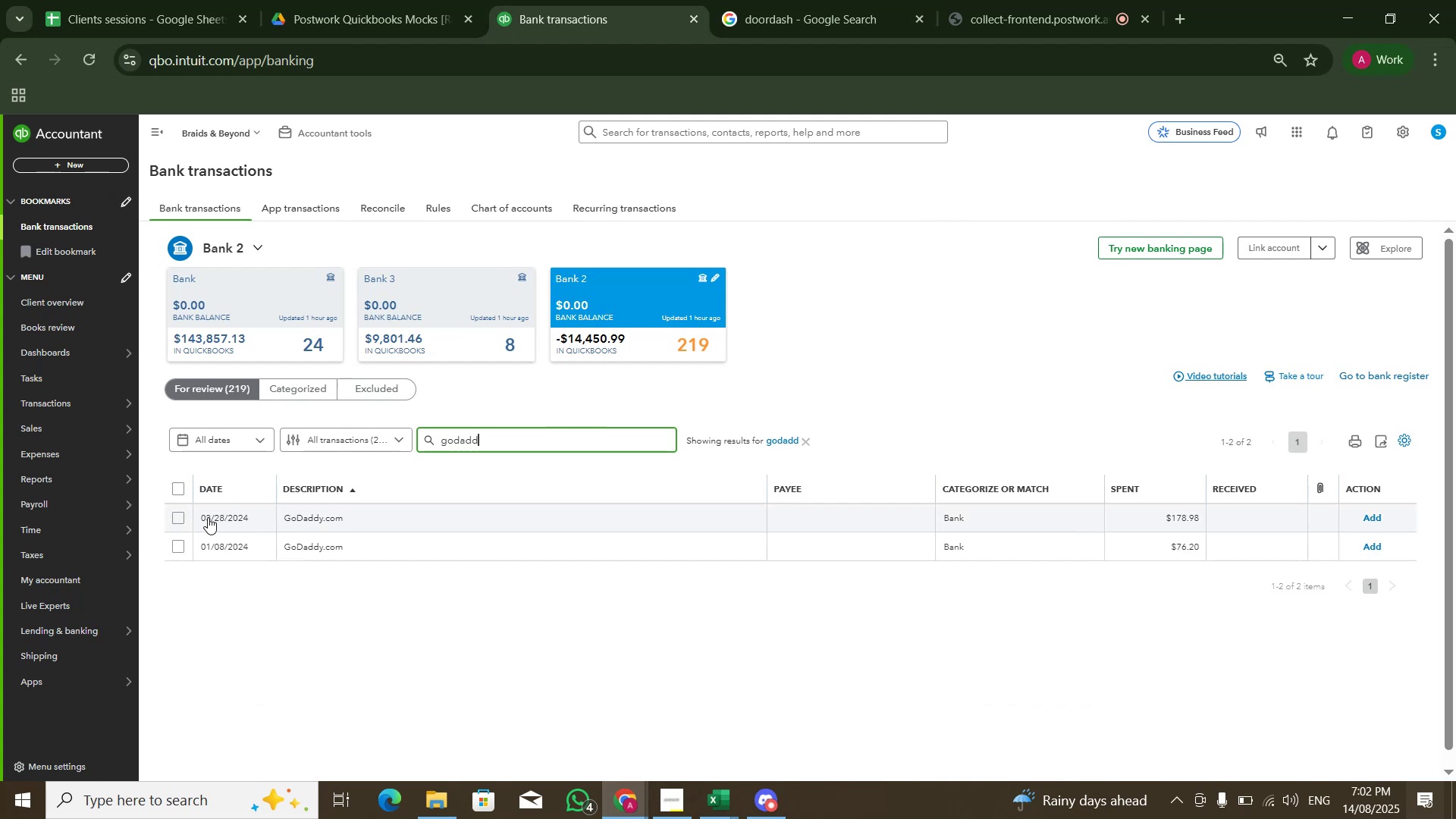 
left_click([181, 491])
 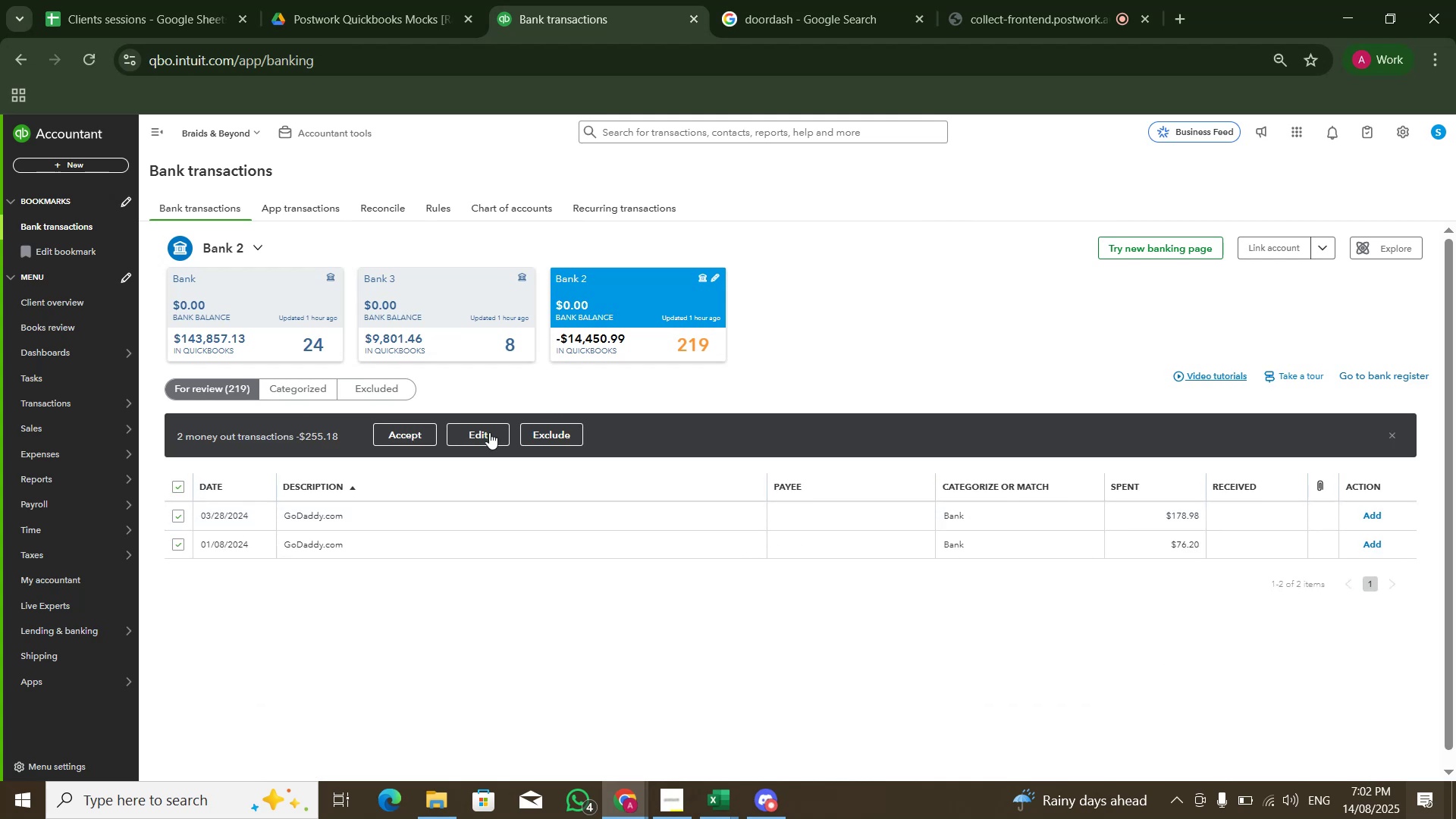 
left_click([488, 434])
 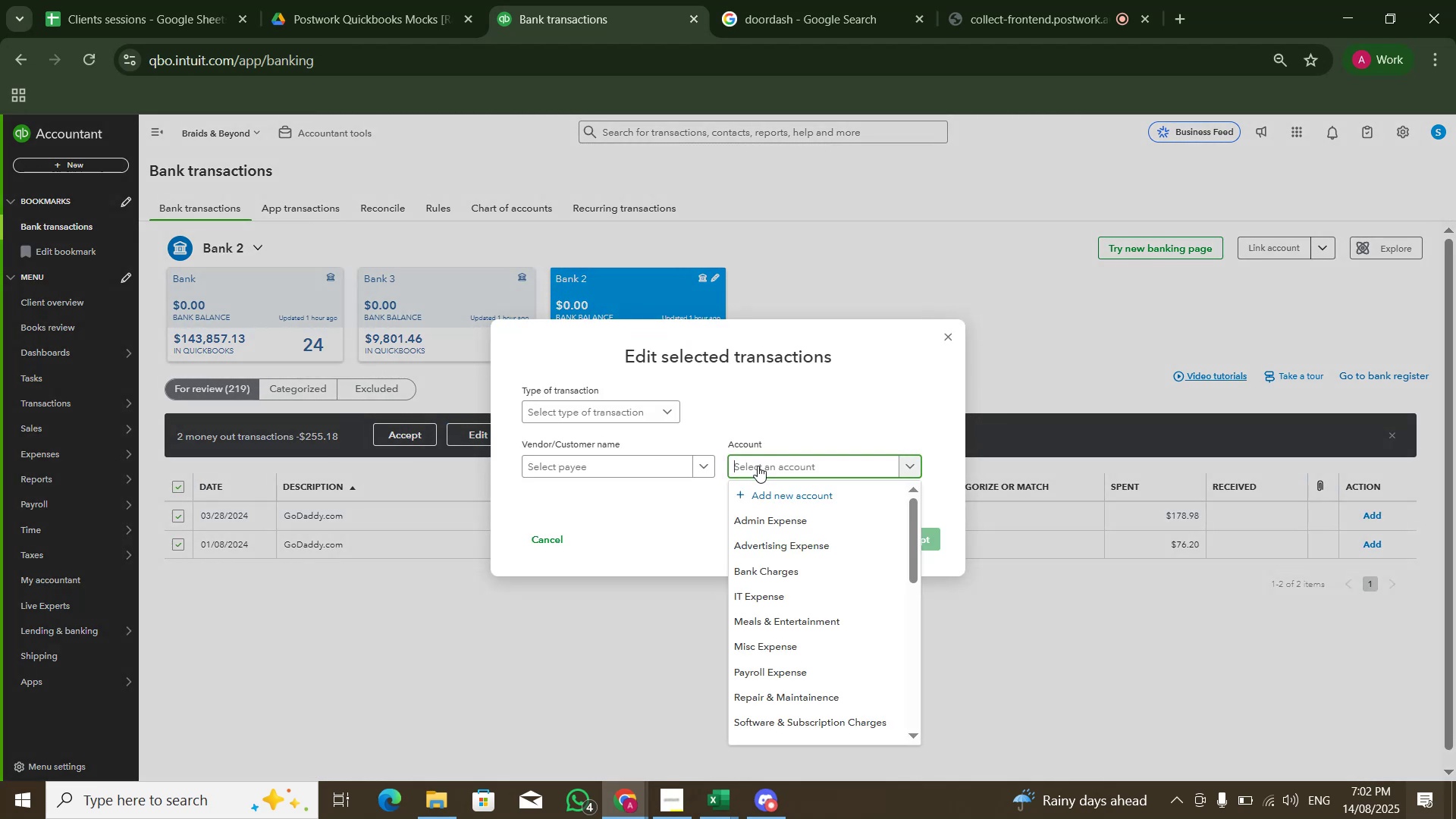 
type(soft)
 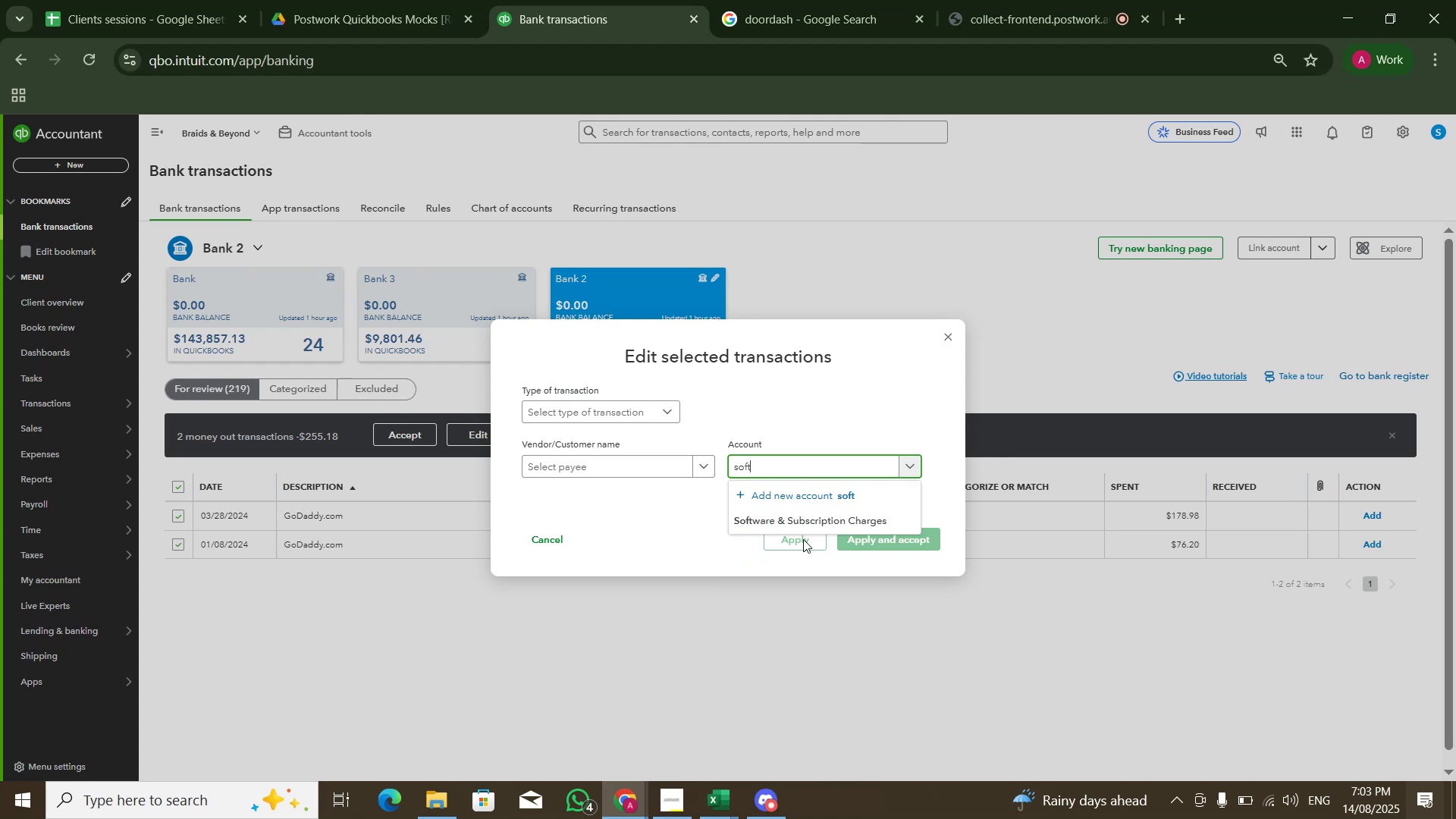 
left_click([824, 516])
 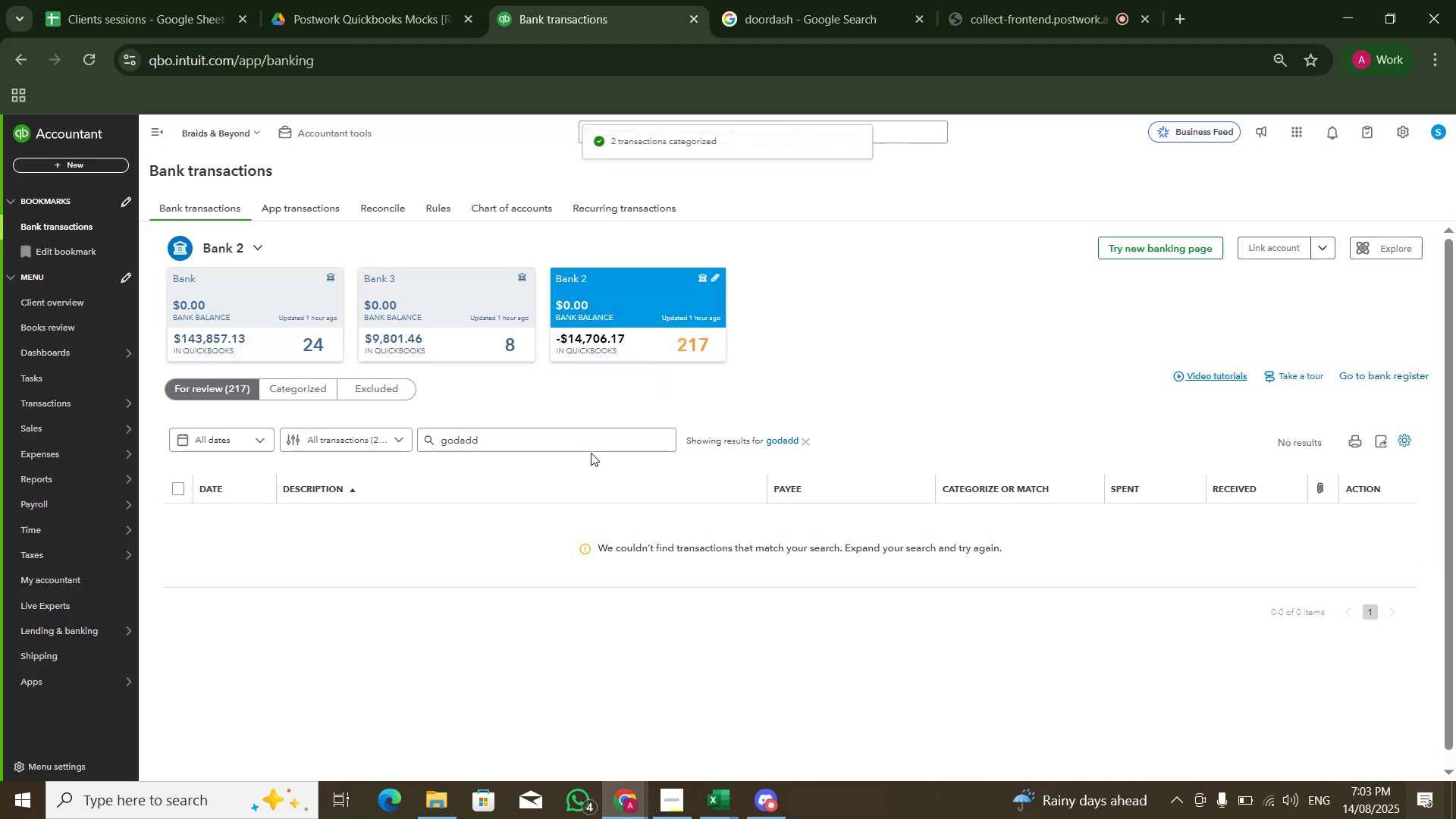 
double_click([588, 450])
 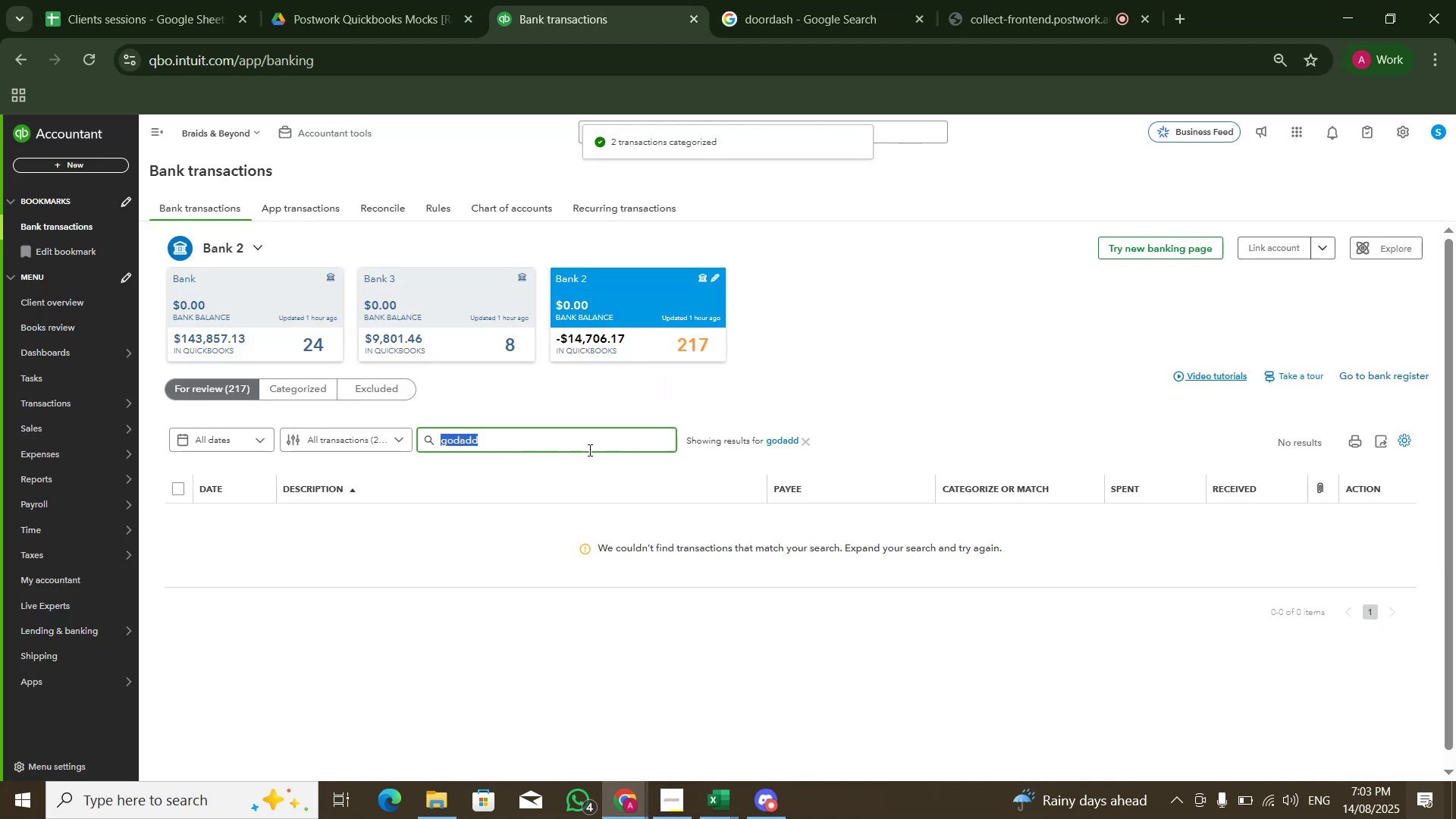 
type(spoti)
 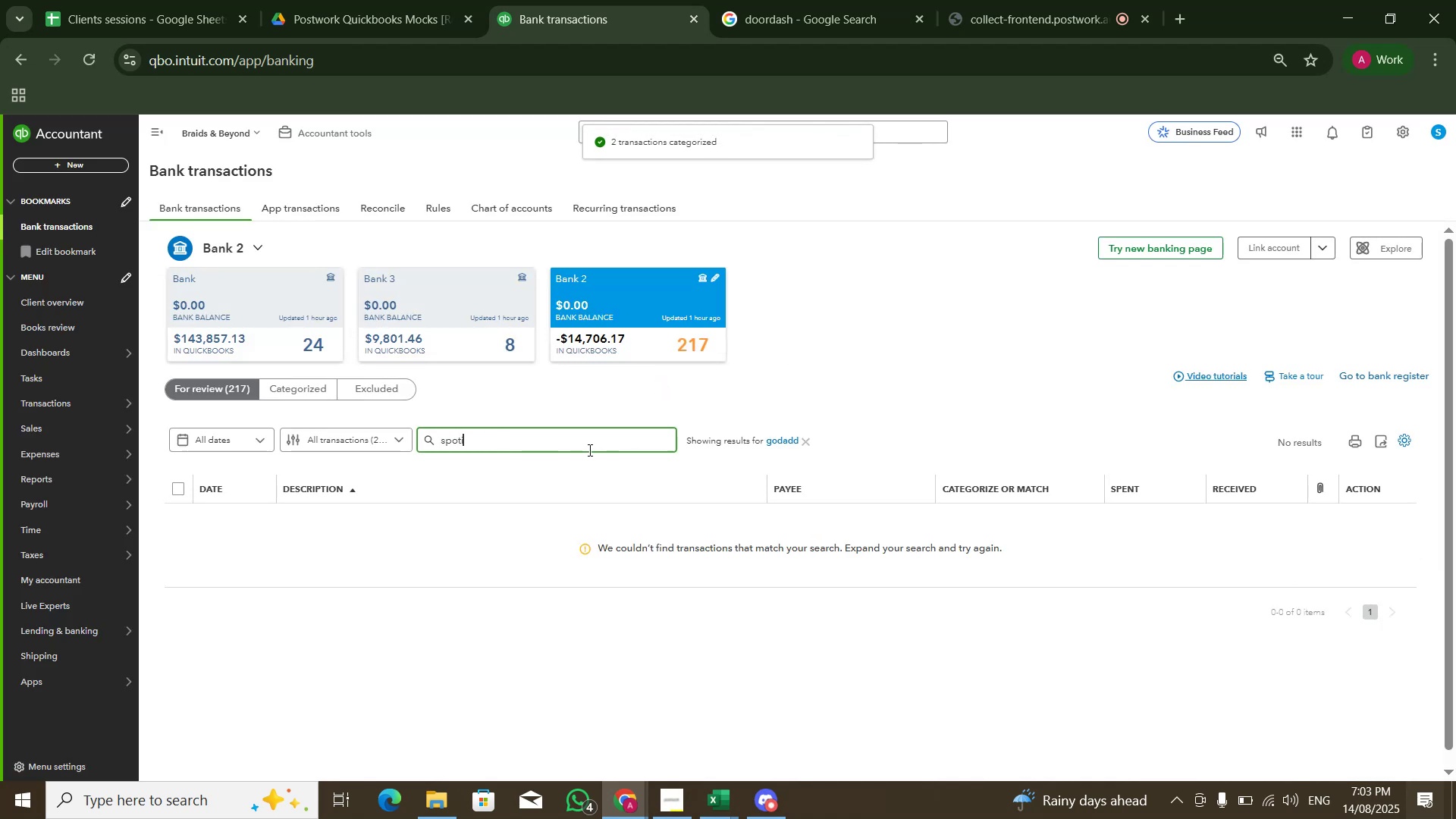 
key(Enter)
 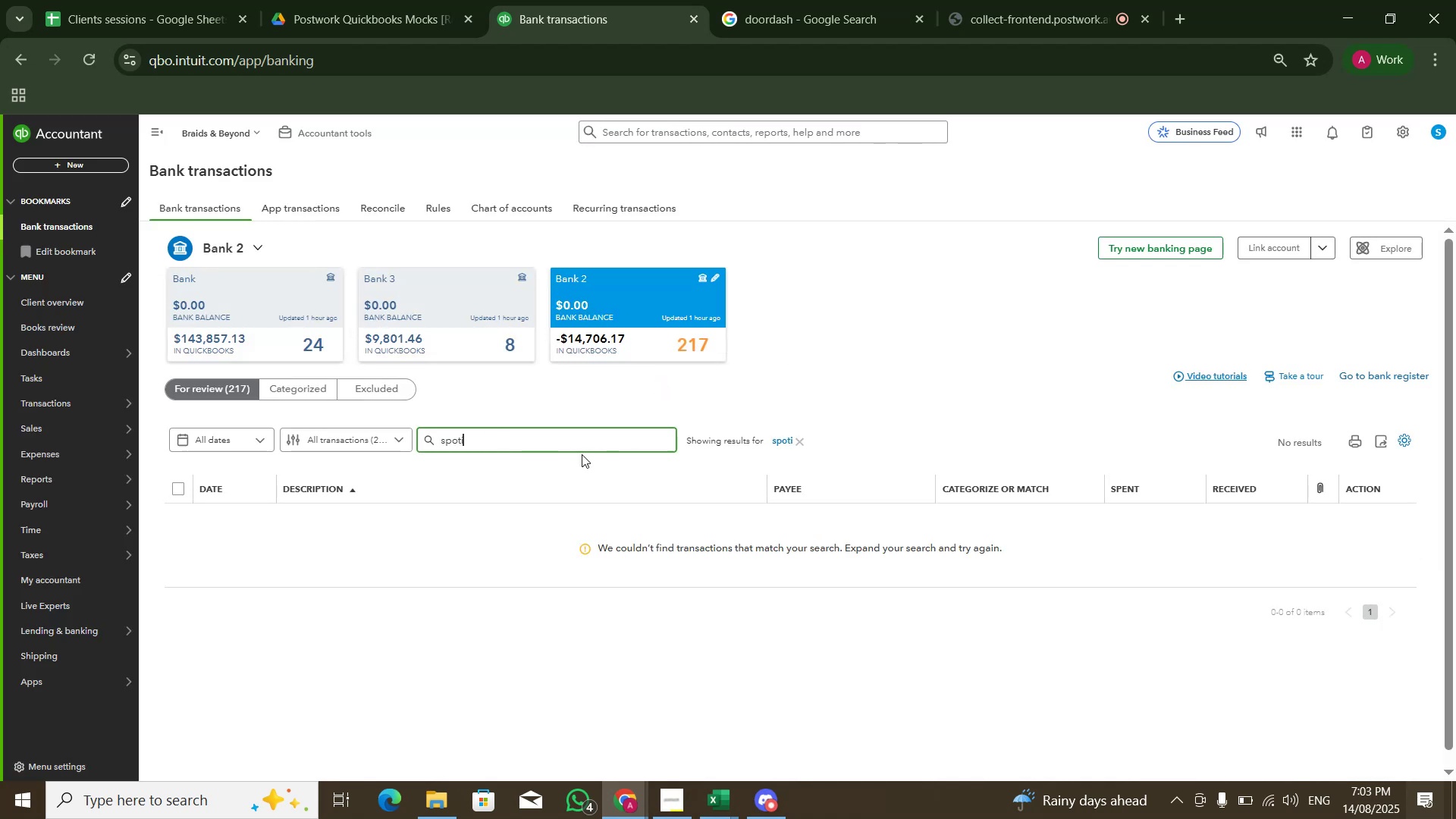 
key(Backspace)
 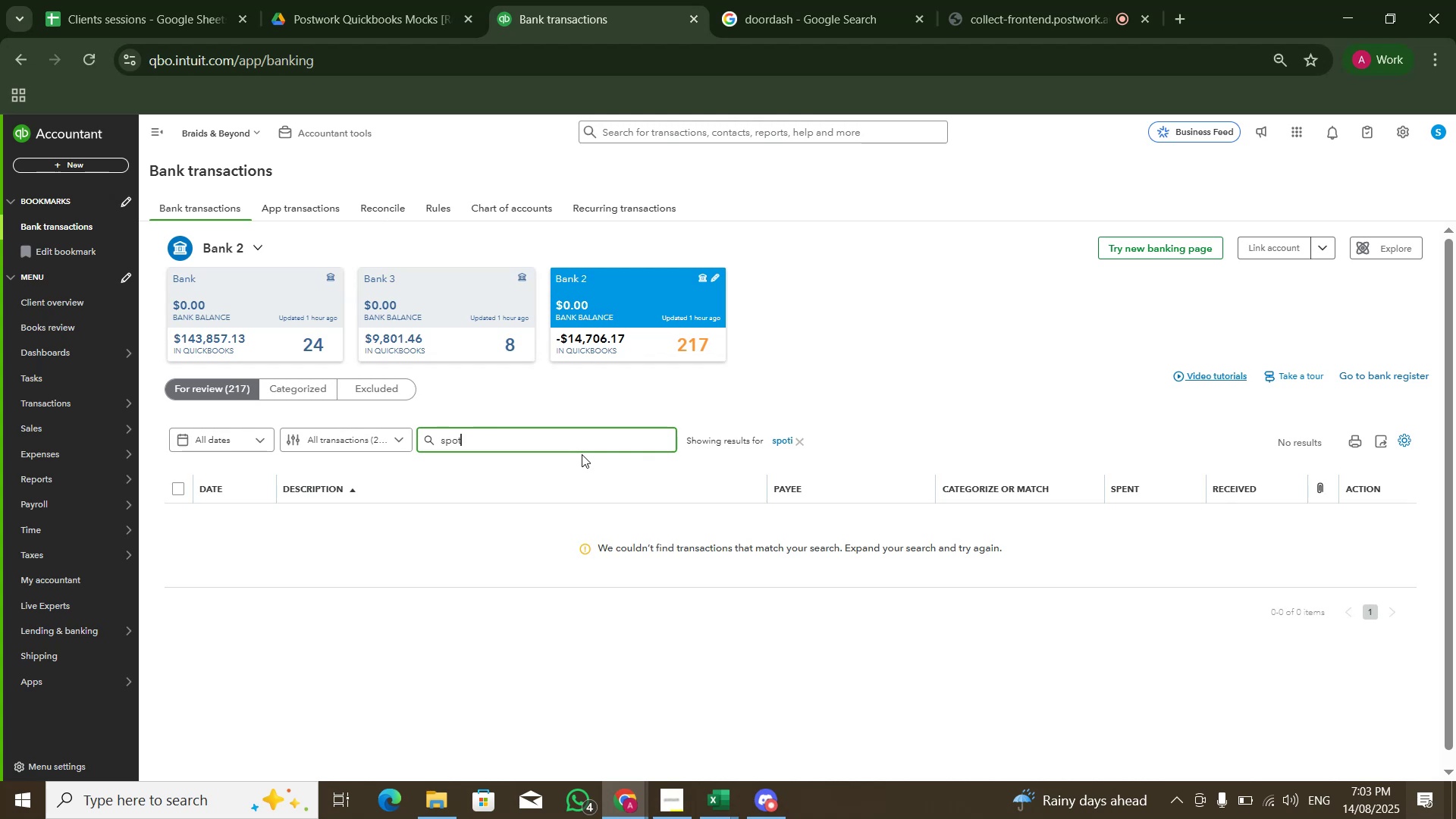 
key(Enter)
 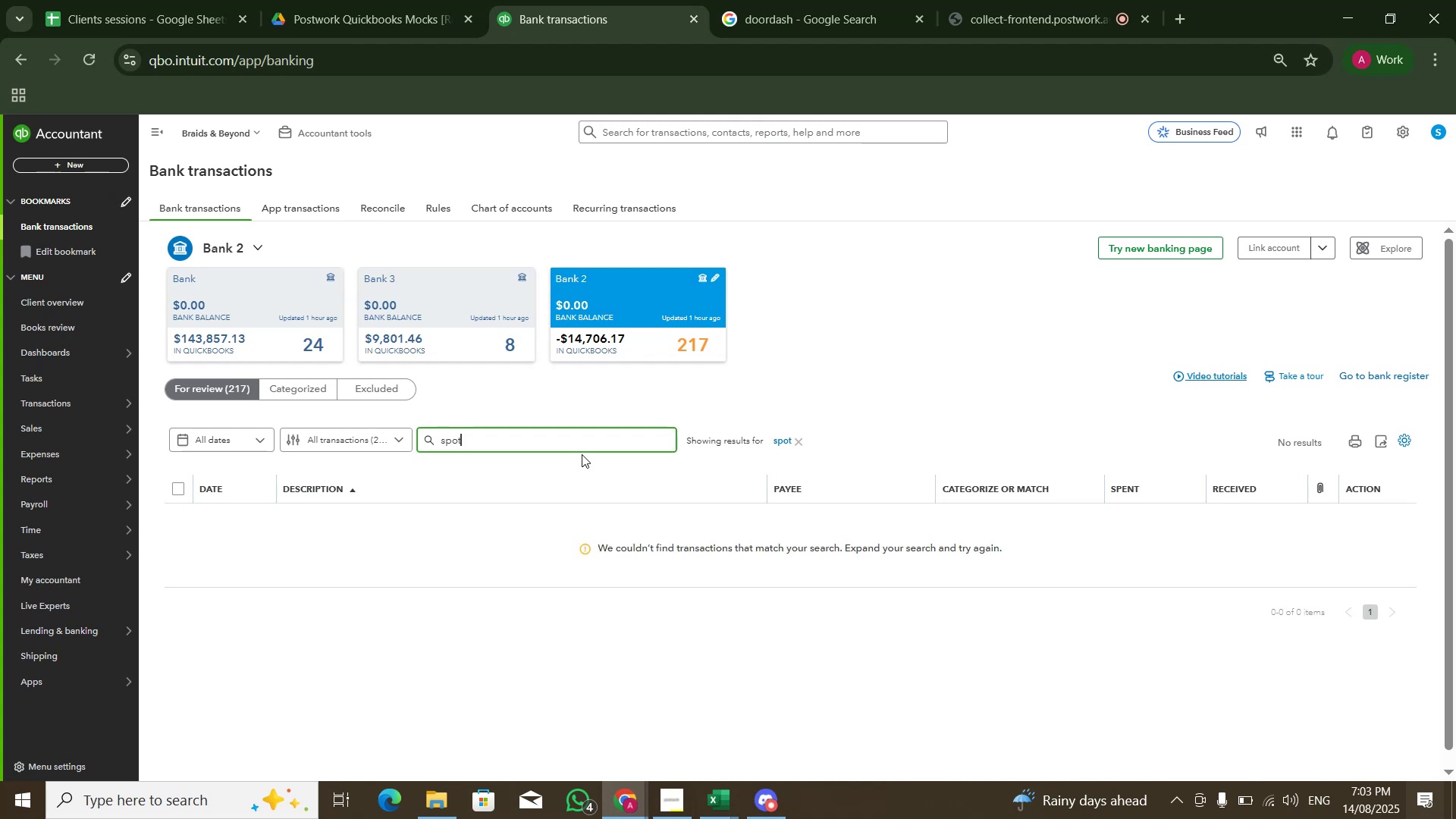 
key(Backspace)
 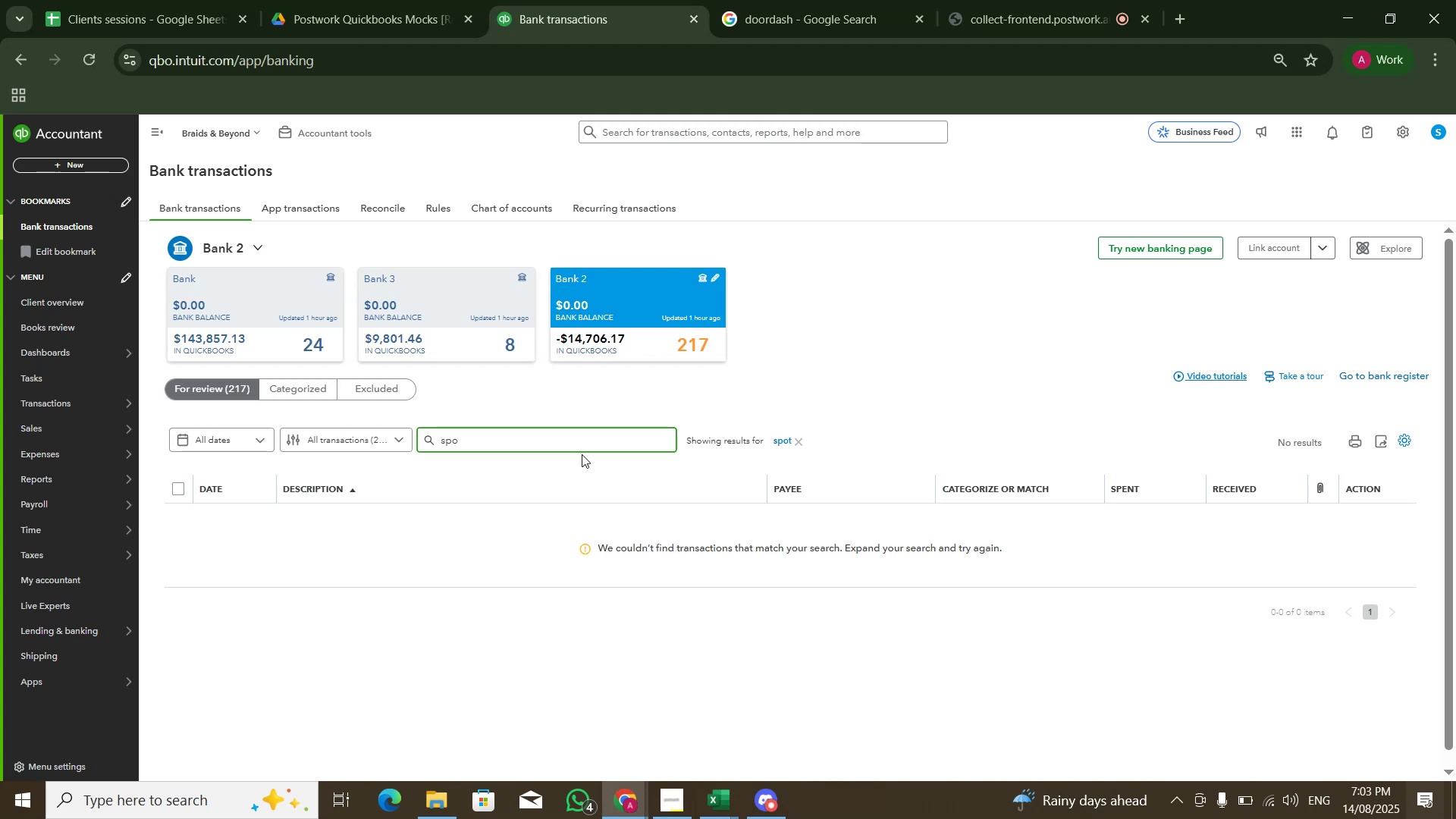 
key(Backspace)
 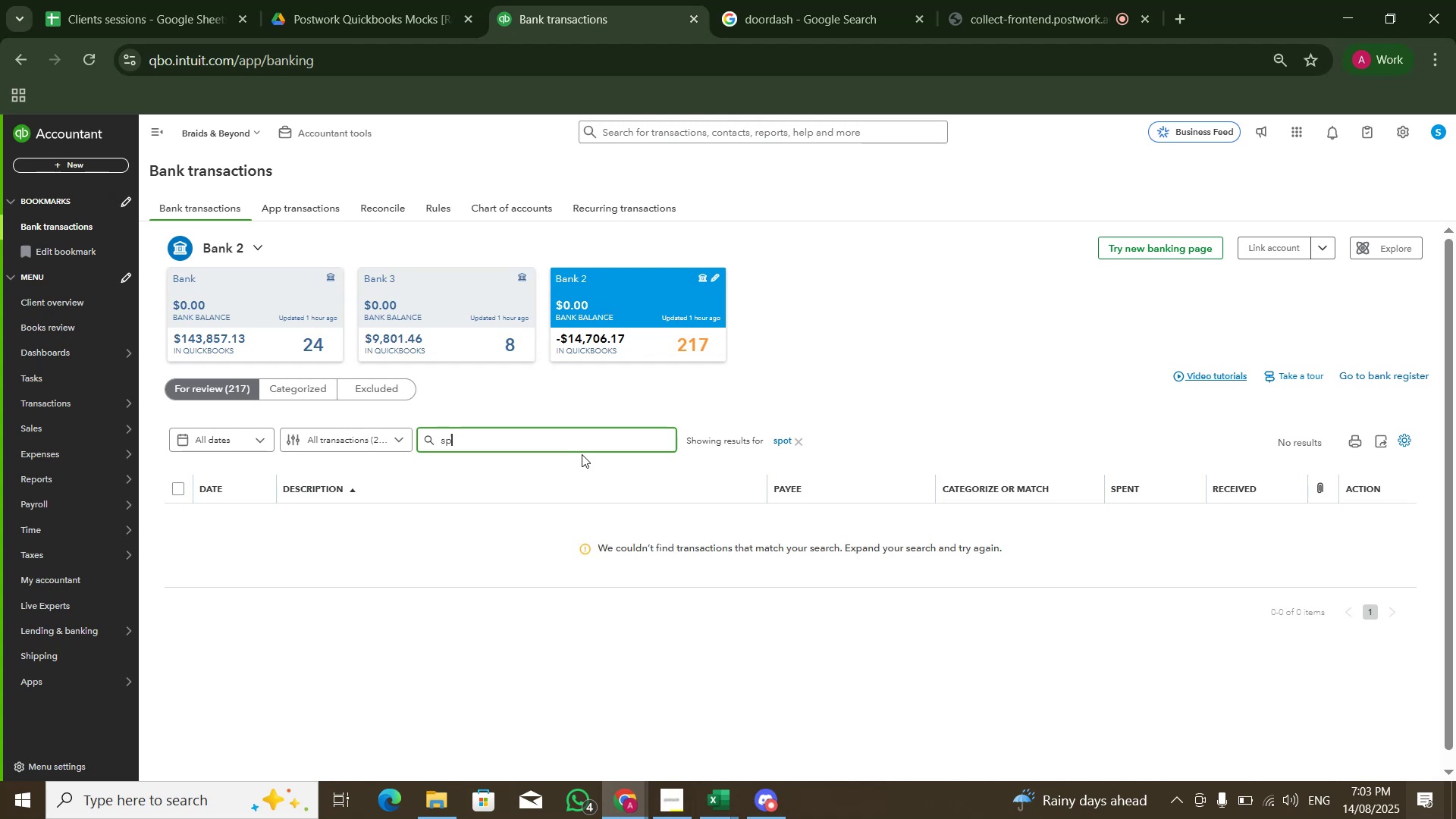 
key(Backspace)
 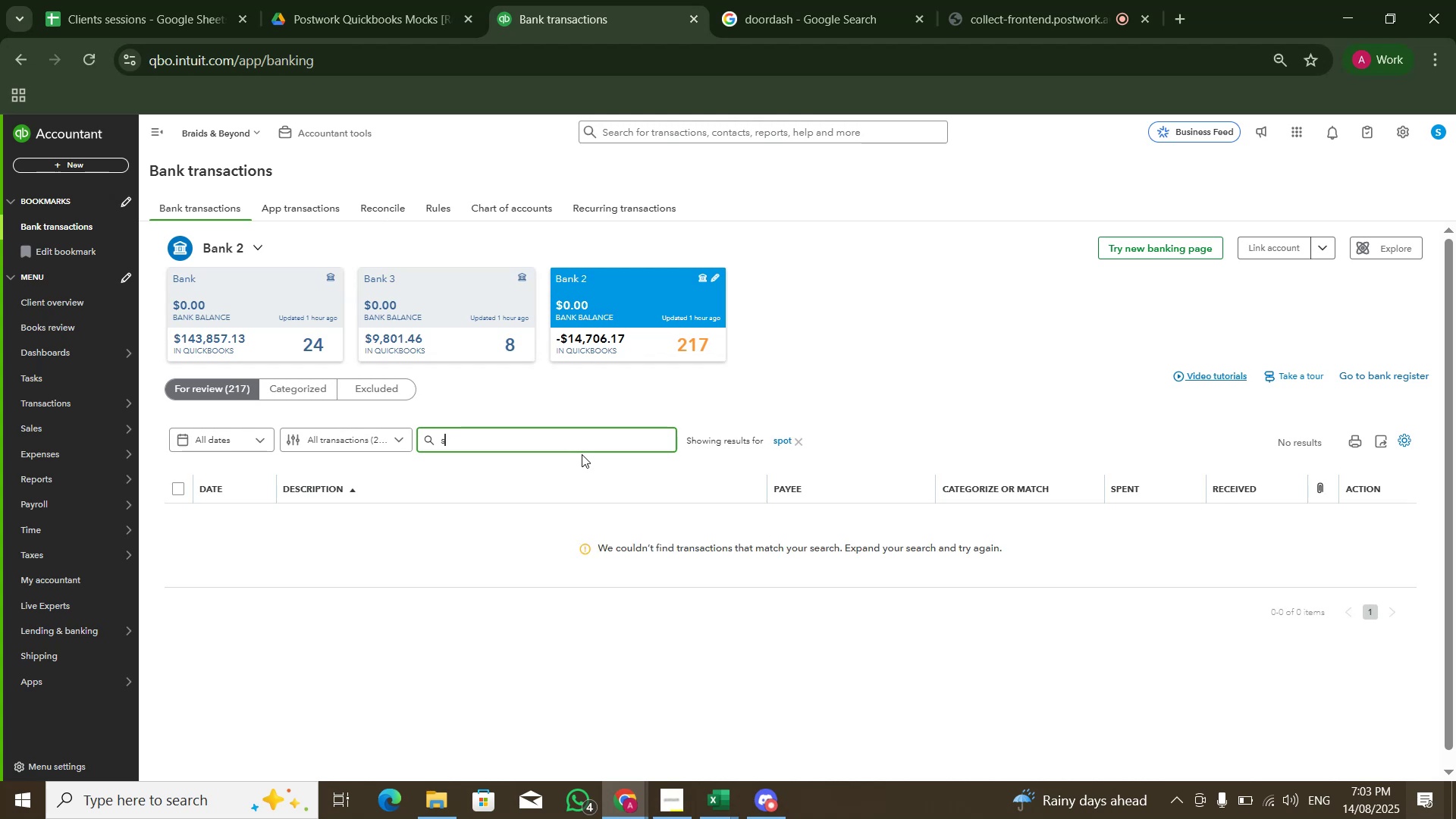 
key(Backspace)
 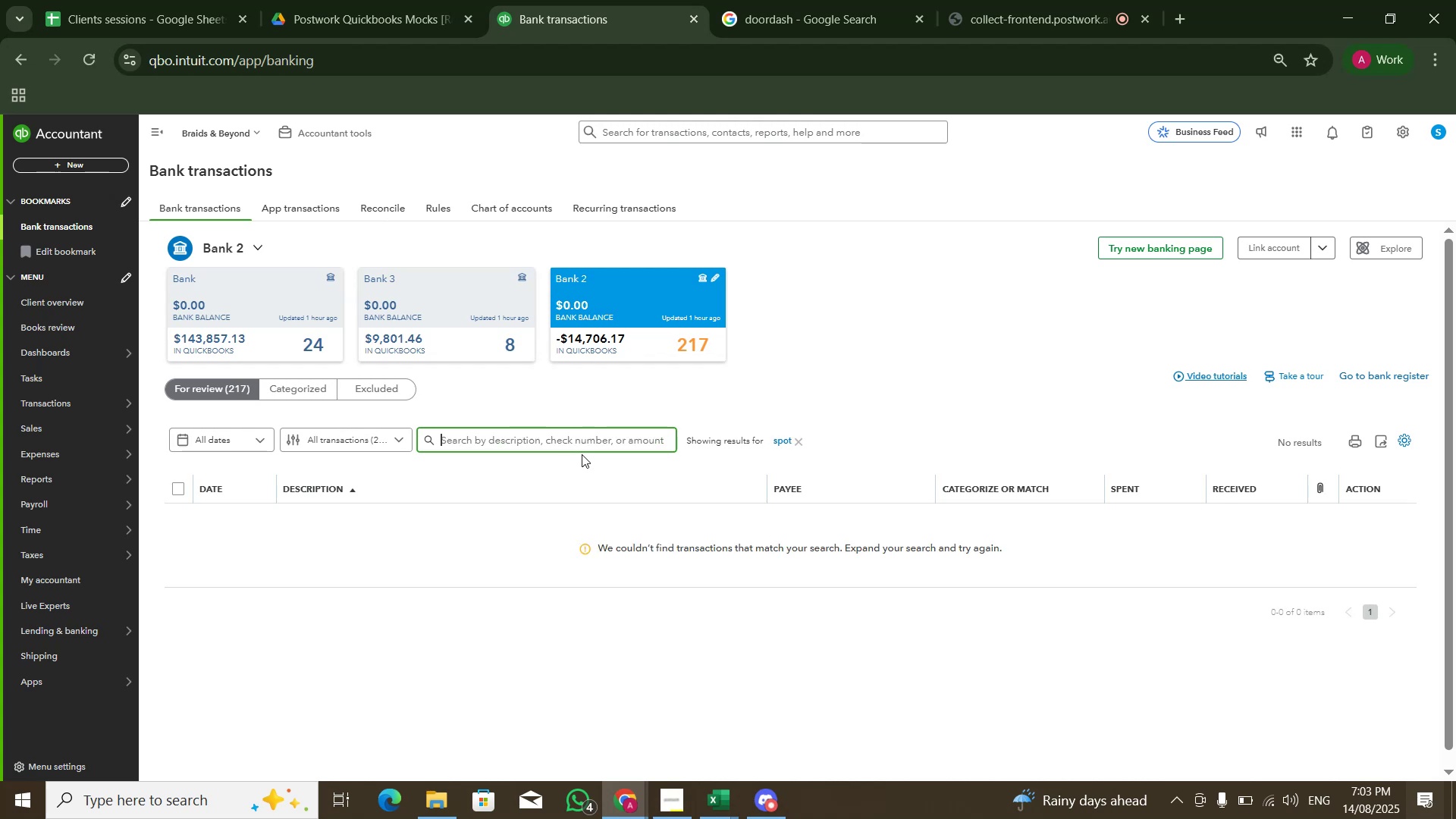 
key(Backspace)
 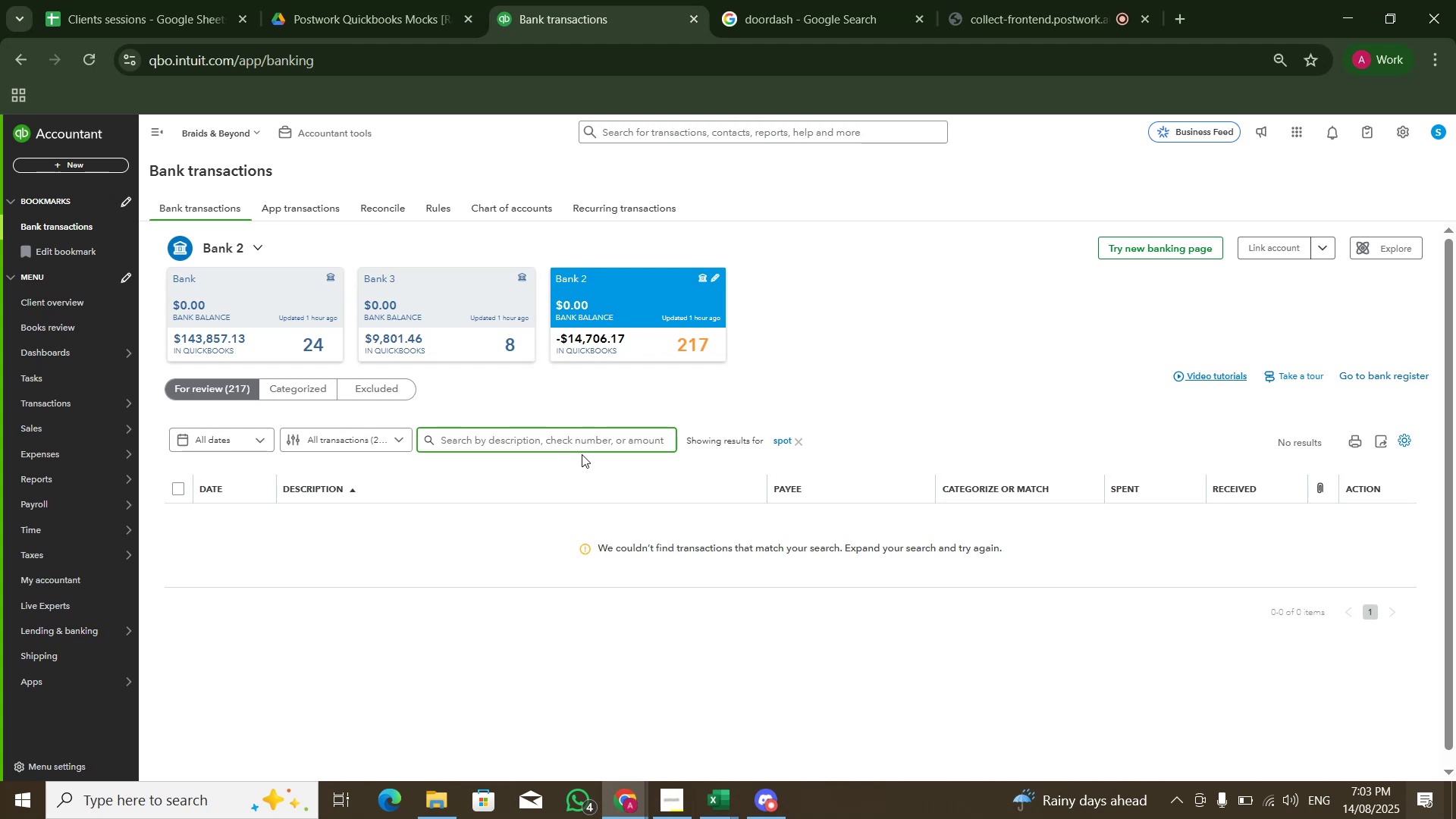 
key(Enter)
 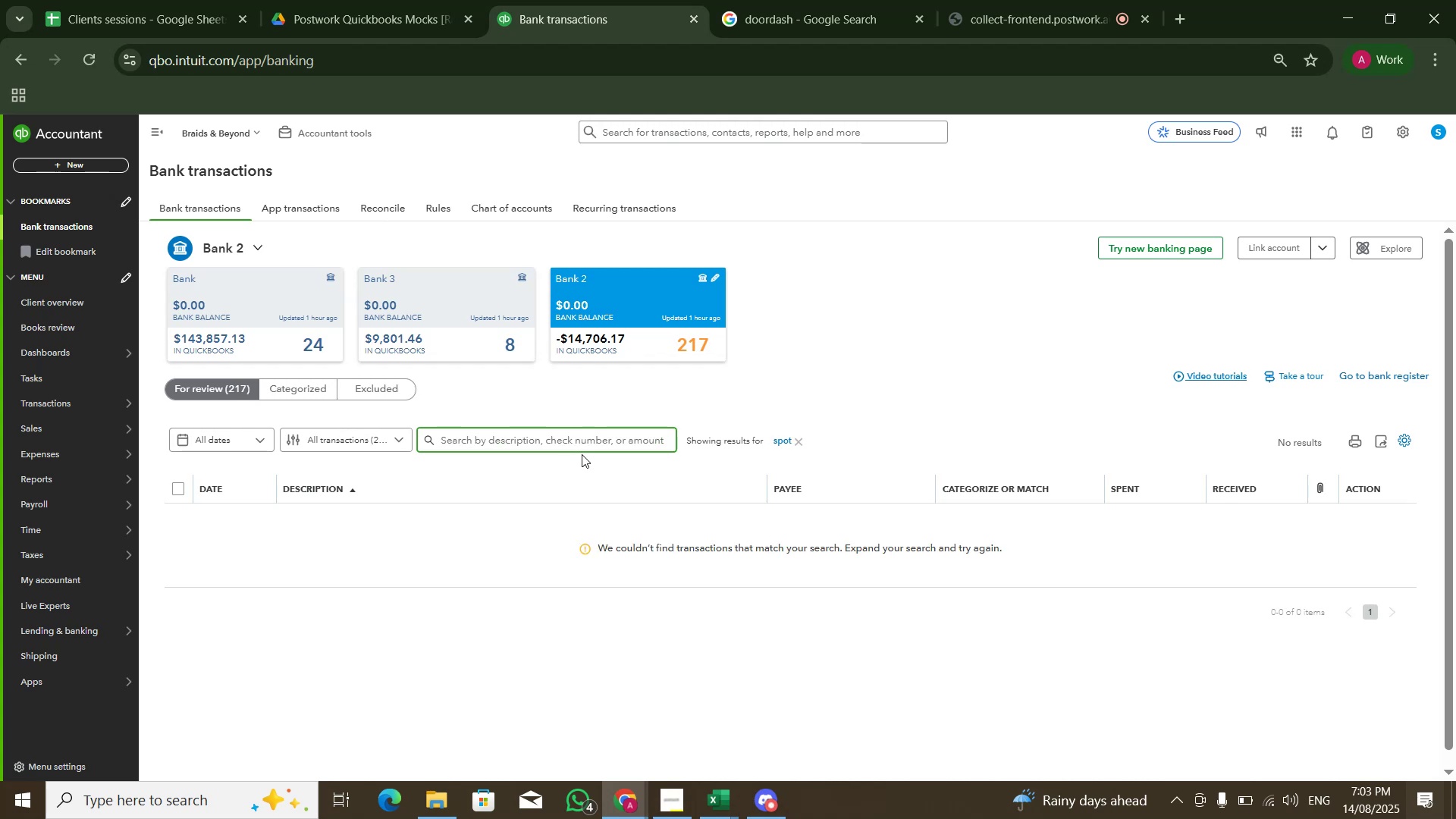 
type(shopo)
key(Backspace)
type(i)
 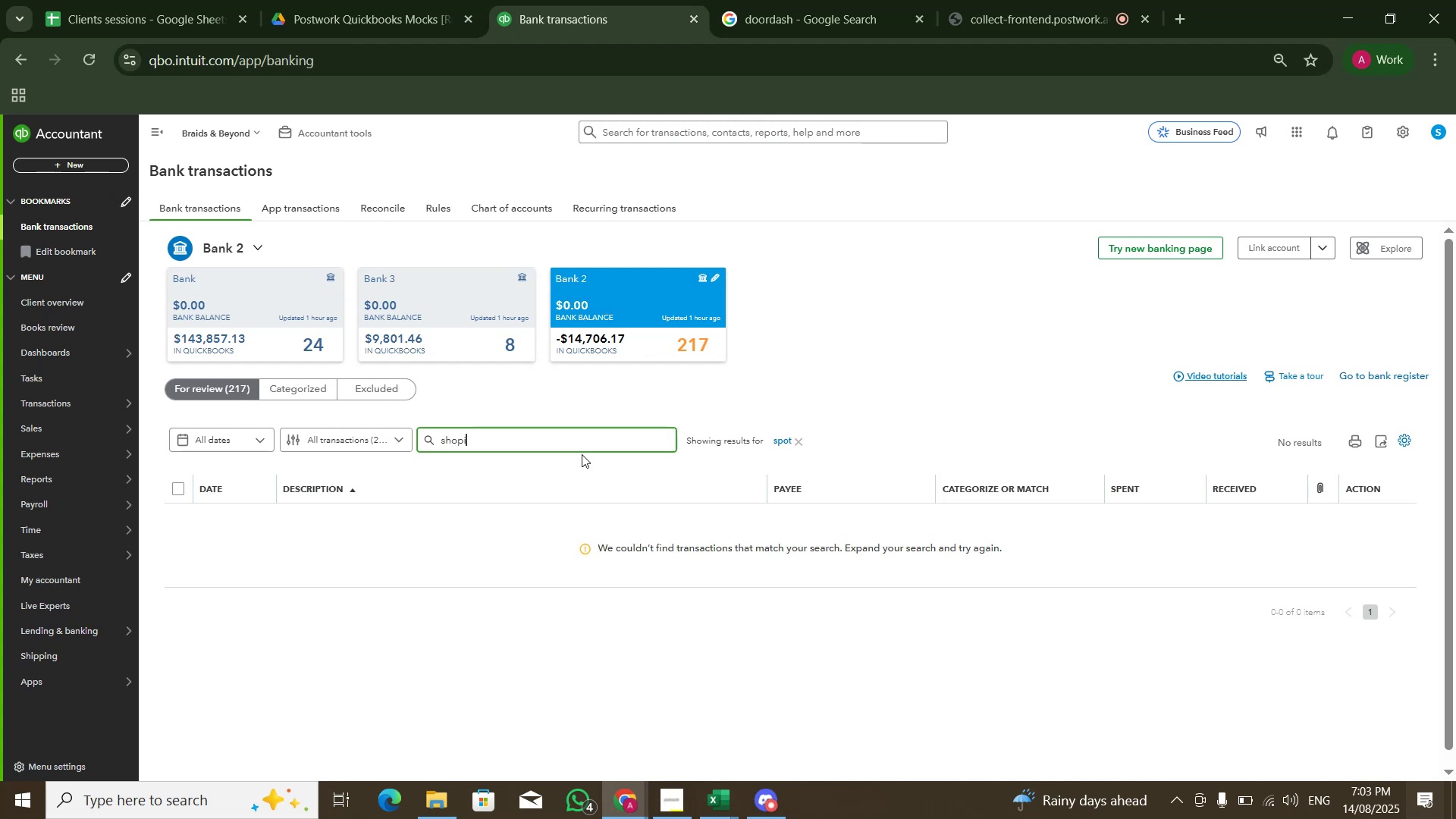 
key(Enter)
 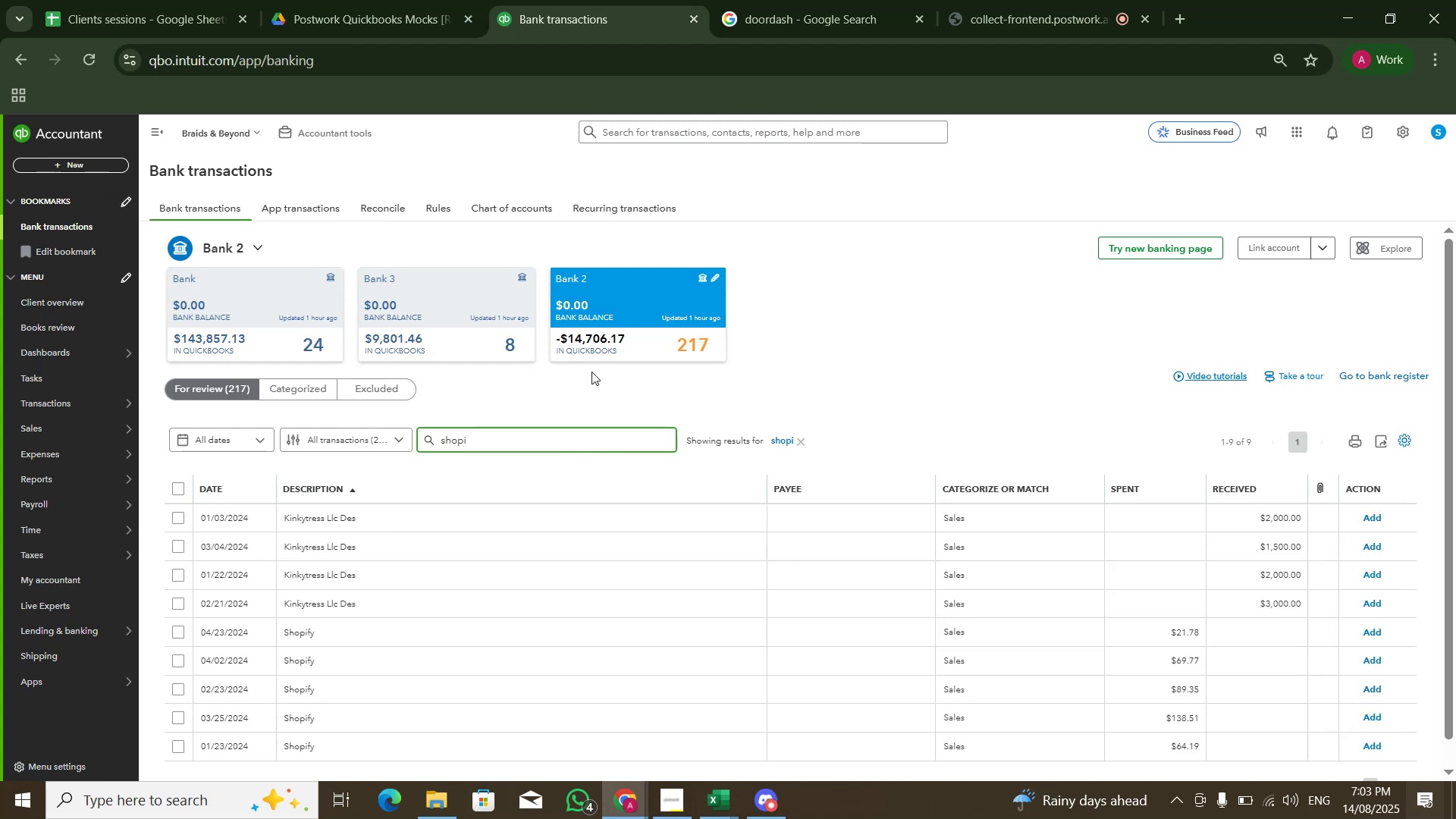 
scroll: coordinate [527, 485], scroll_direction: down, amount: 3.0
 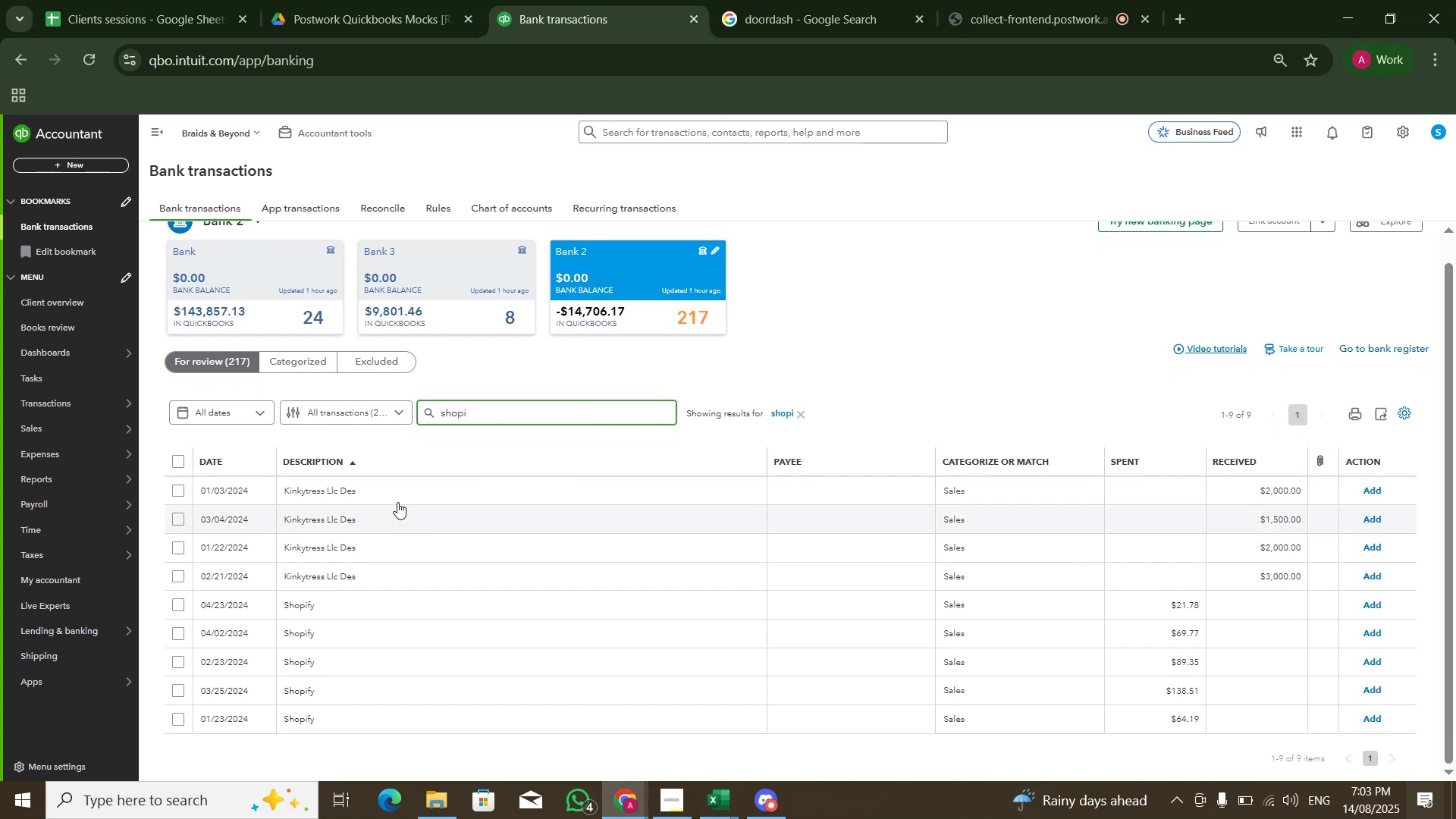 
left_click([401, 499])
 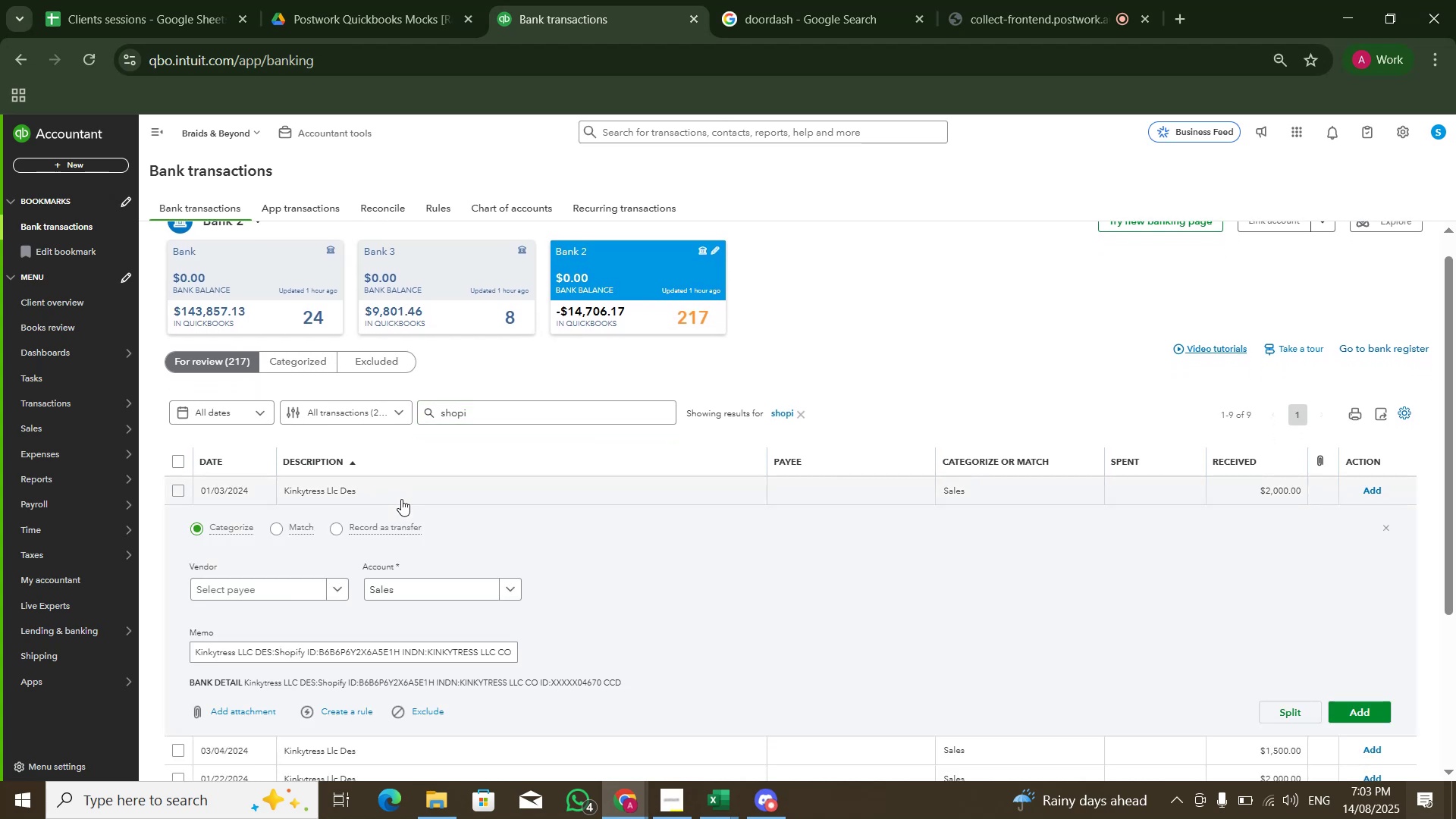 
left_click([401, 499])
 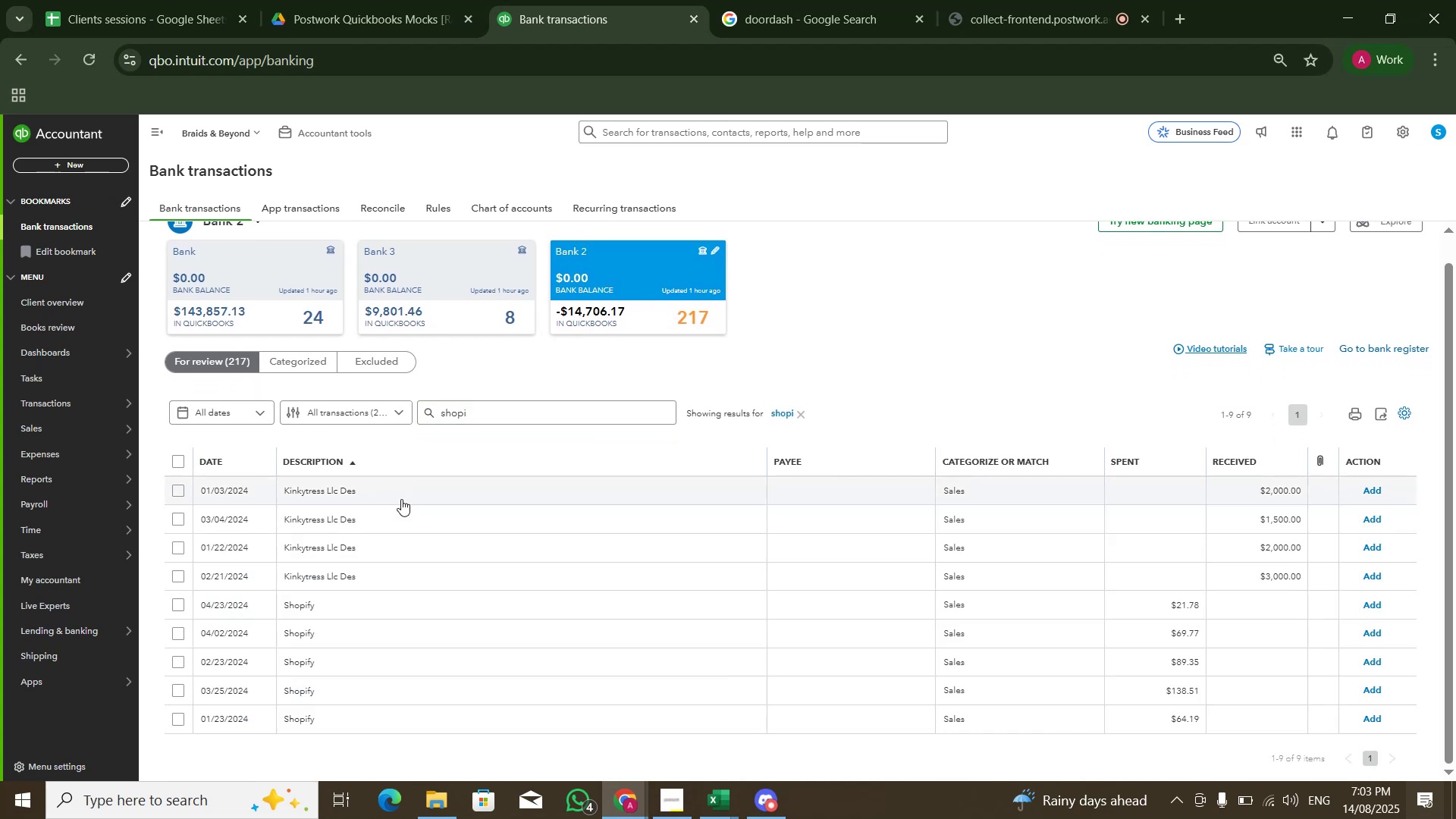 
scroll: coordinate [401, 499], scroll_direction: down, amount: 3.0
 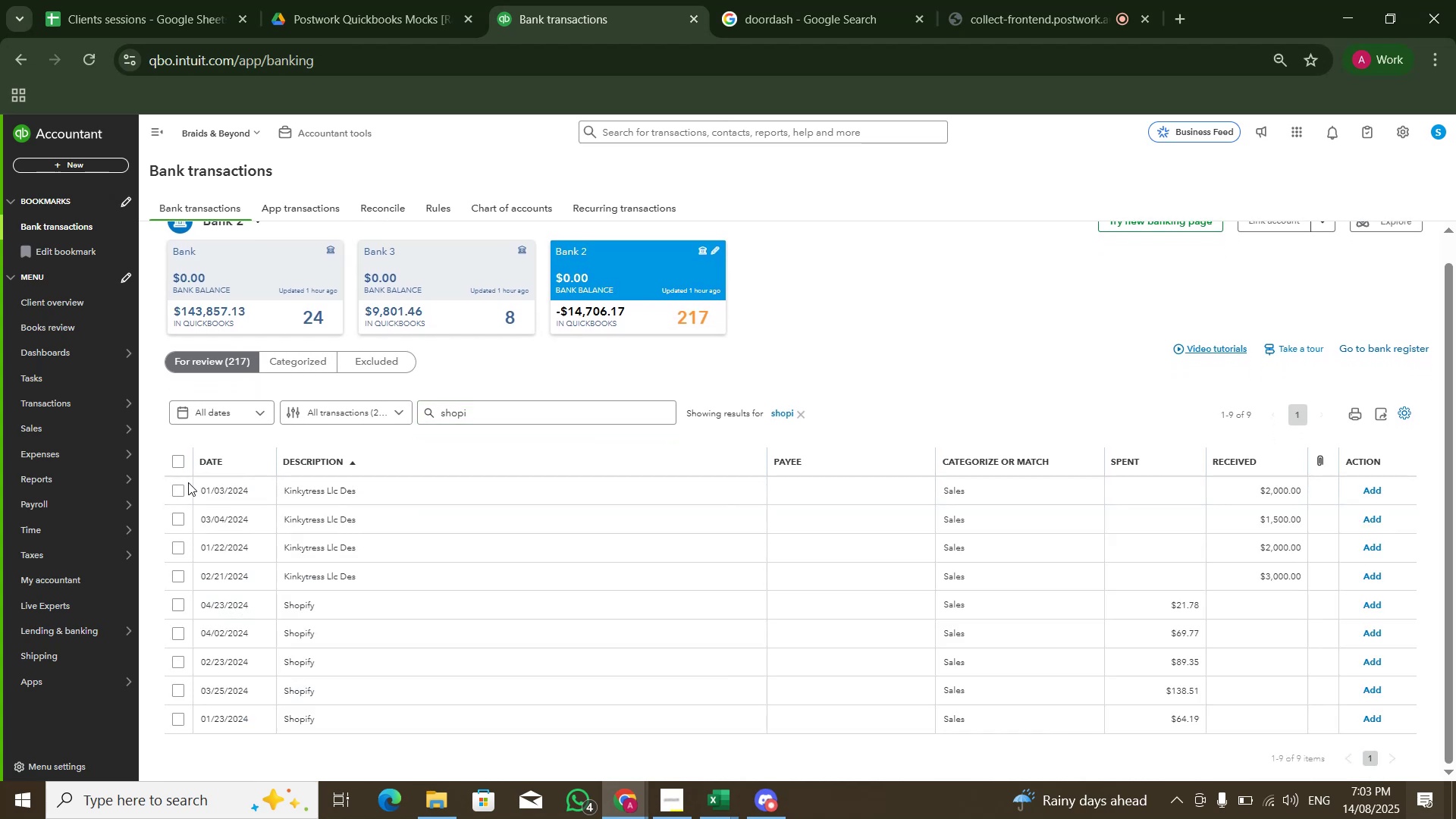 
left_click([181, 491])
 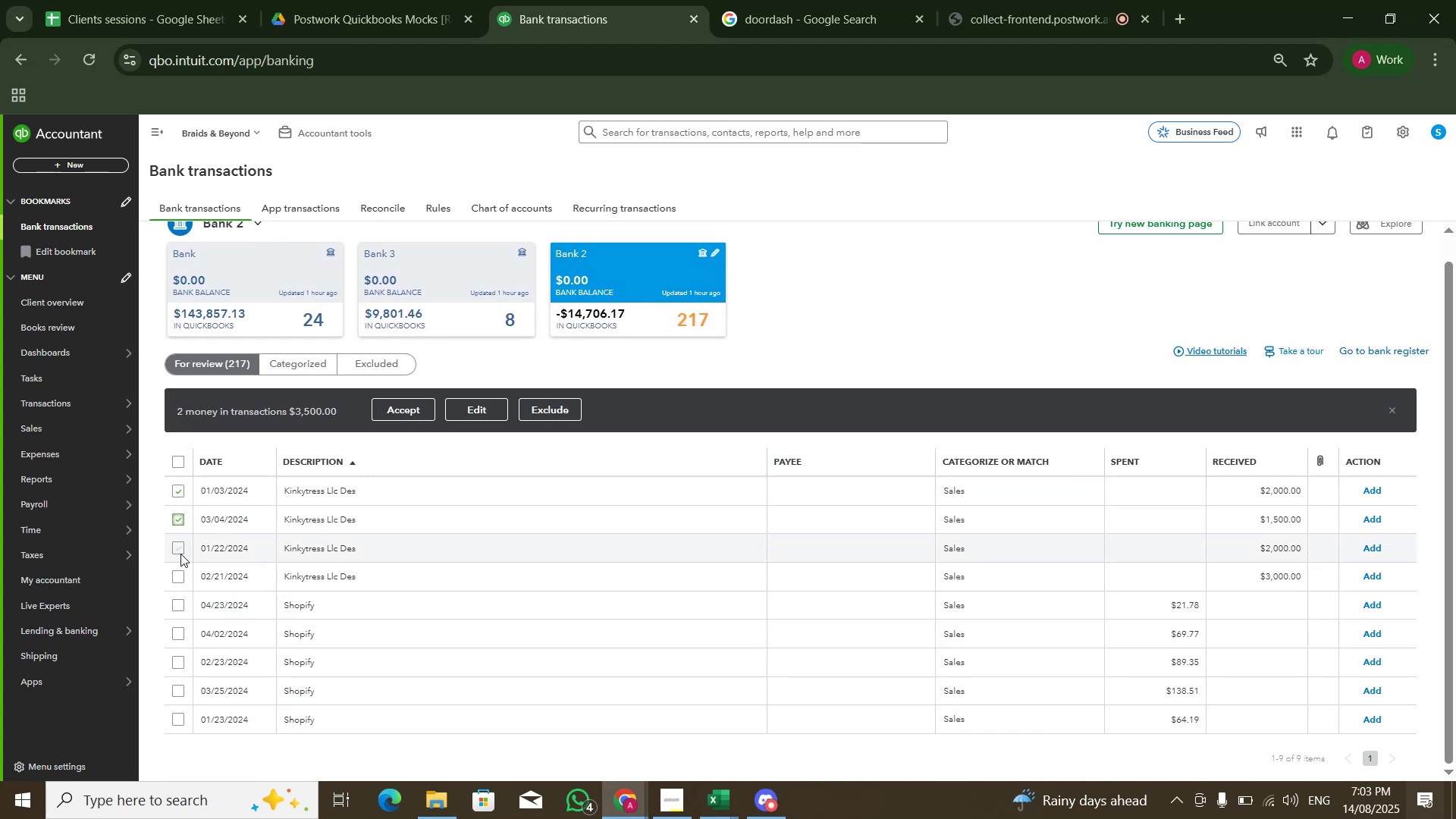 
double_click([180, 554])
 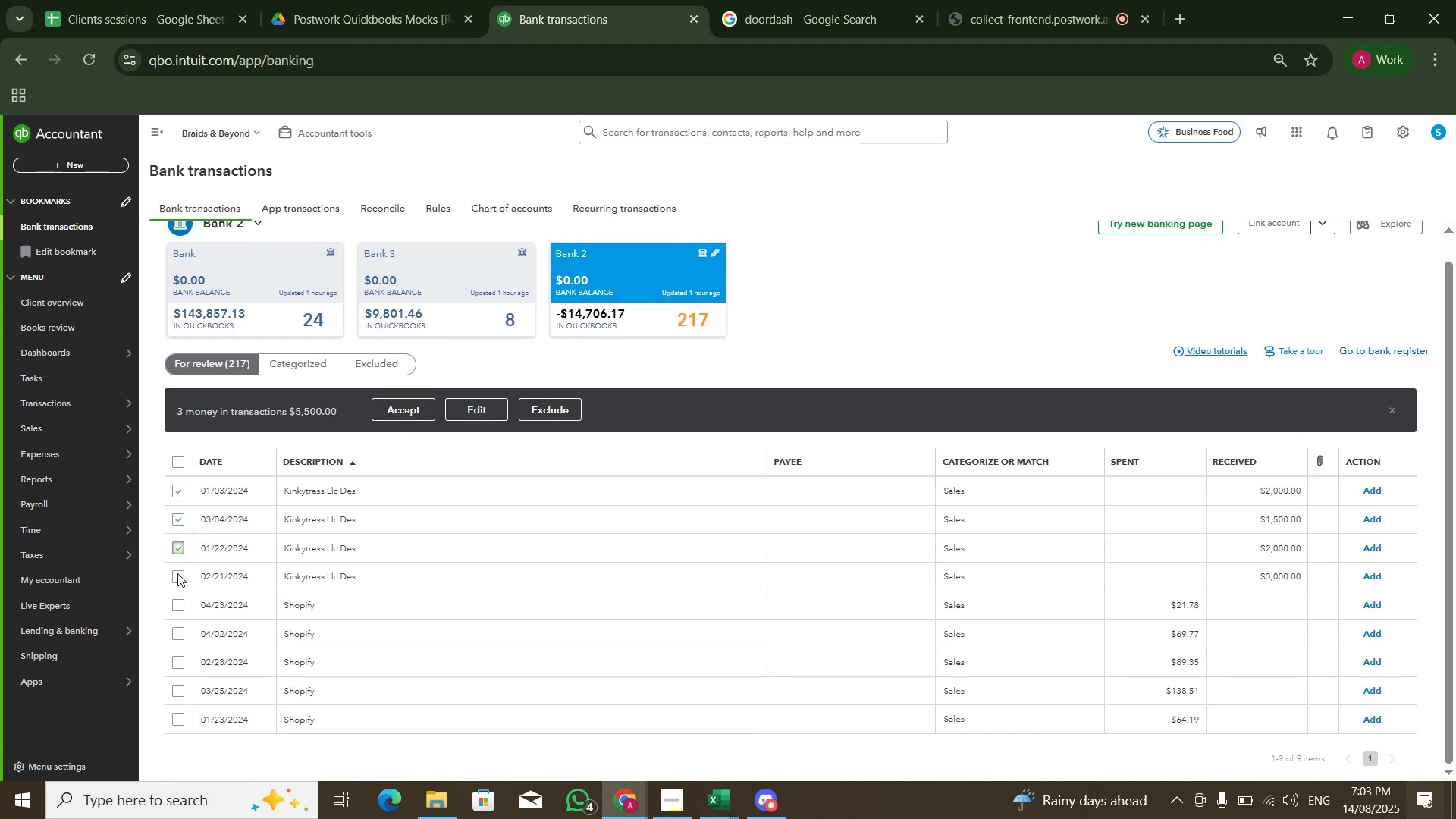 
left_click([177, 576])
 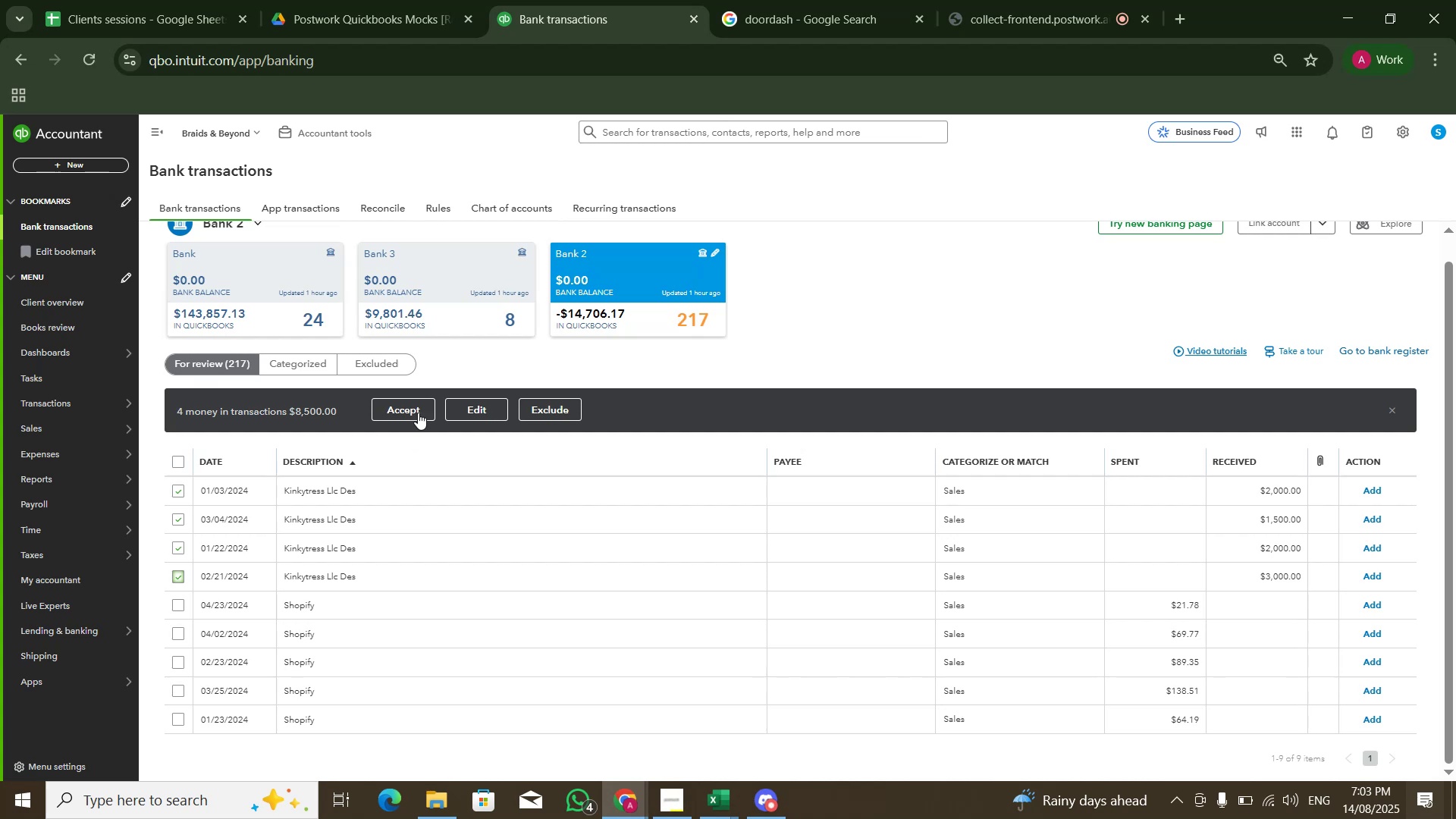 
left_click([419, 411])
 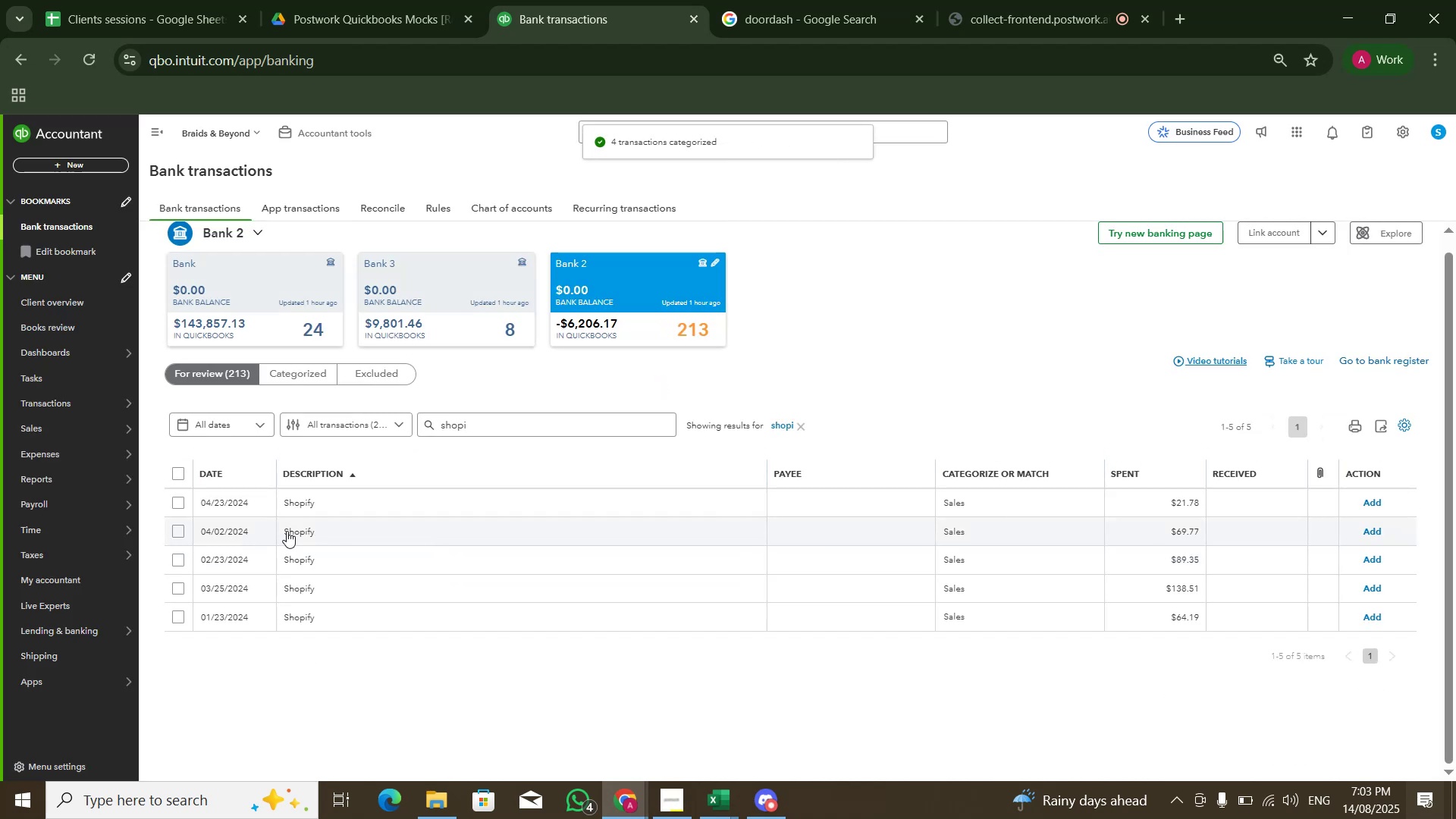 
left_click([180, 471])
 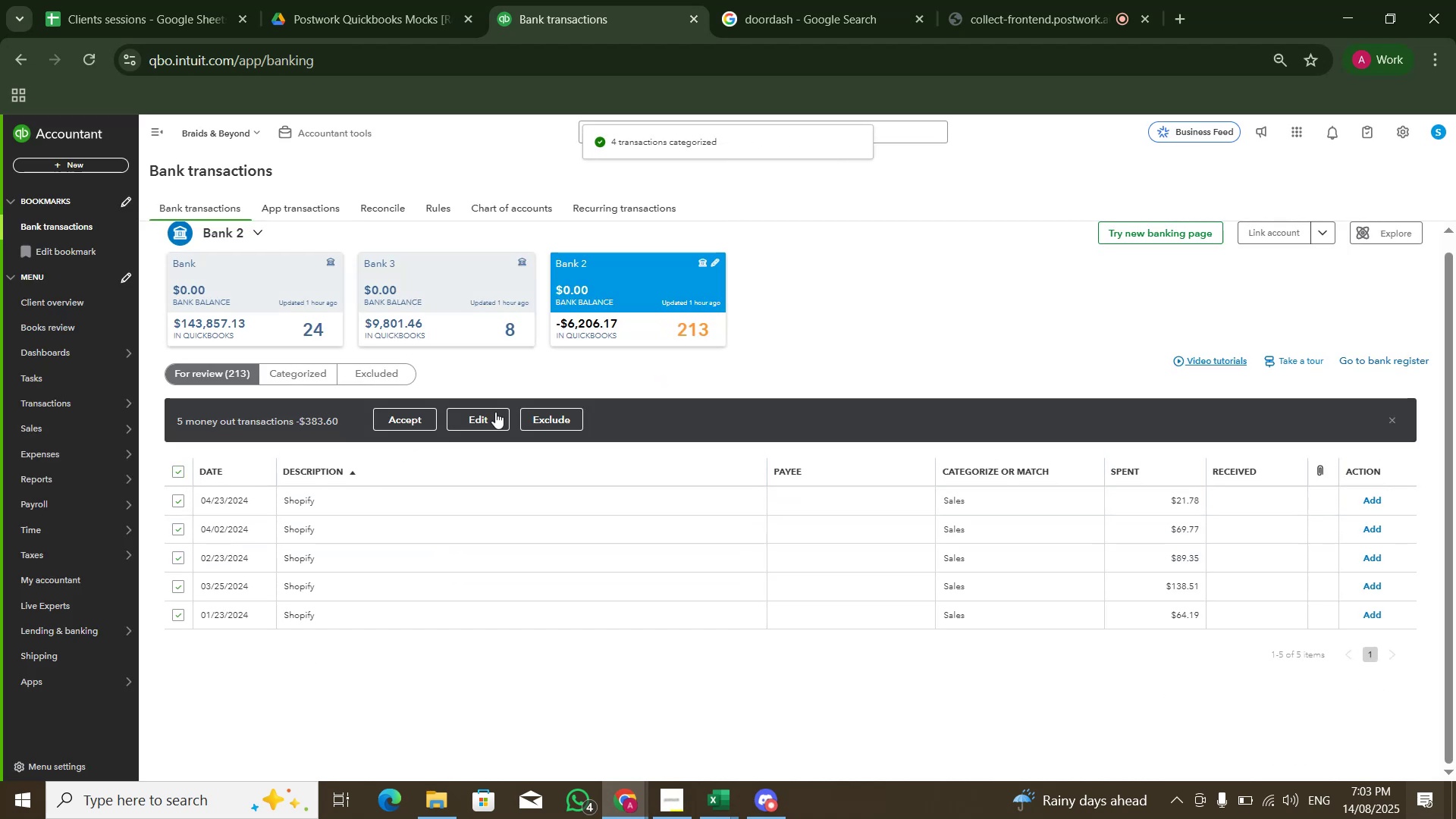 
left_click([498, 410])
 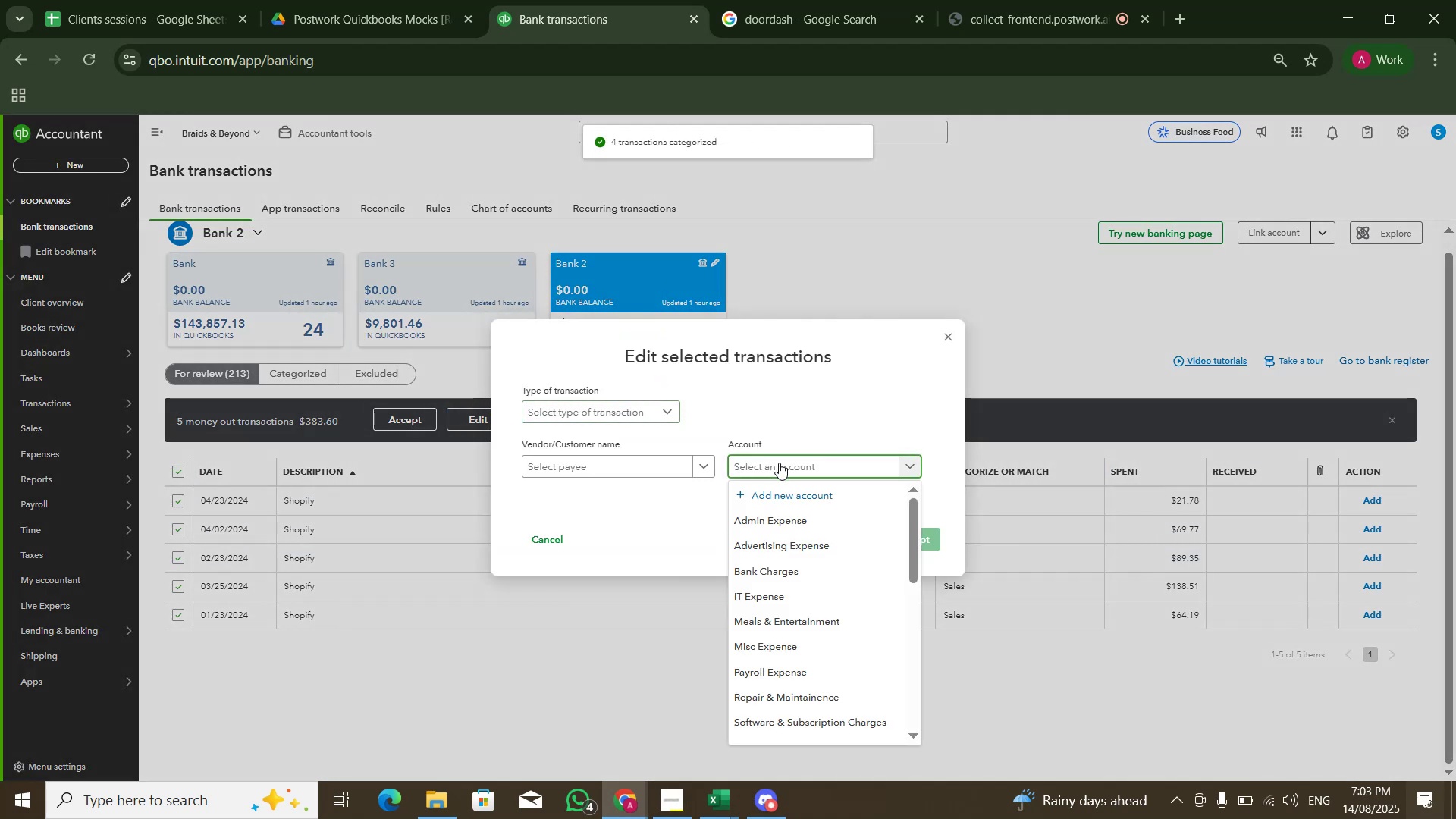 
type(soft)
 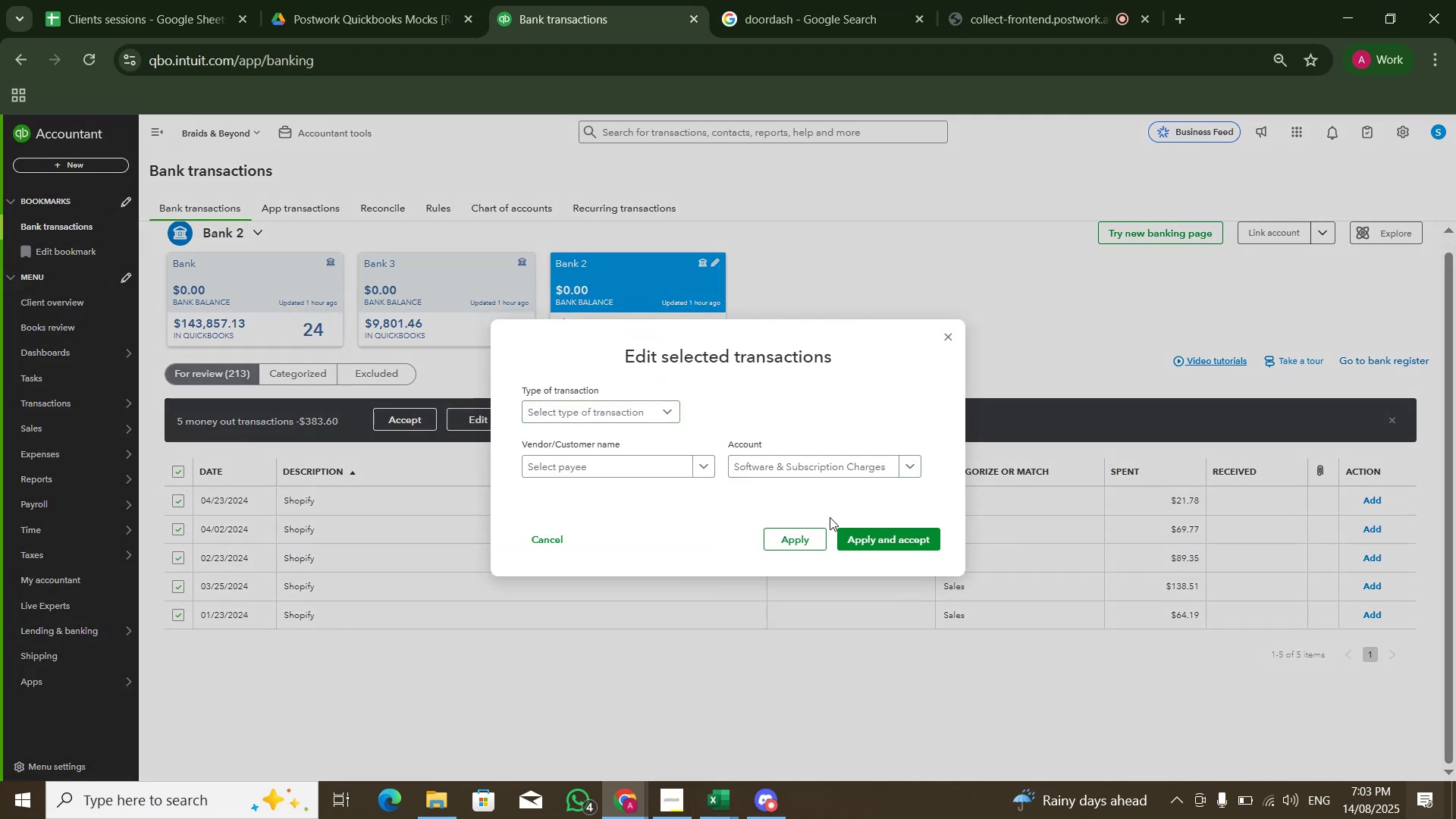 
left_click([880, 534])
 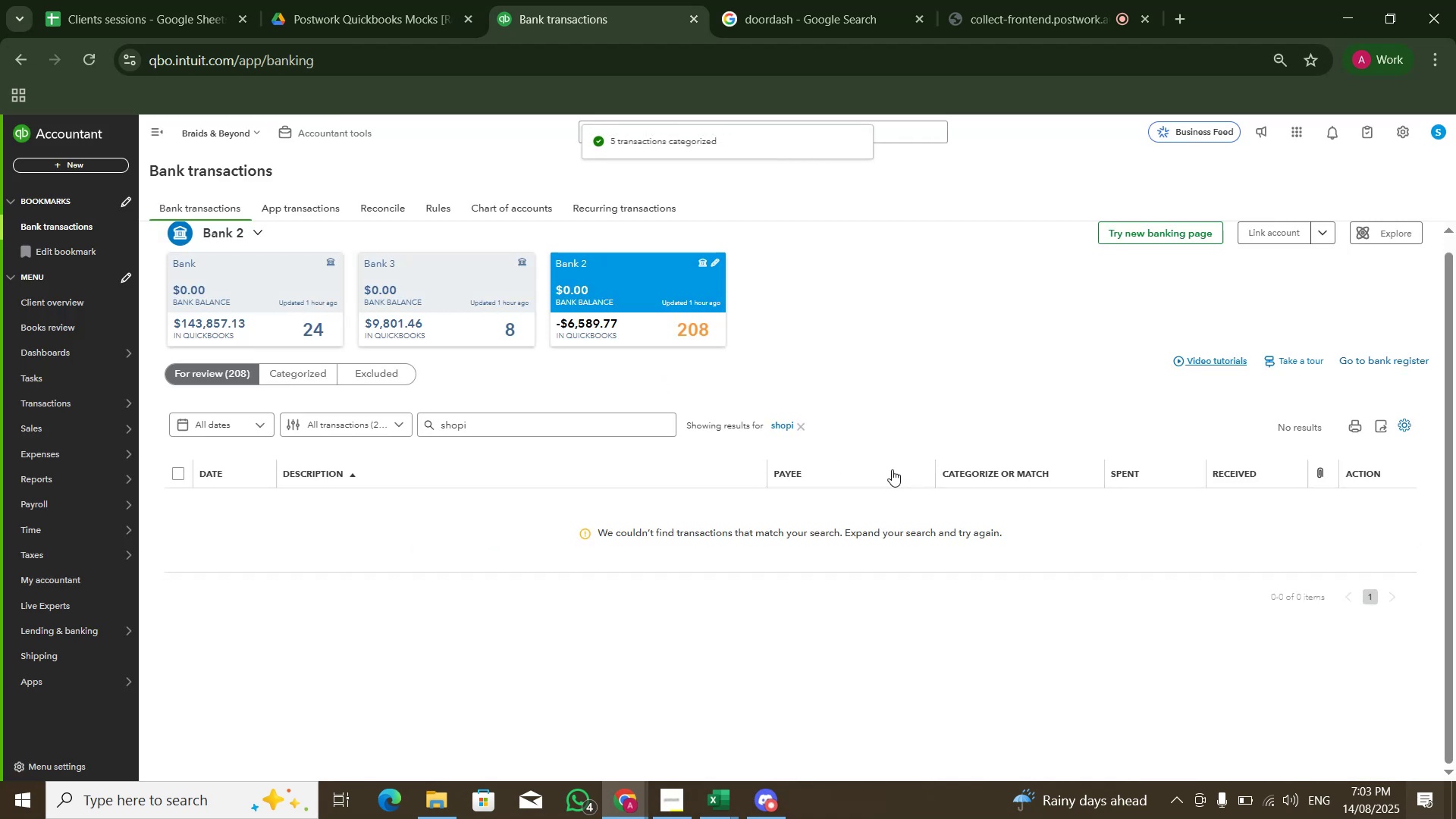 
left_click([802, 431])
 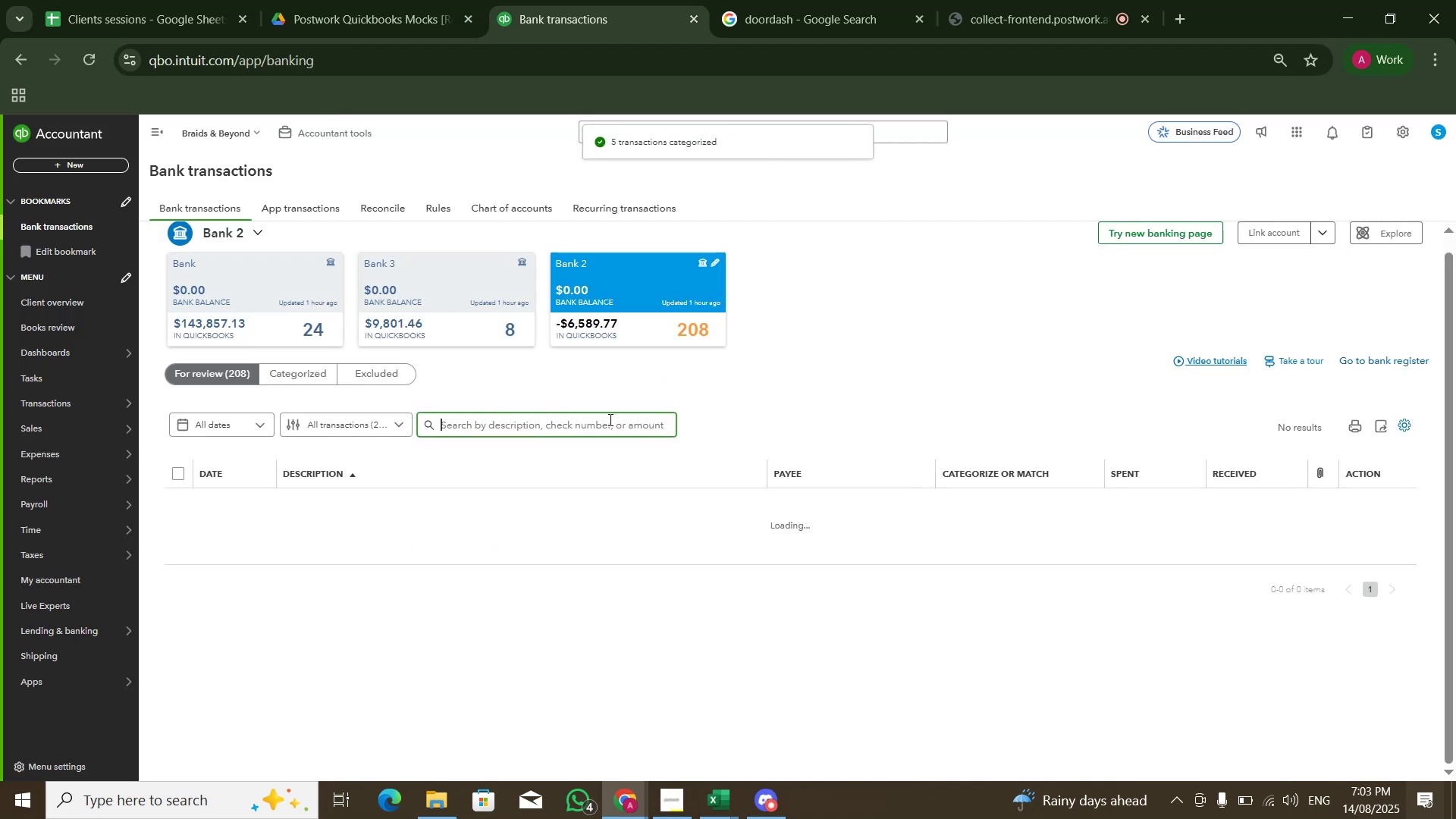 
left_click([609, 419])
 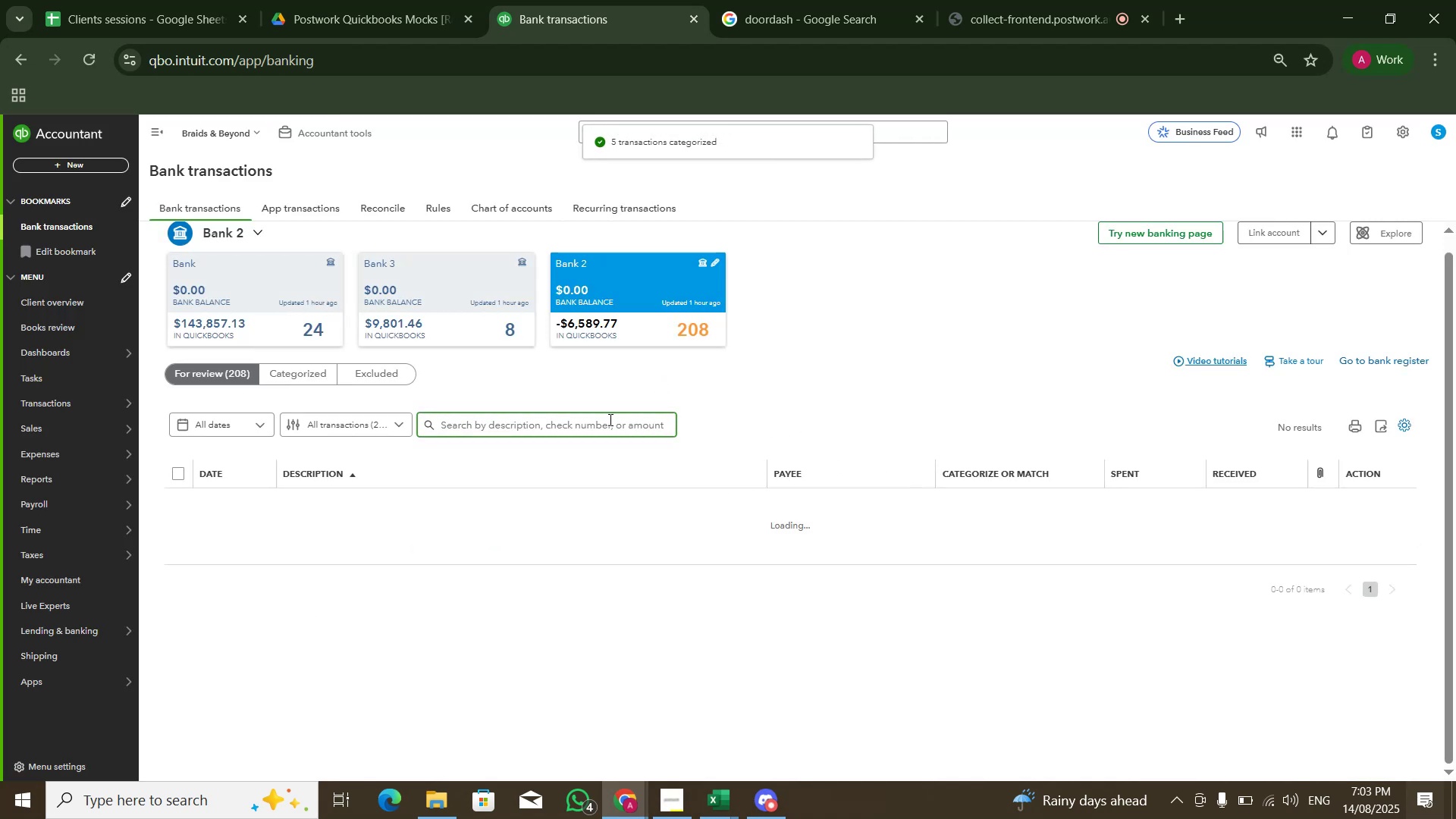 
type(mircro)
 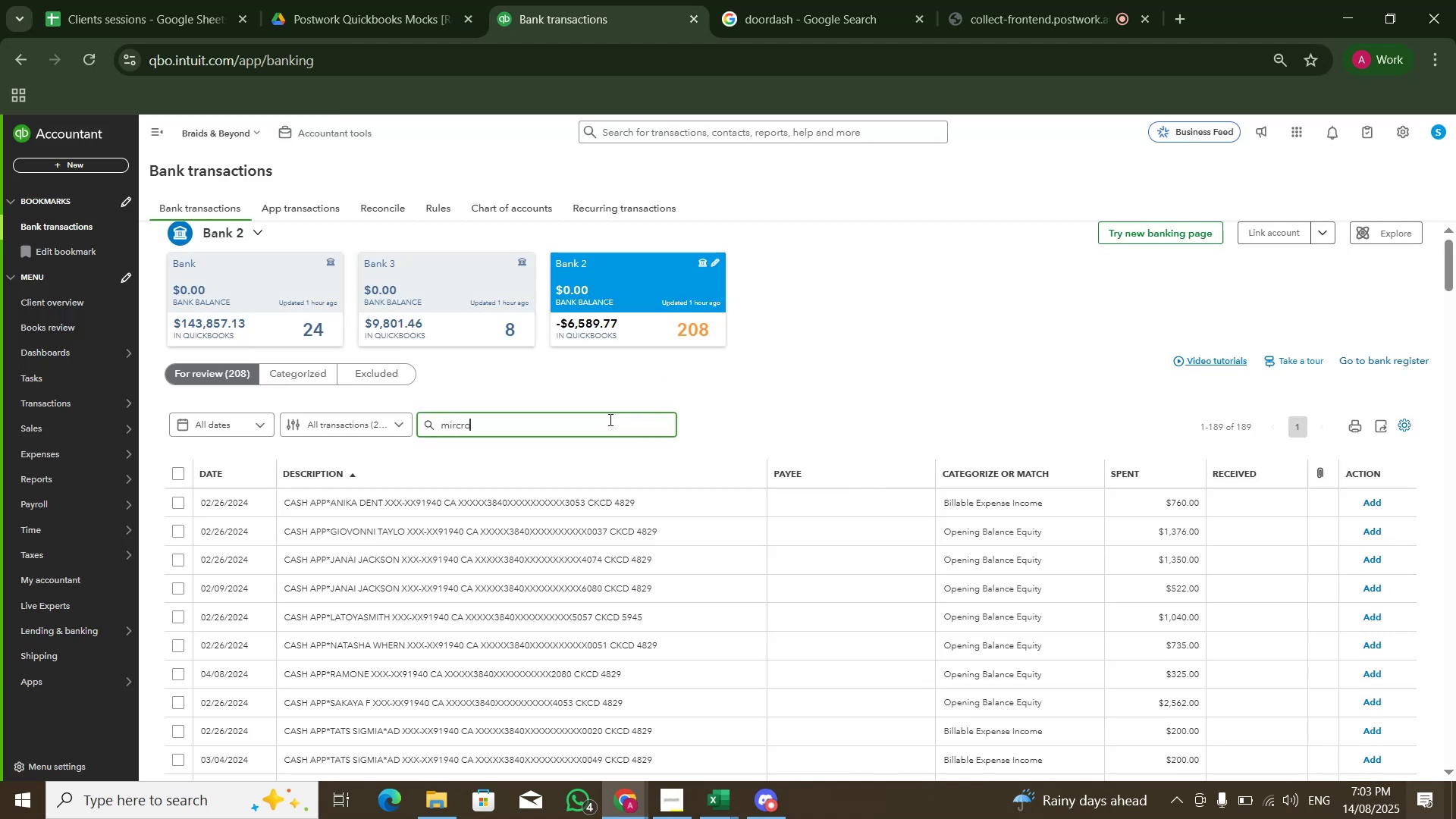 
key(Enter)
 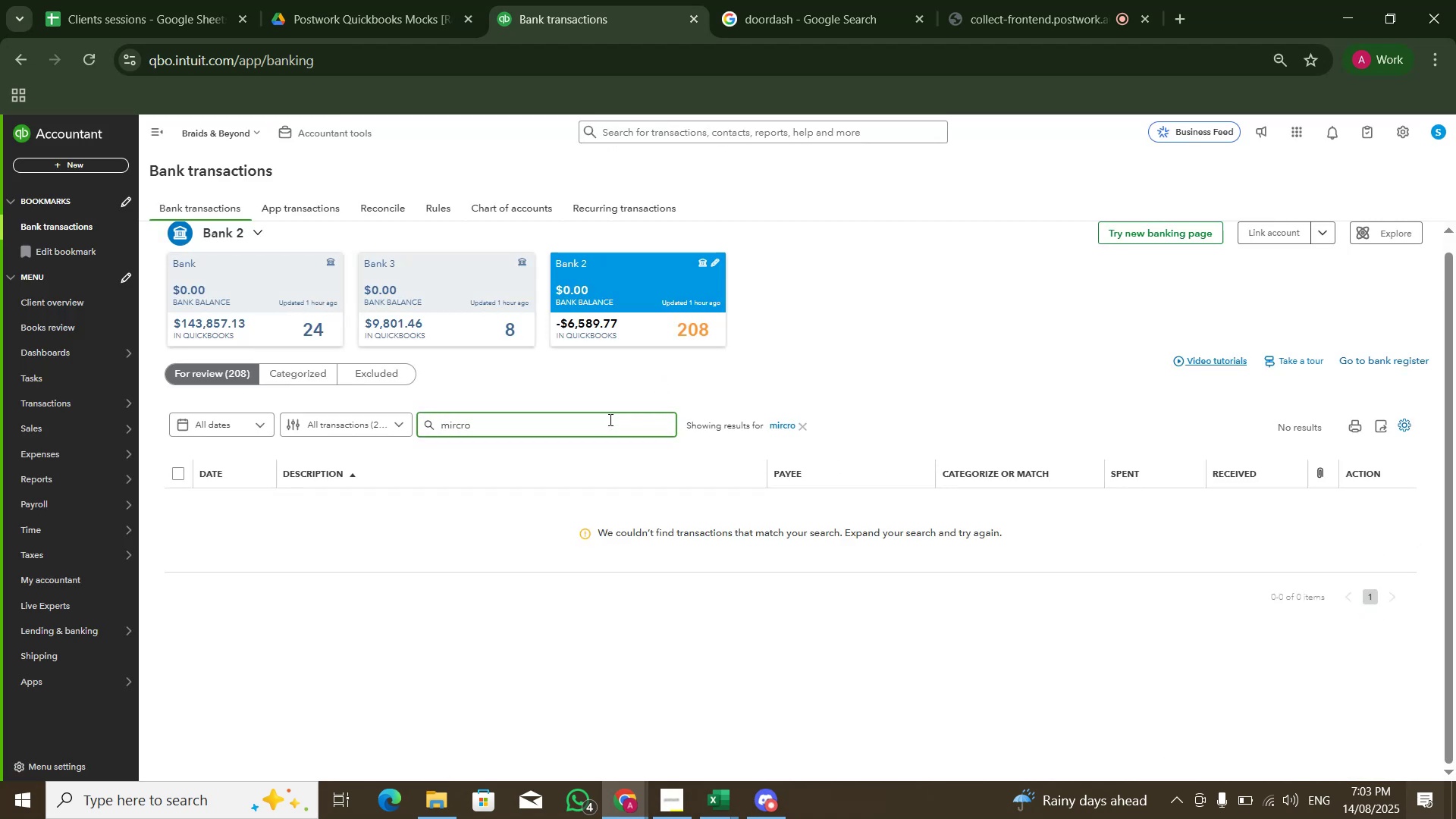 
key(ArrowLeft)
 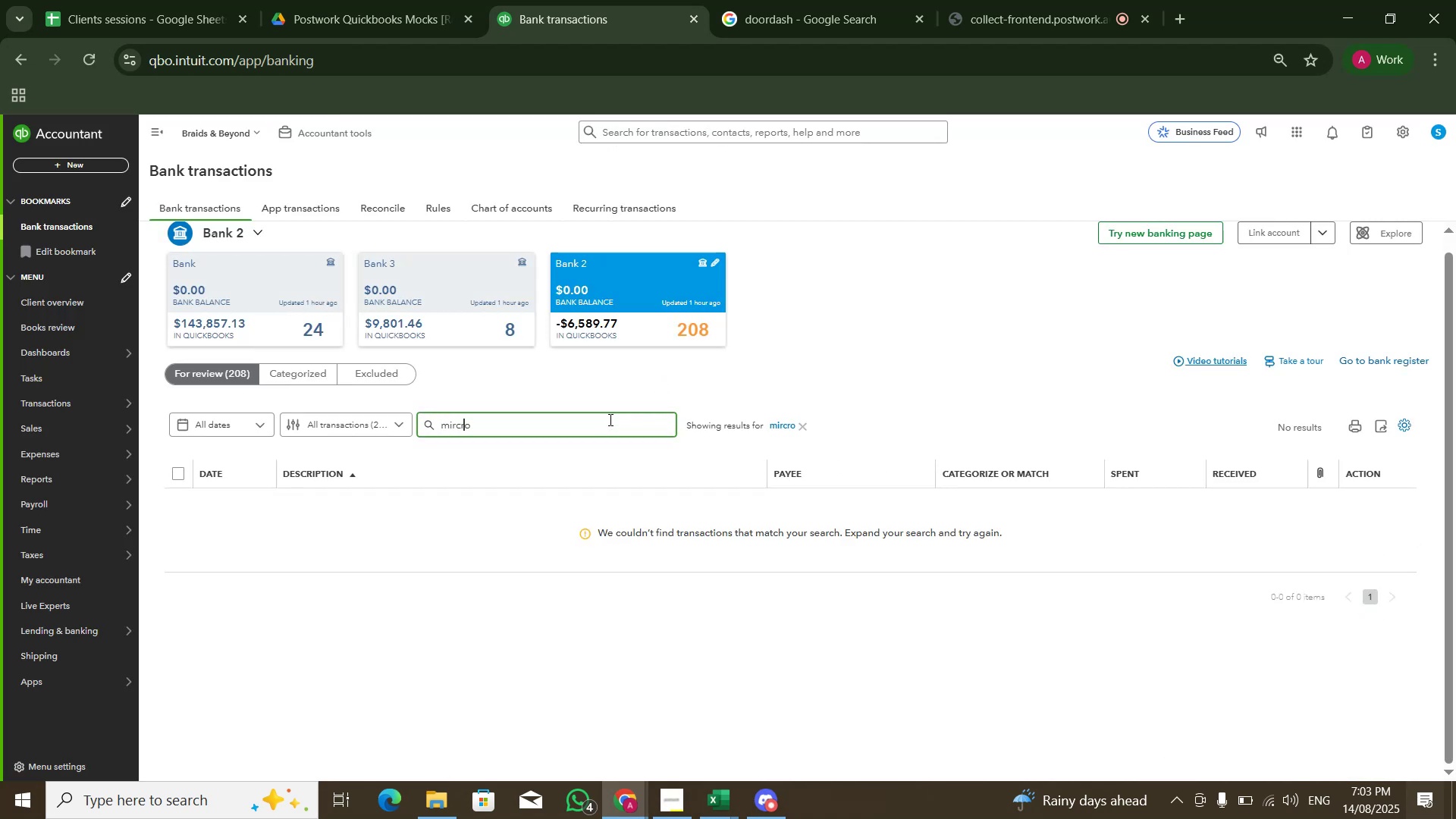 
key(ArrowLeft)
 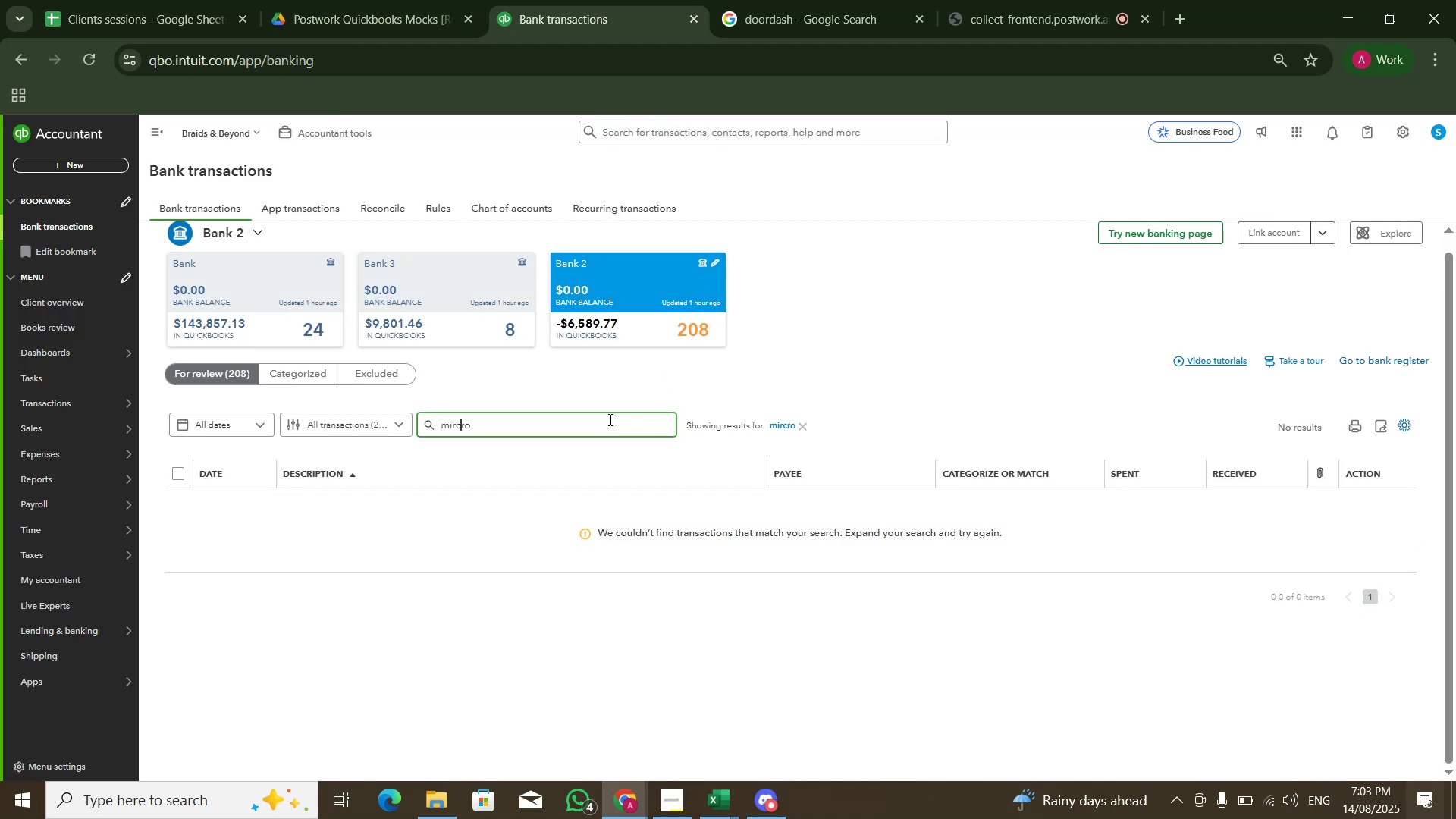 
key(ArrowLeft)
 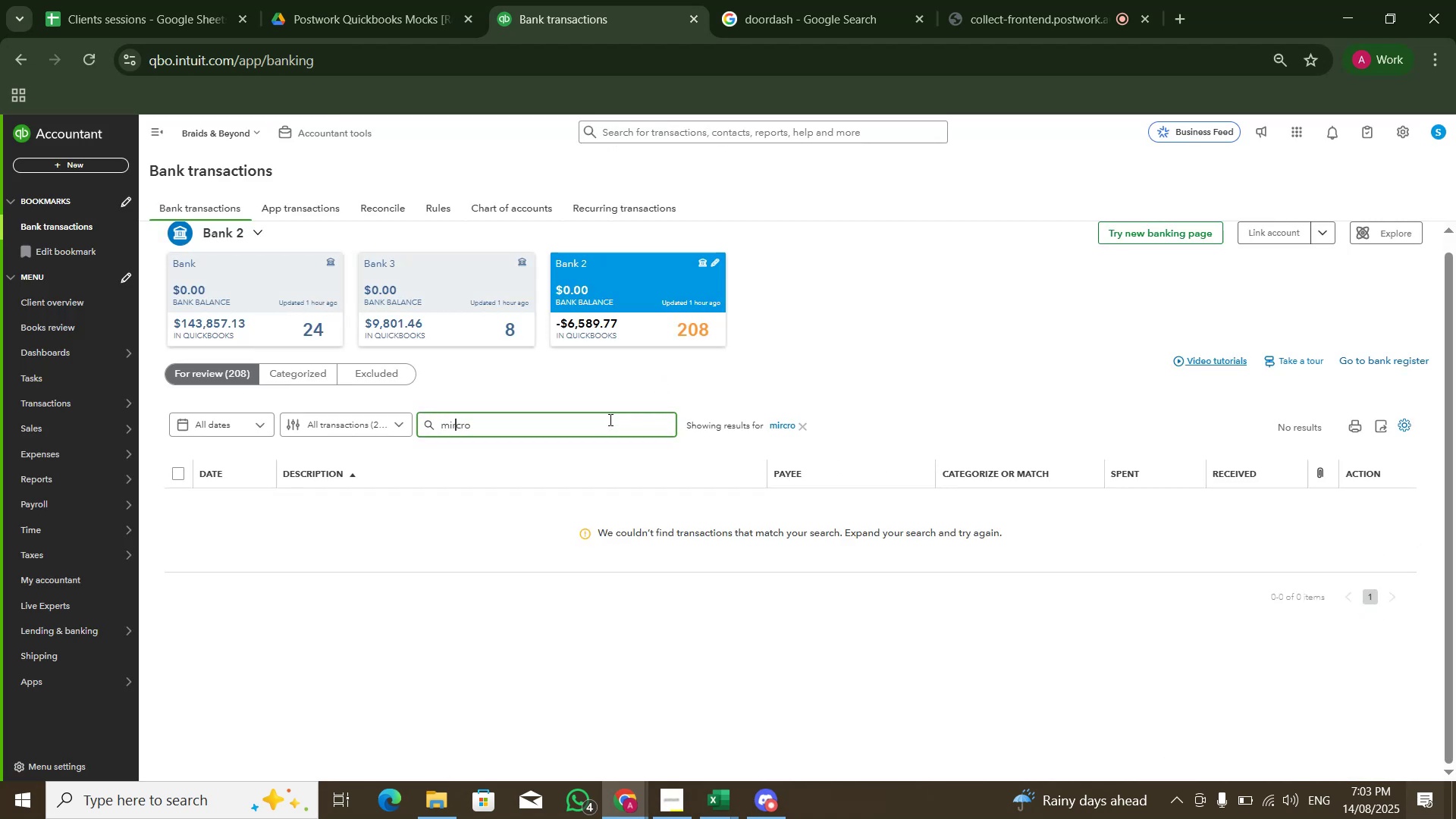 
key(Backspace)
 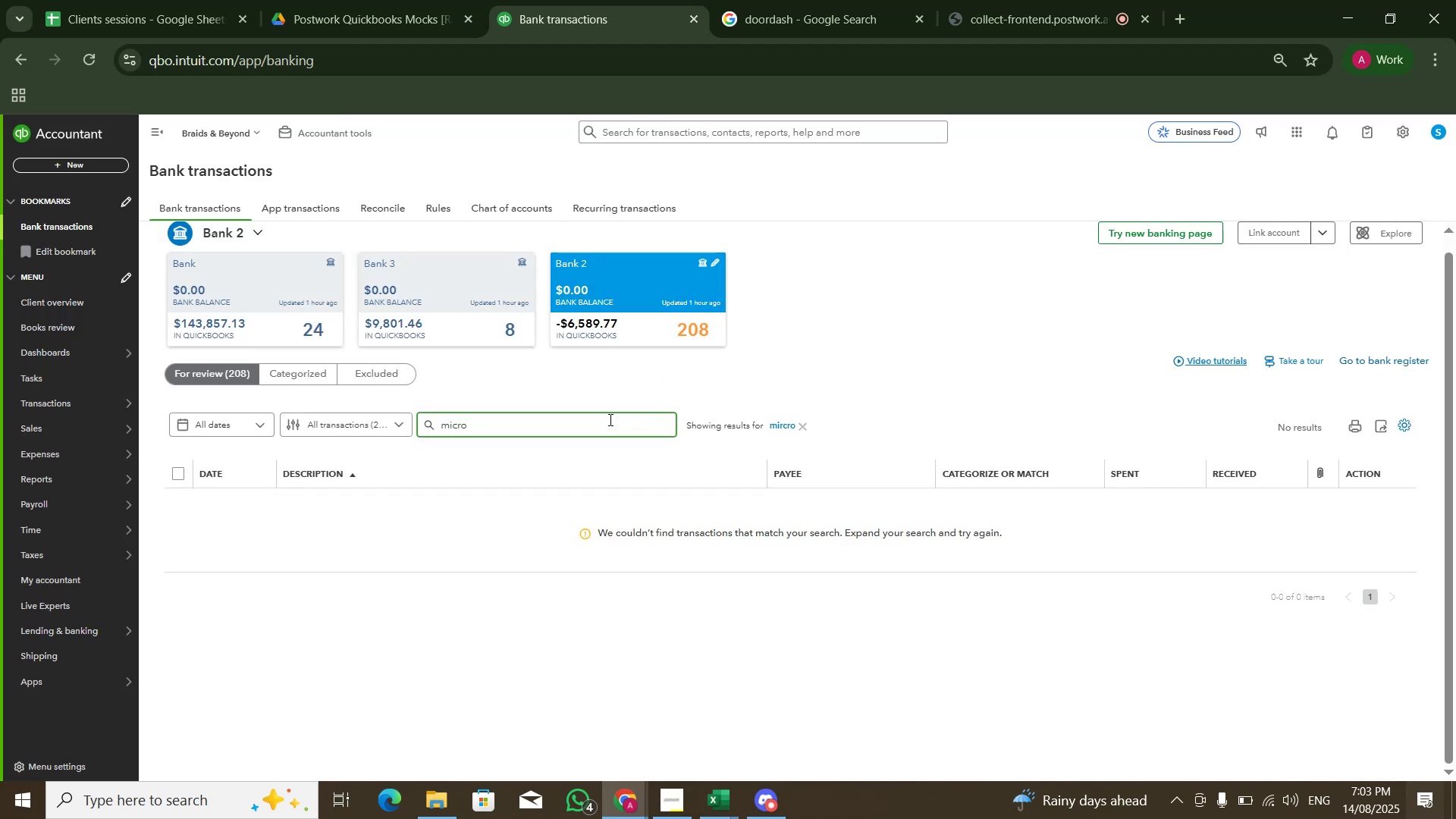 
key(Enter)
 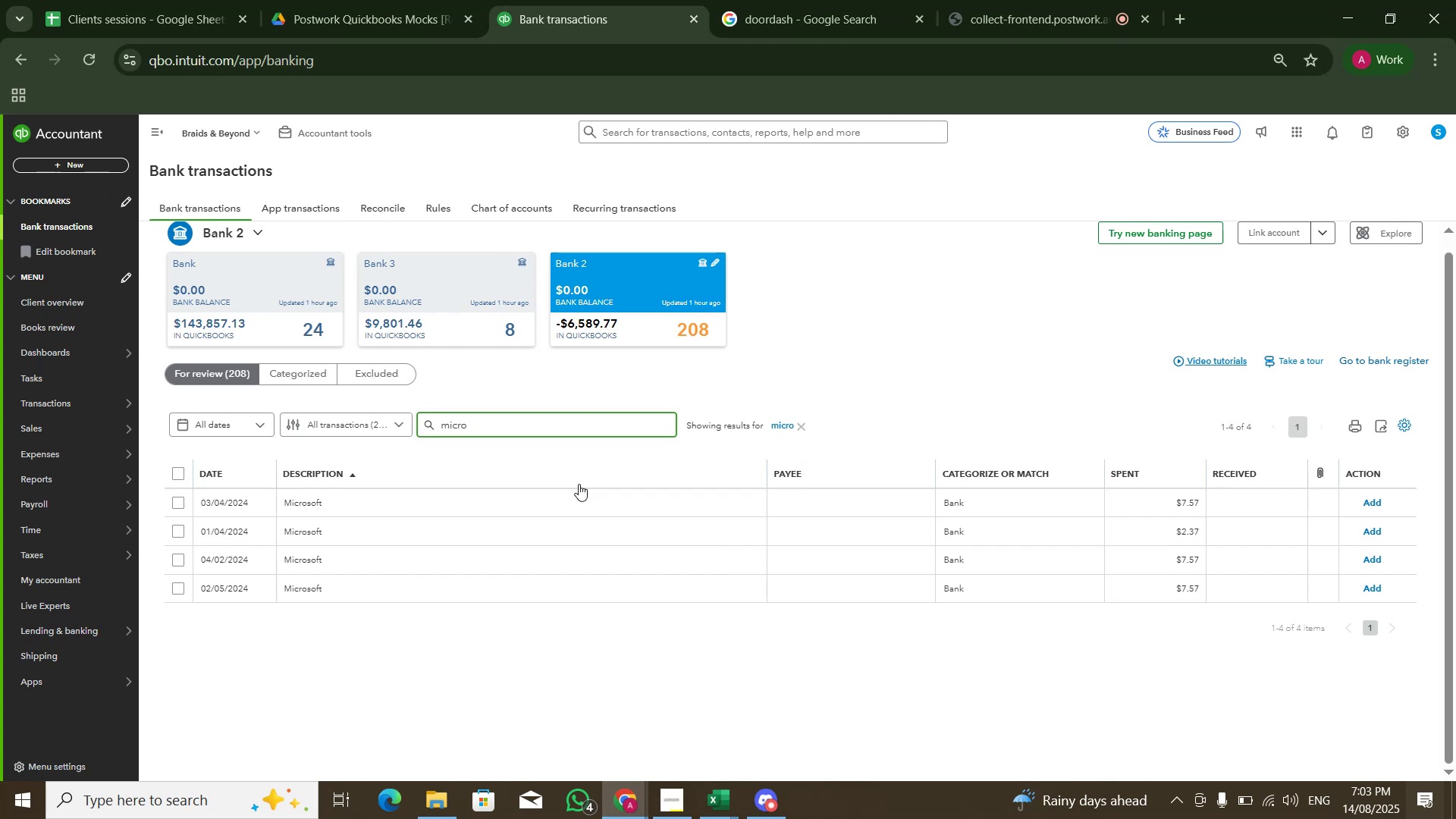 
left_click([579, 494])
 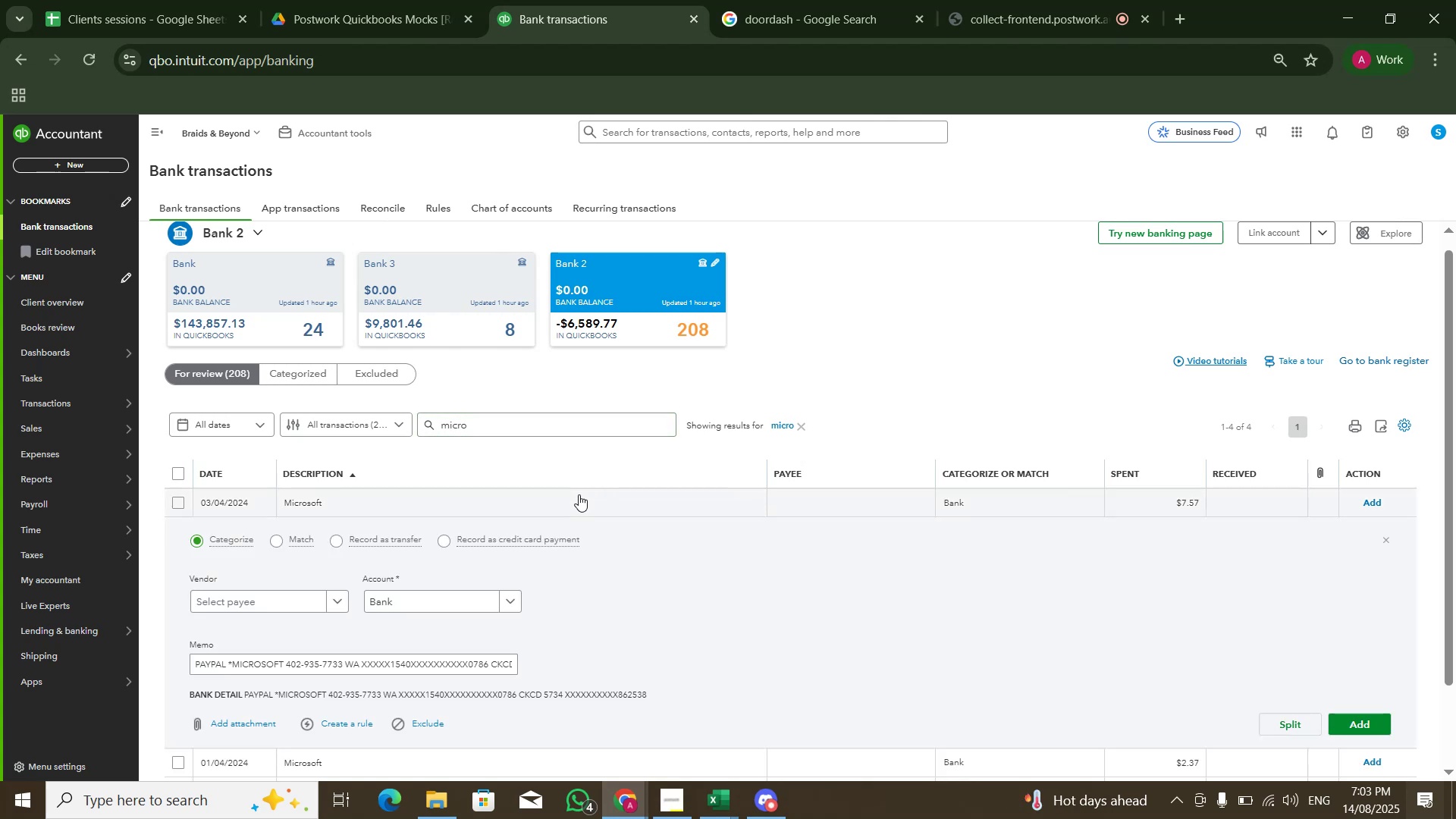 
left_click([579, 494])
 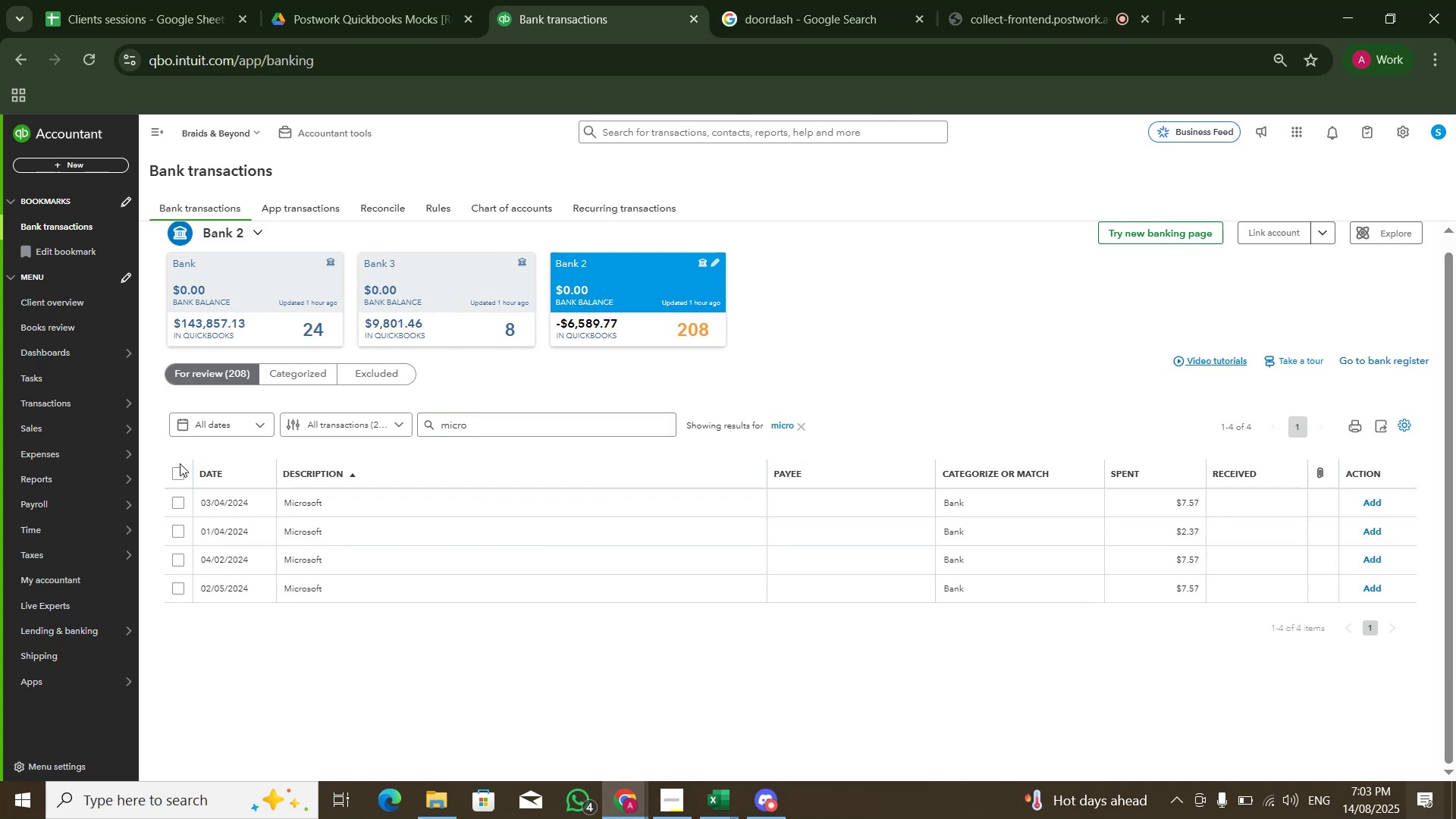 
left_click([176, 475])
 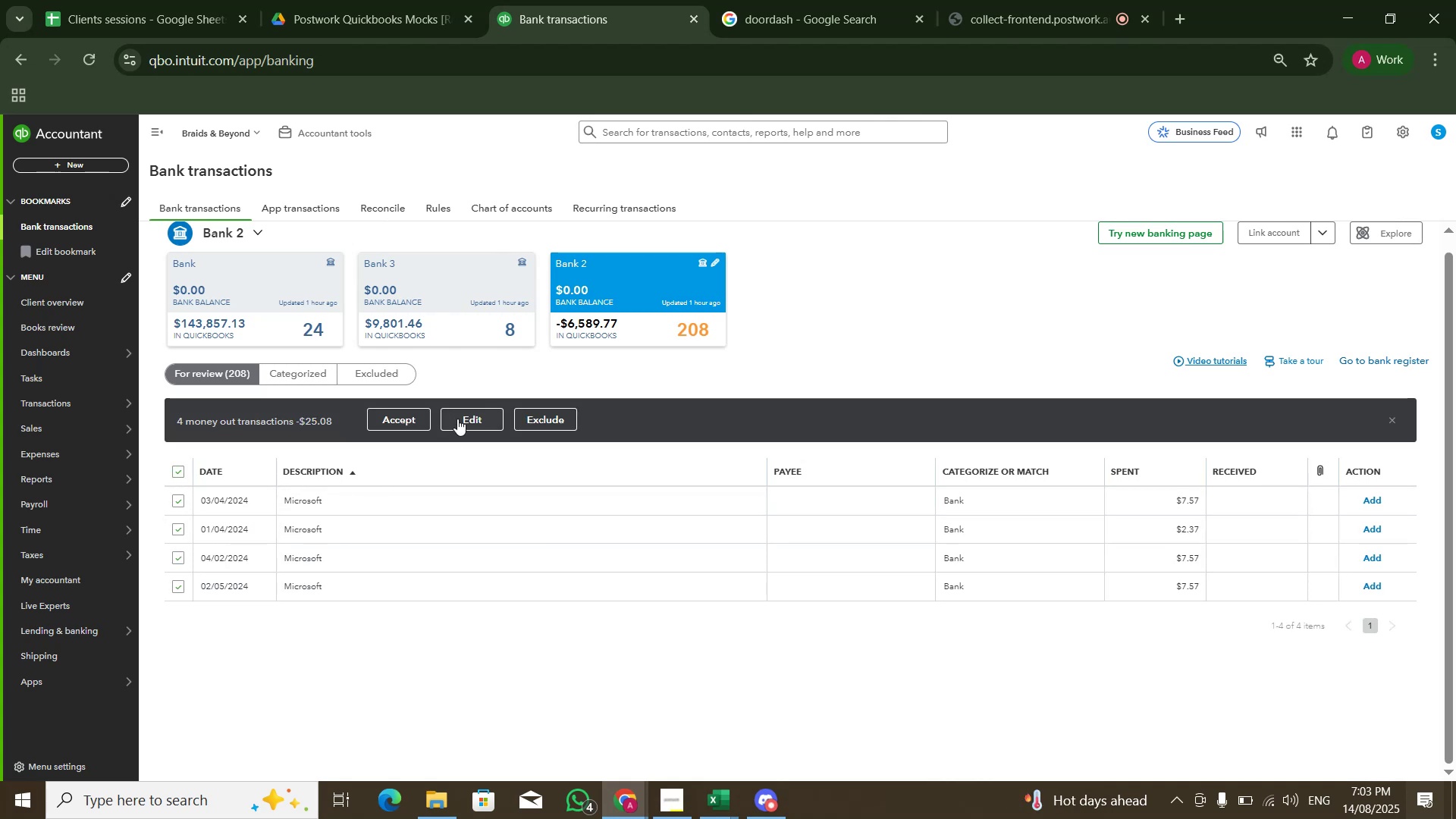 
left_click([459, 417])
 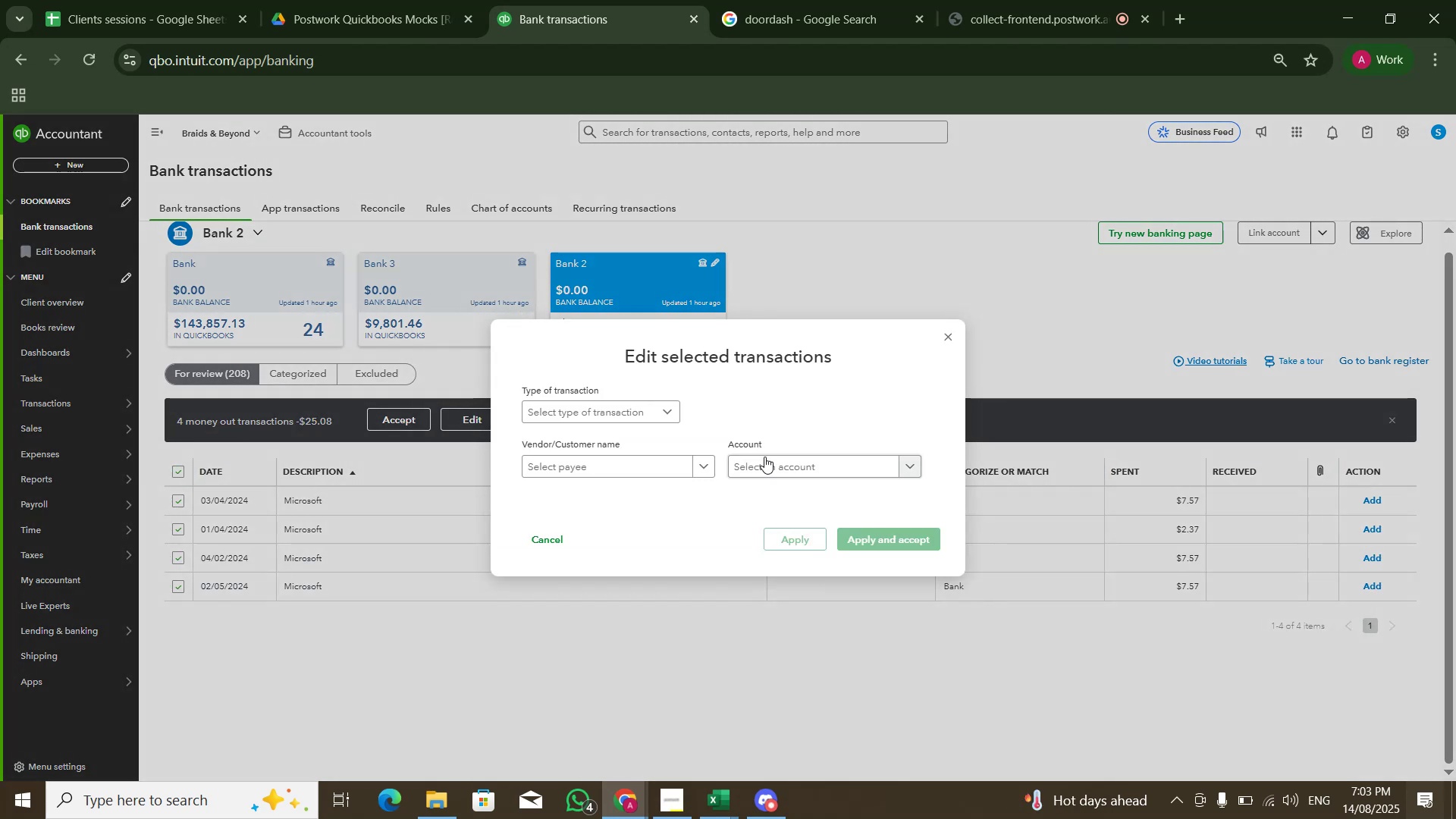 
left_click([799, 457])
 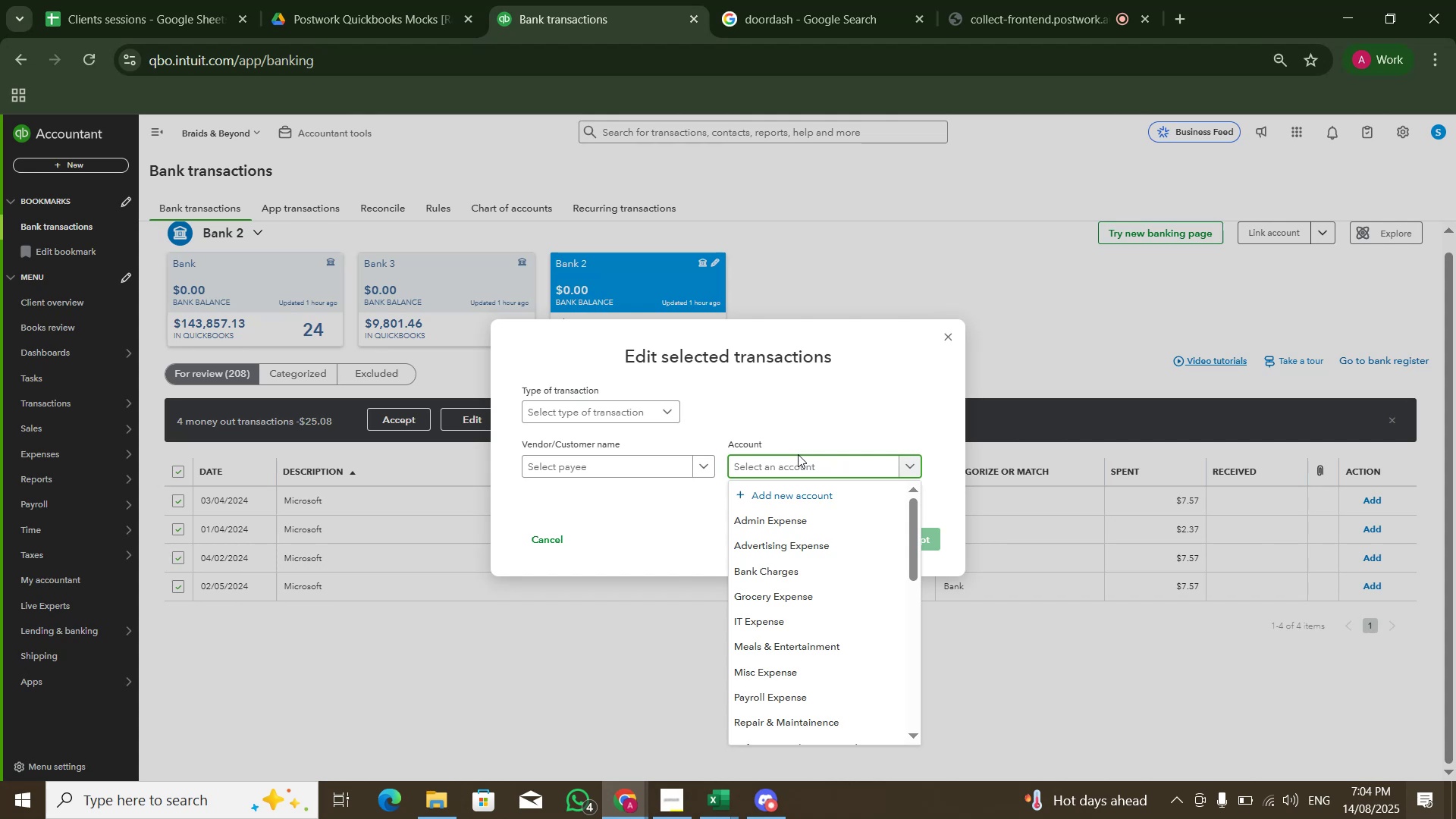 
wait(6.74)
 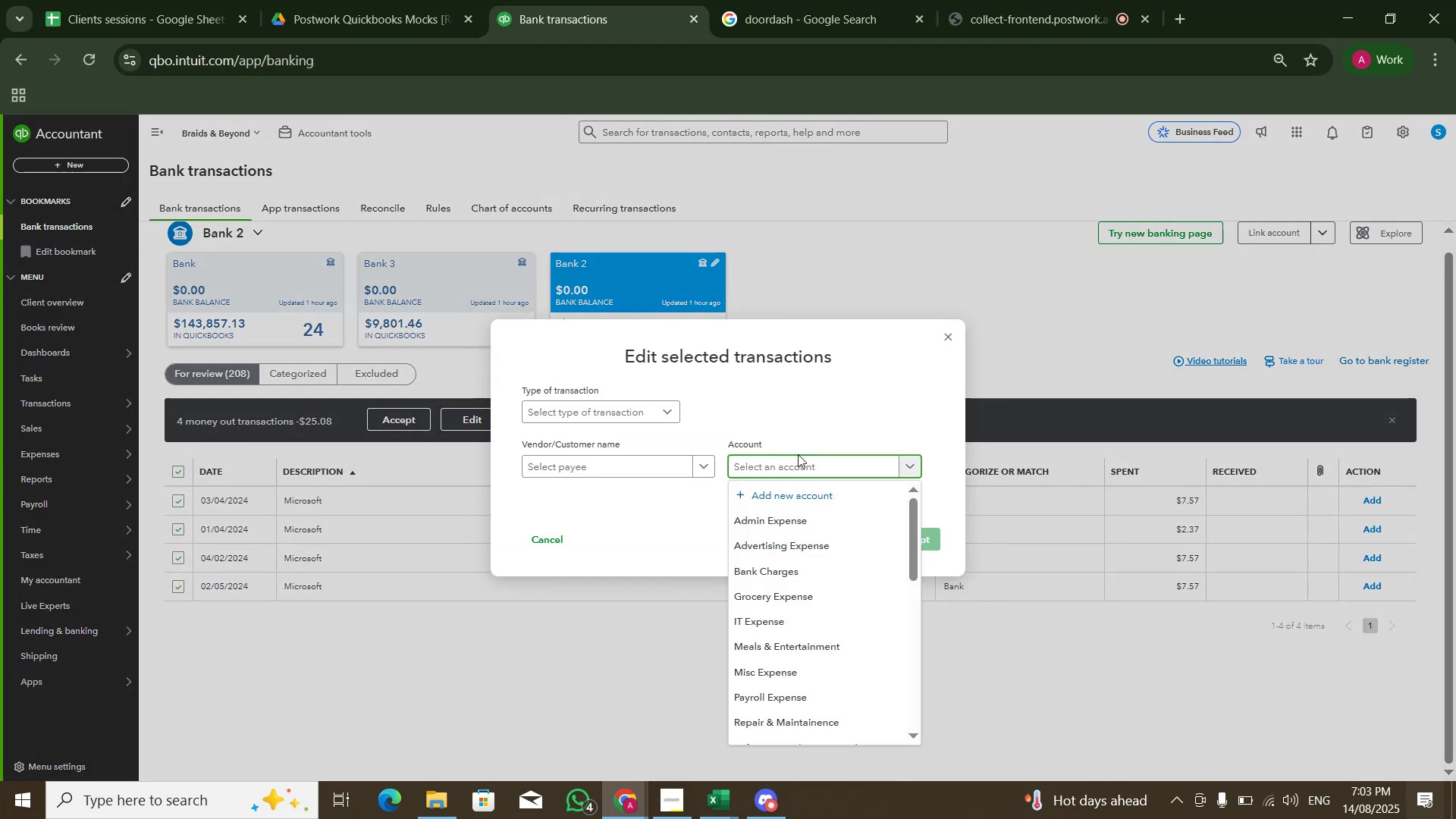 
type(soft)
 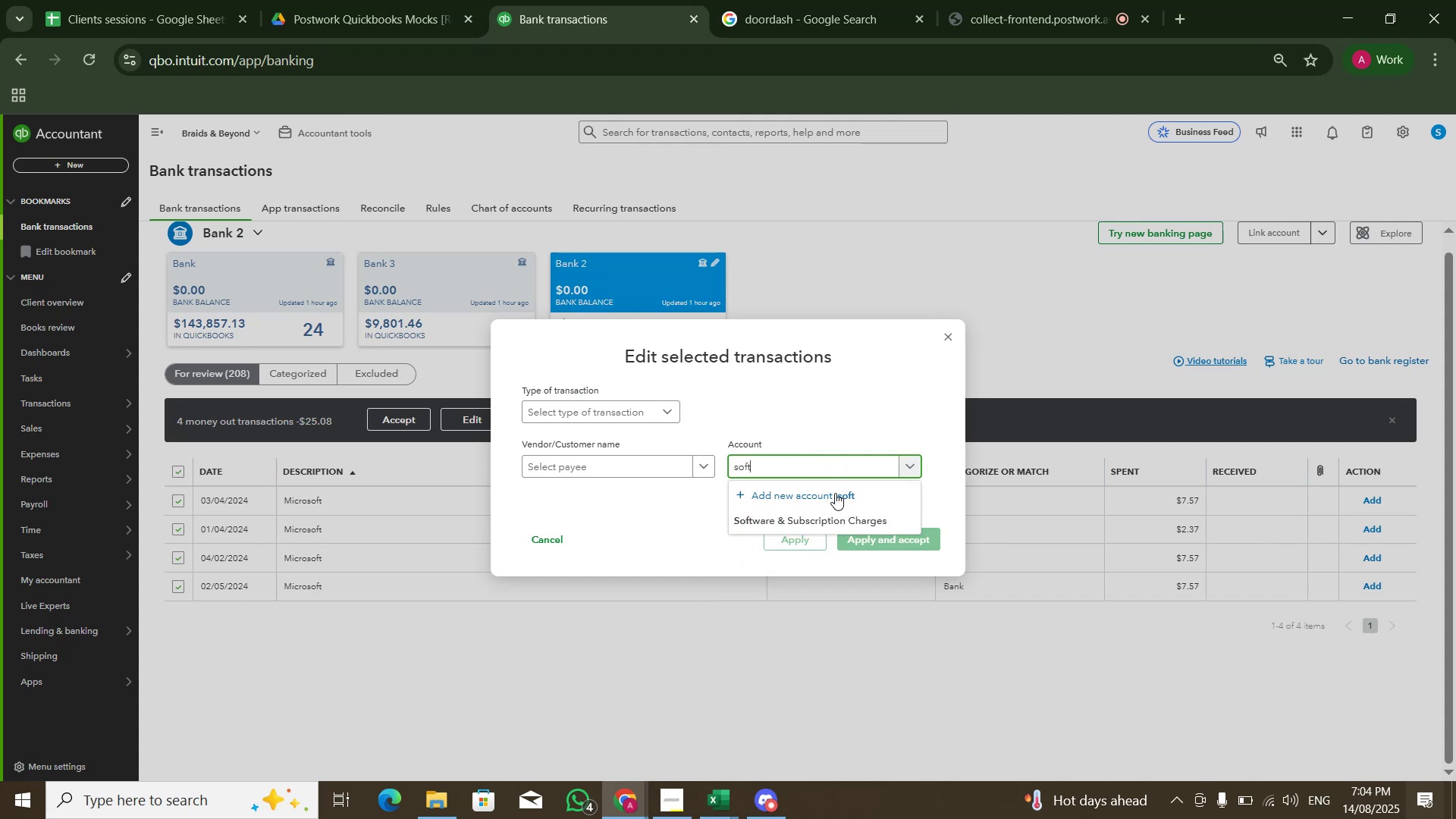 
left_click([845, 518])
 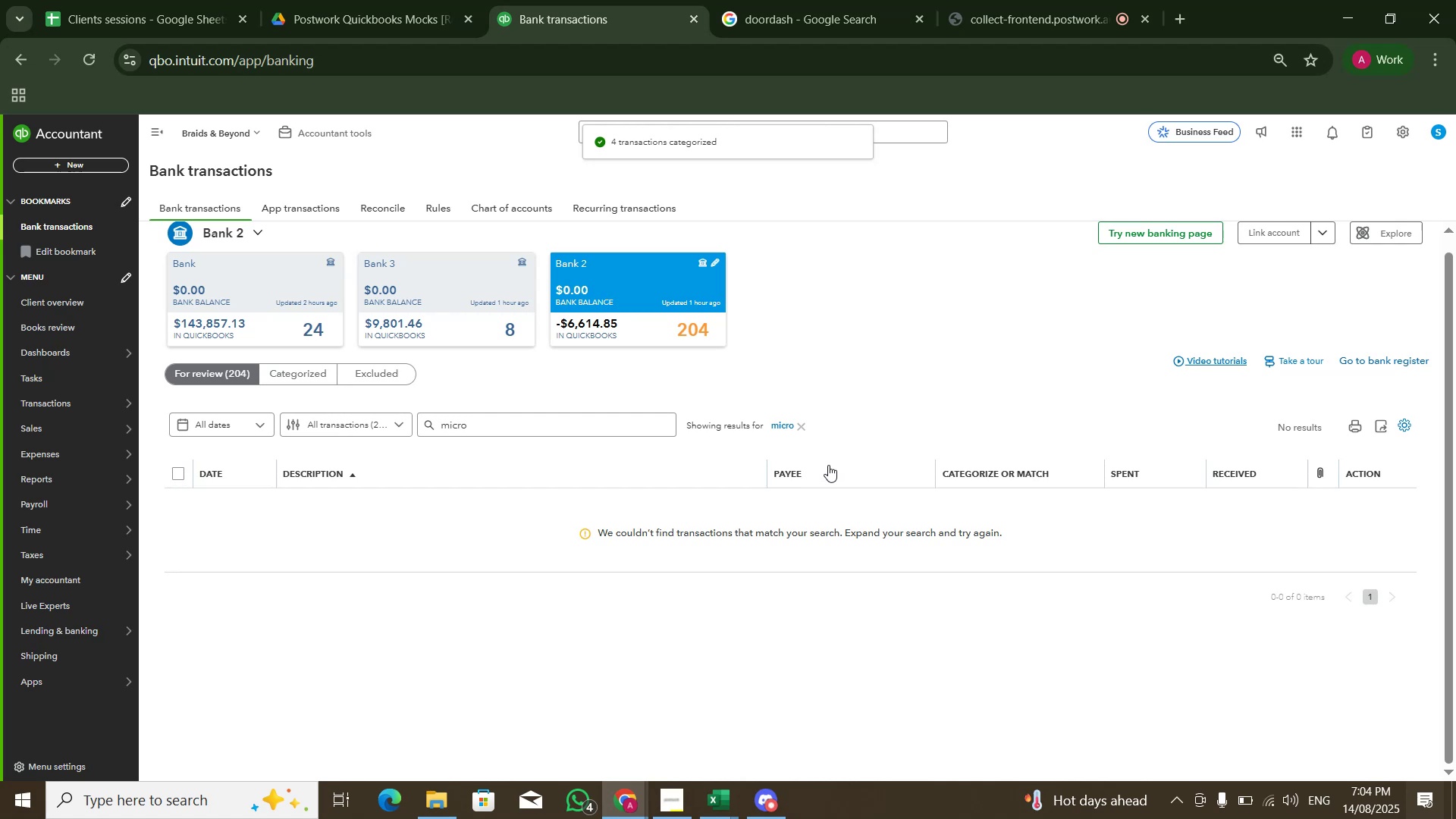 
wait(5.32)
 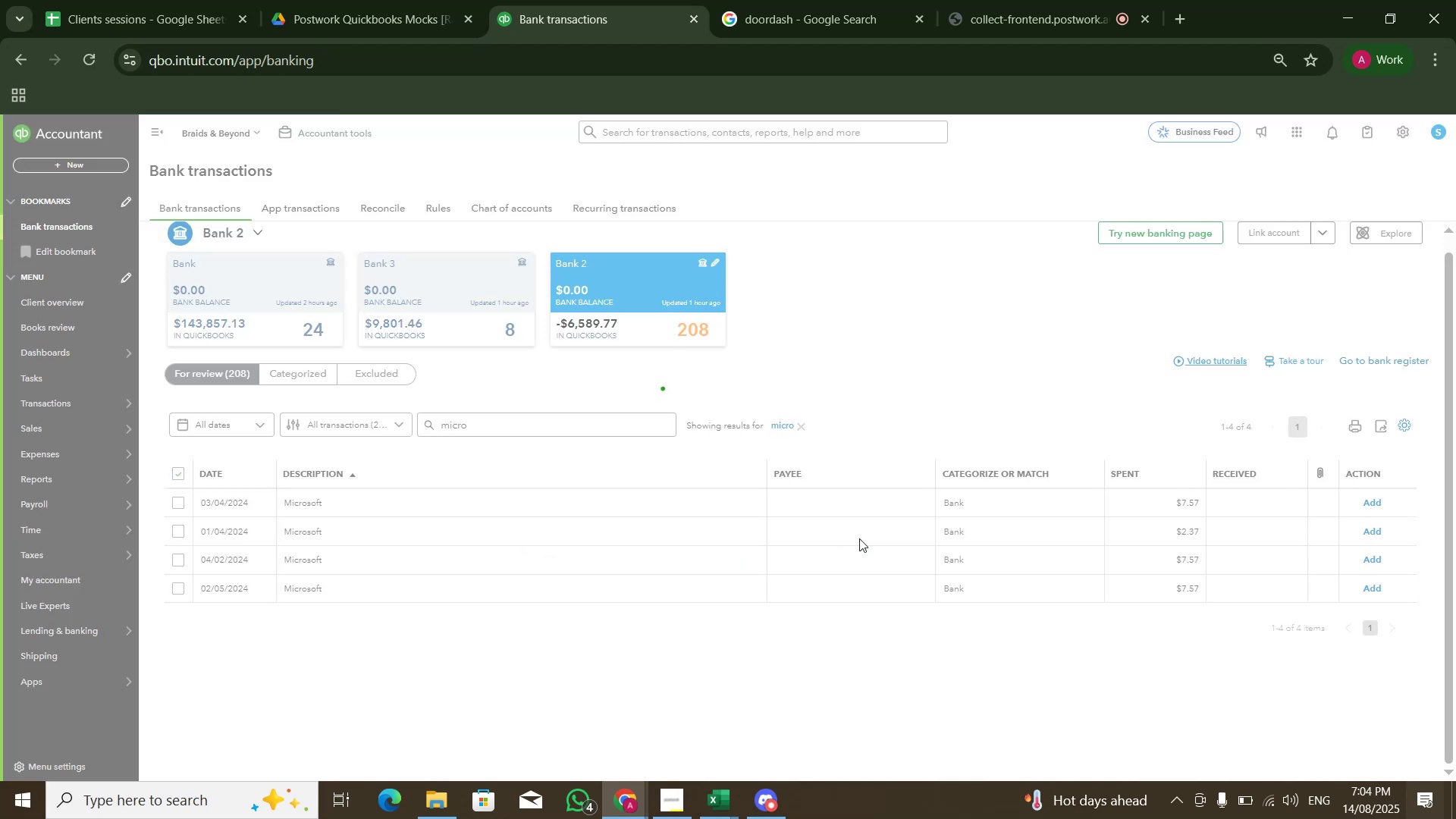 
left_click([802, 432])
 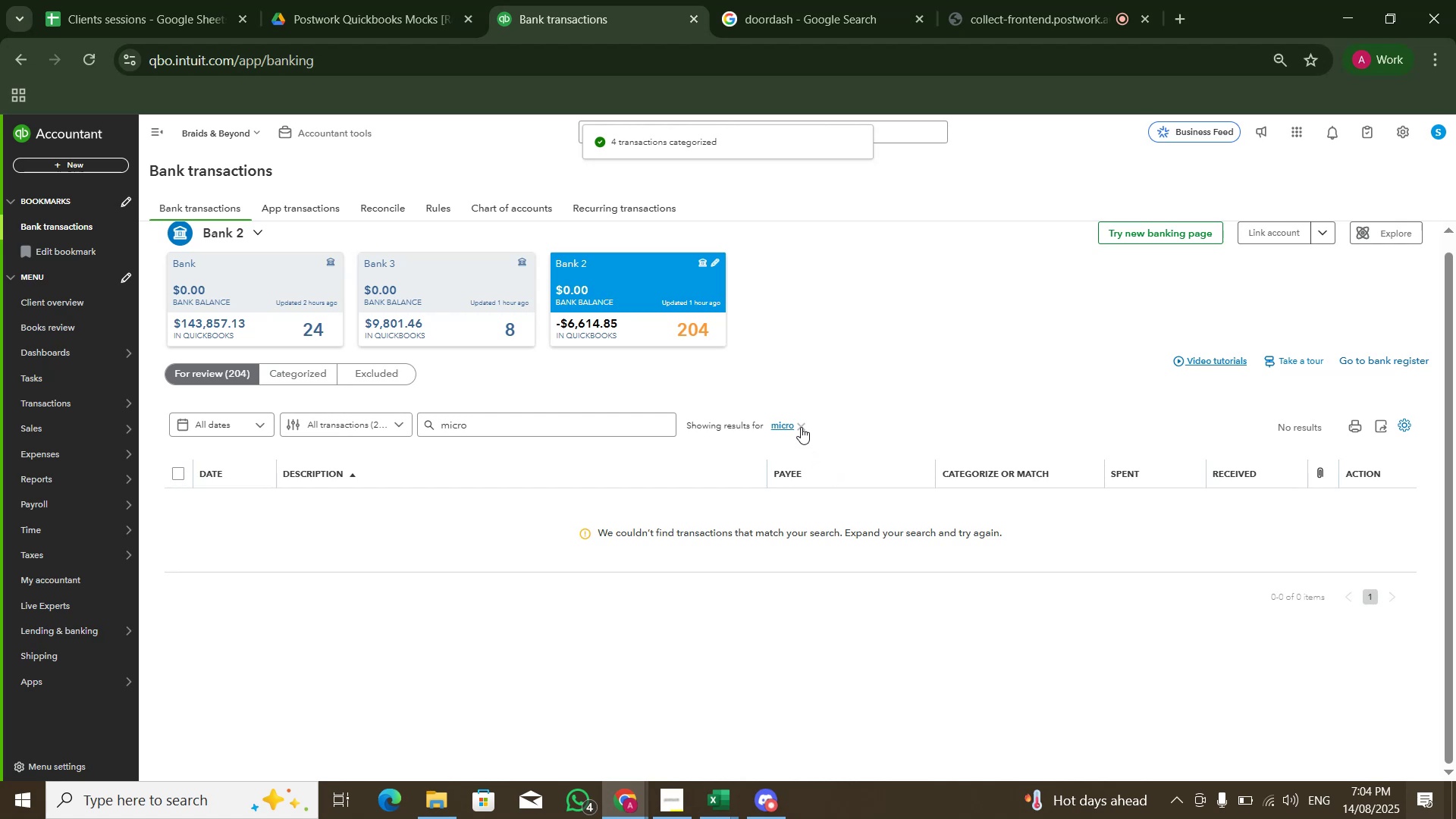 
double_click([801, 427])
 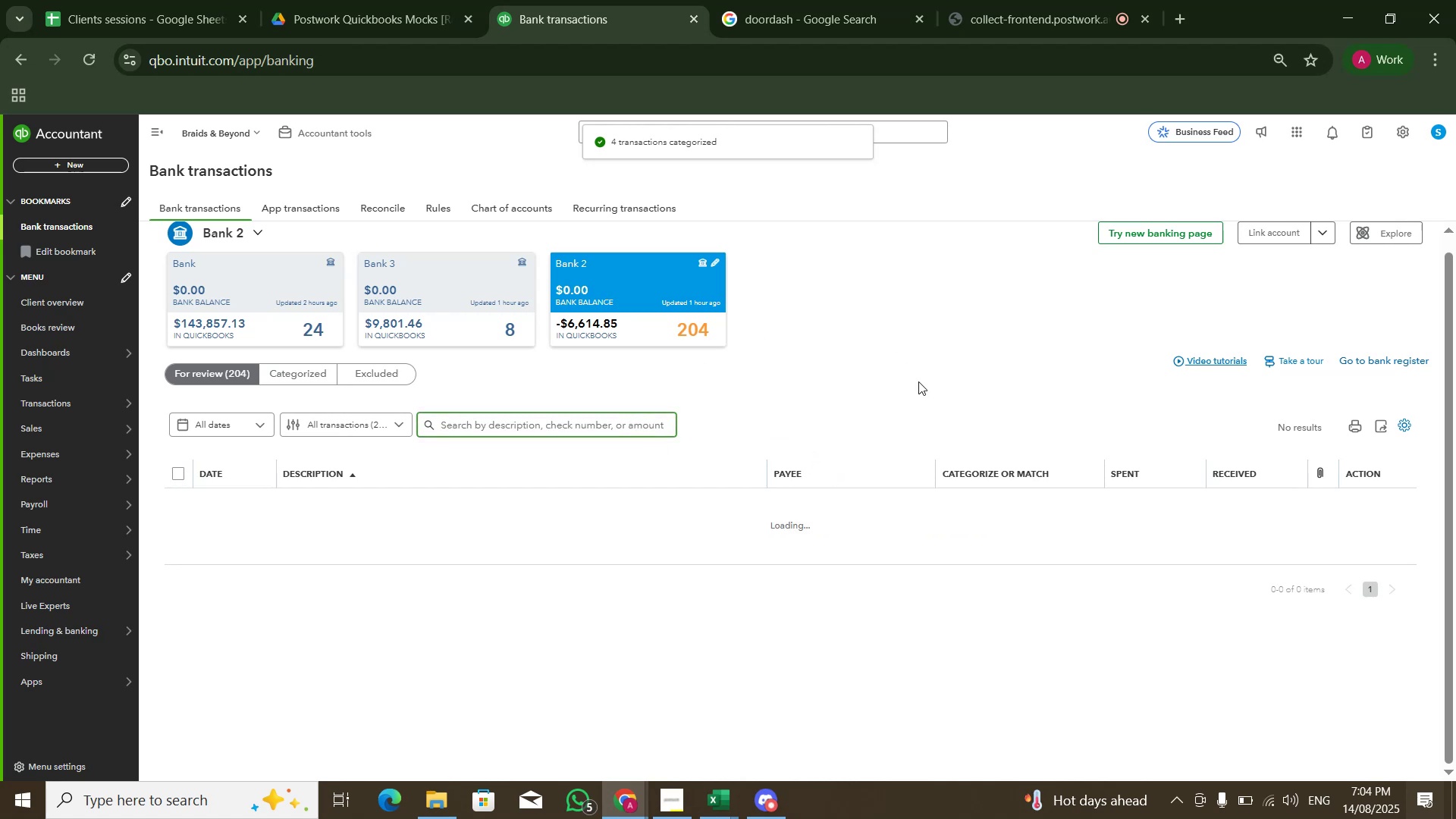 
scroll: coordinate [614, 399], scroll_direction: down, amount: 10.0
 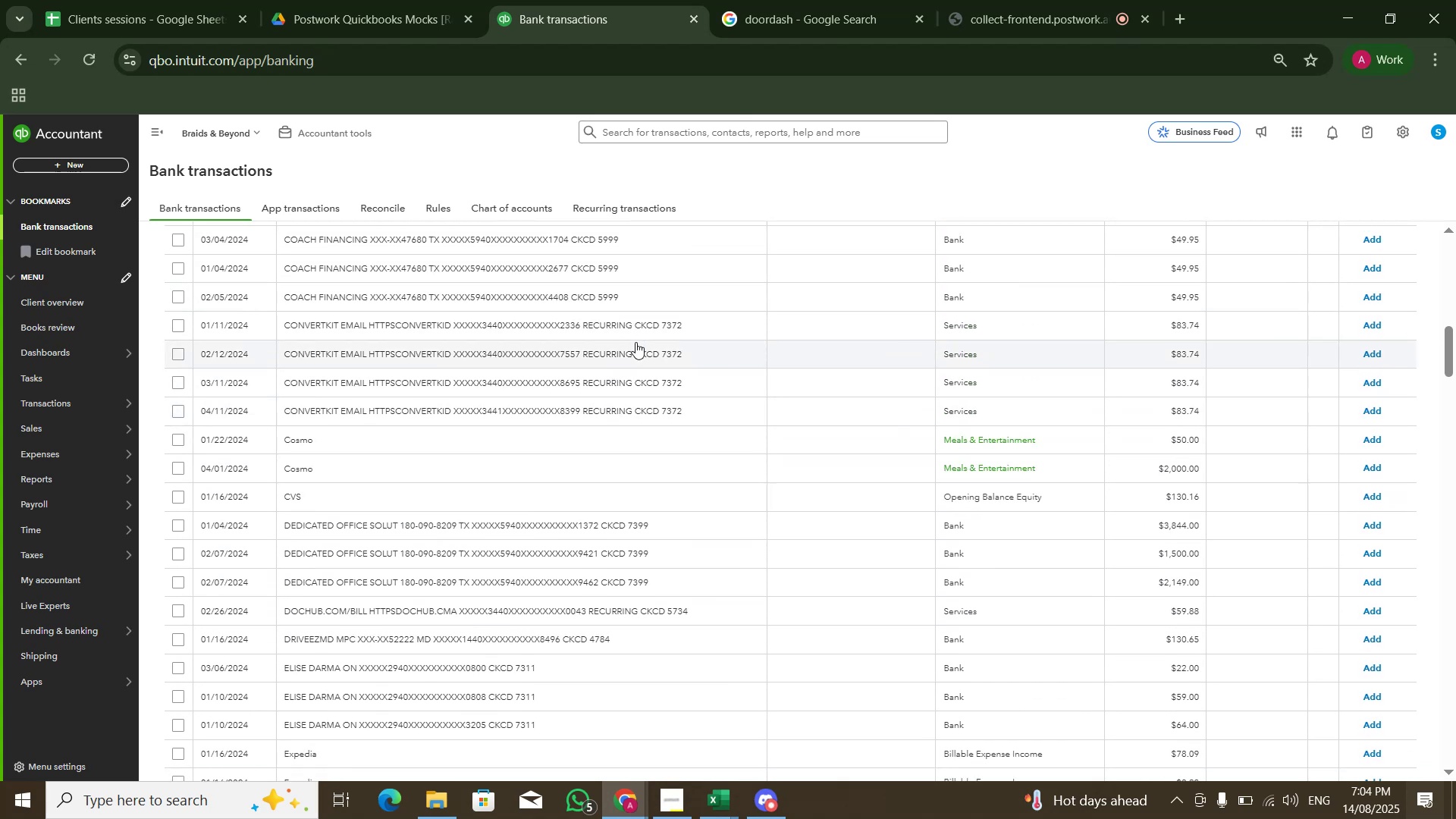 
left_click([652, 320])
 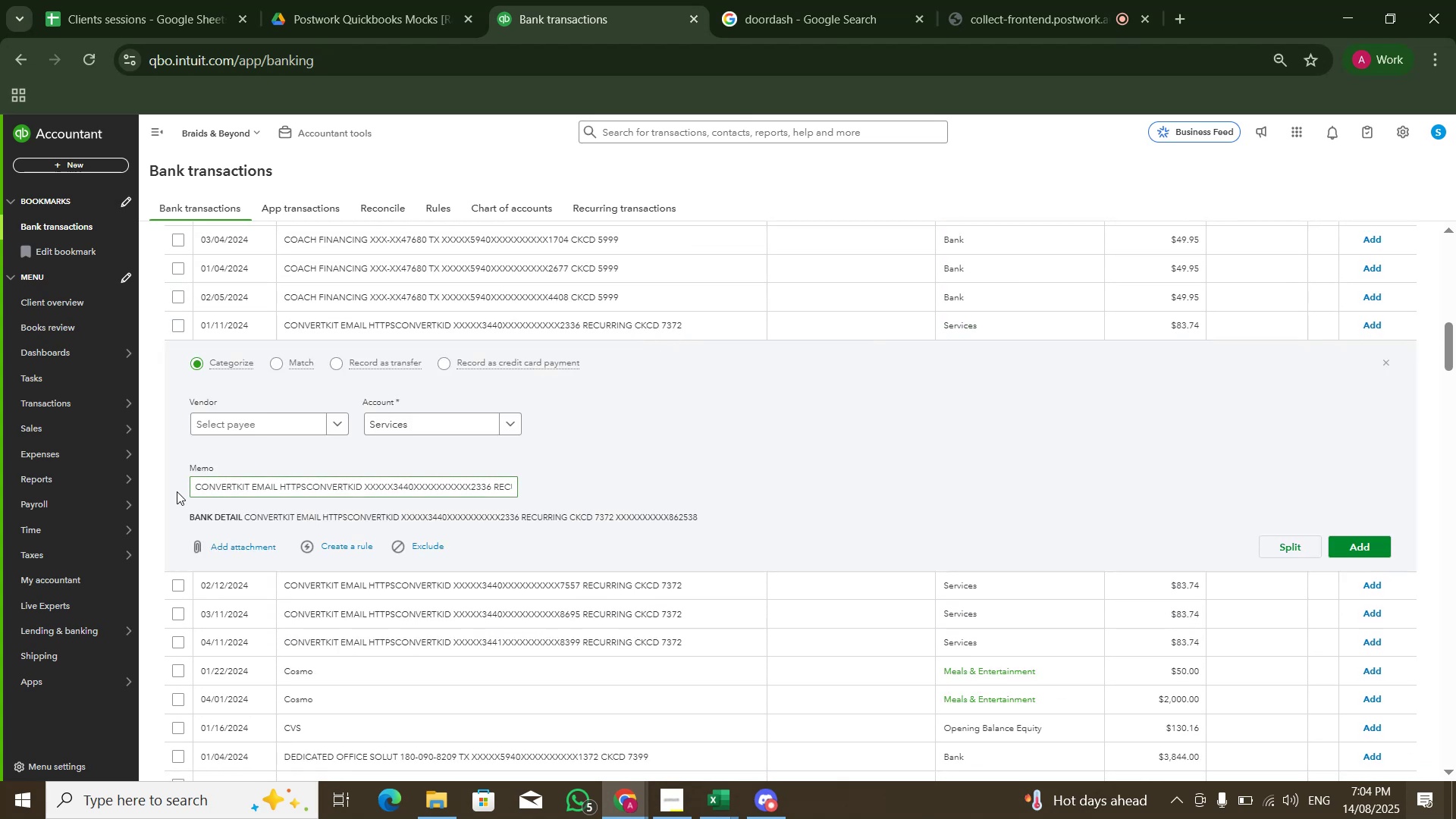 
left_click_drag(start_coordinate=[194, 478], to_coordinate=[280, 493])
 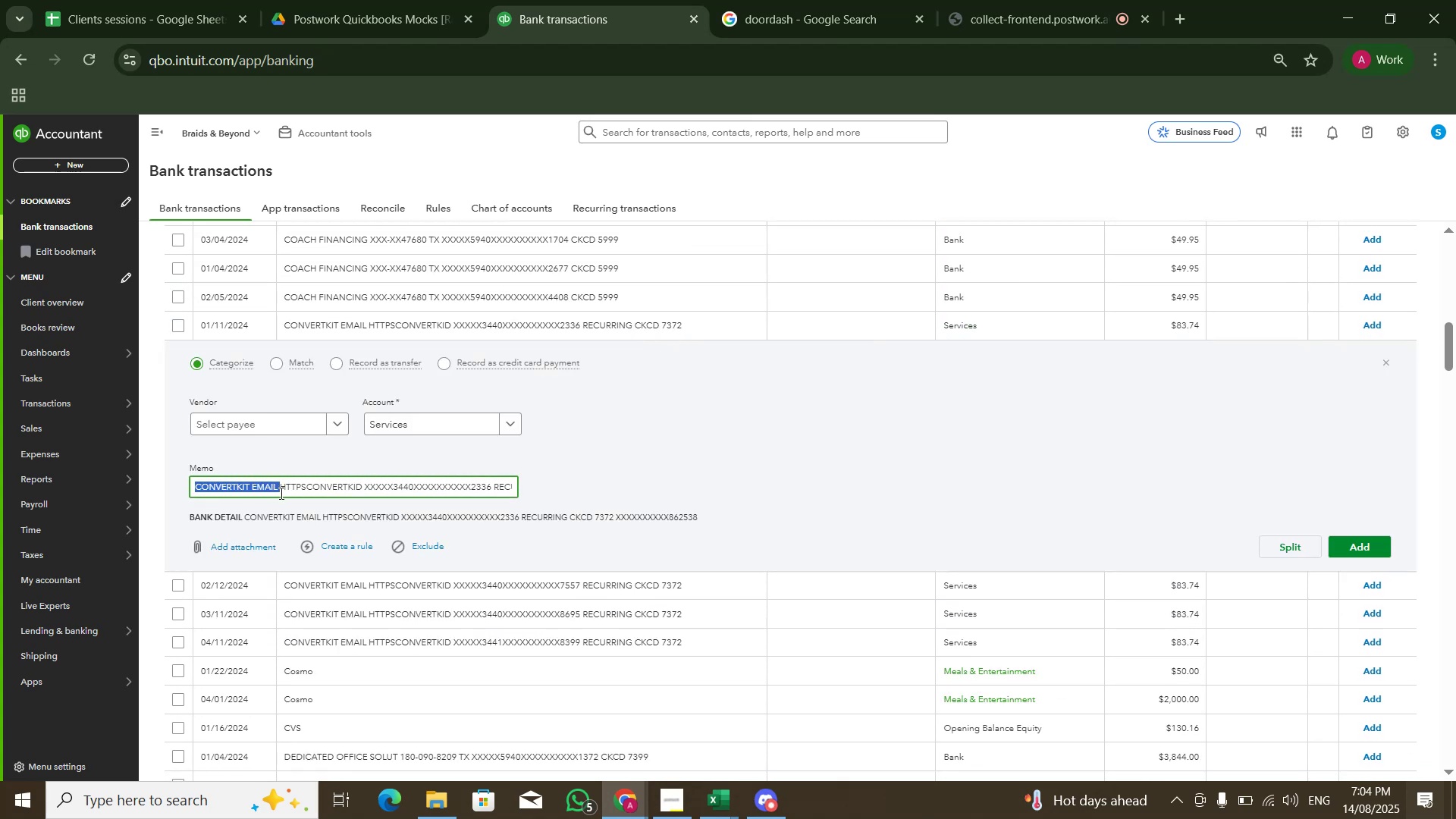 
key(Control+C)
 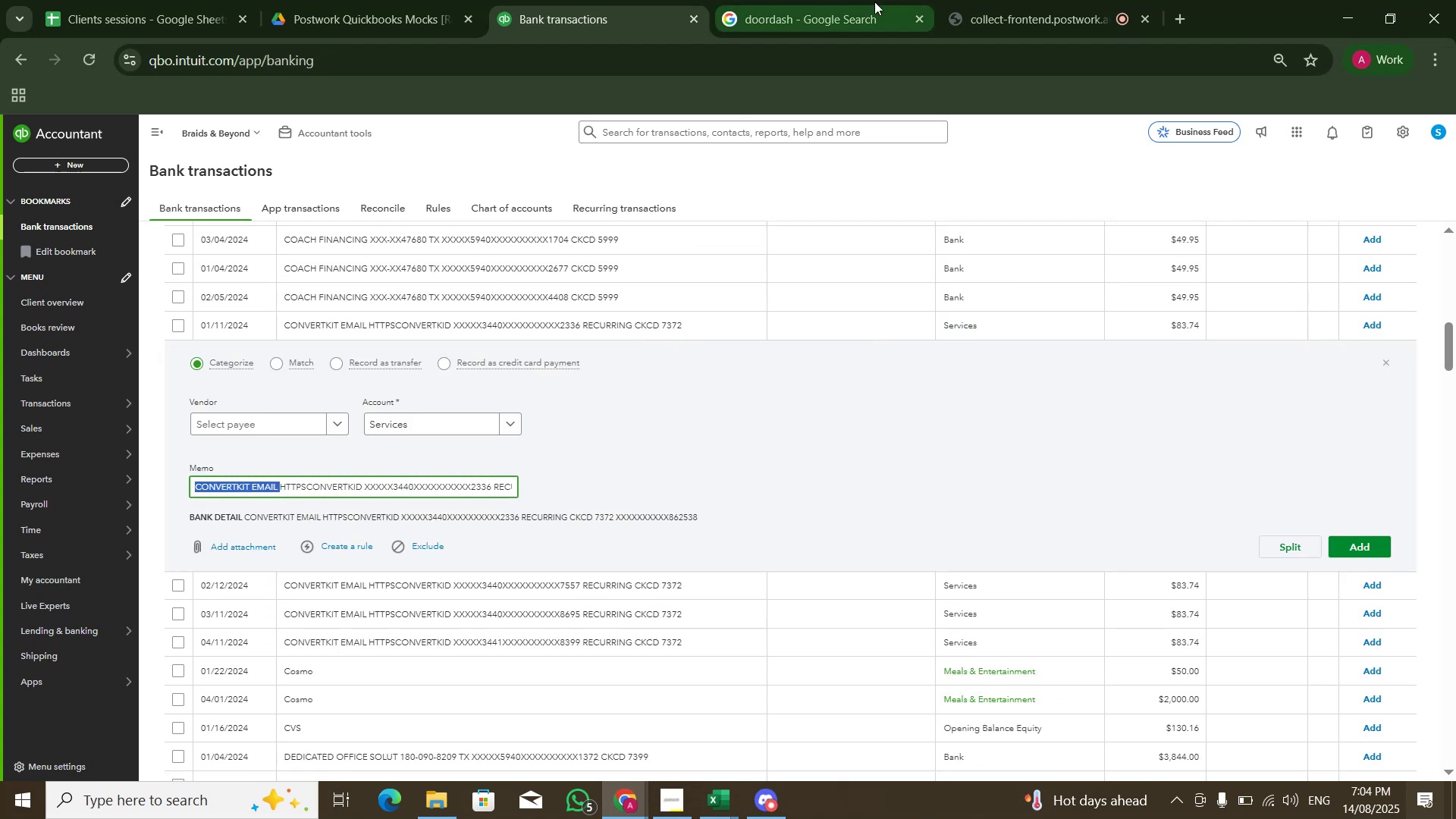 
left_click([844, 3])
 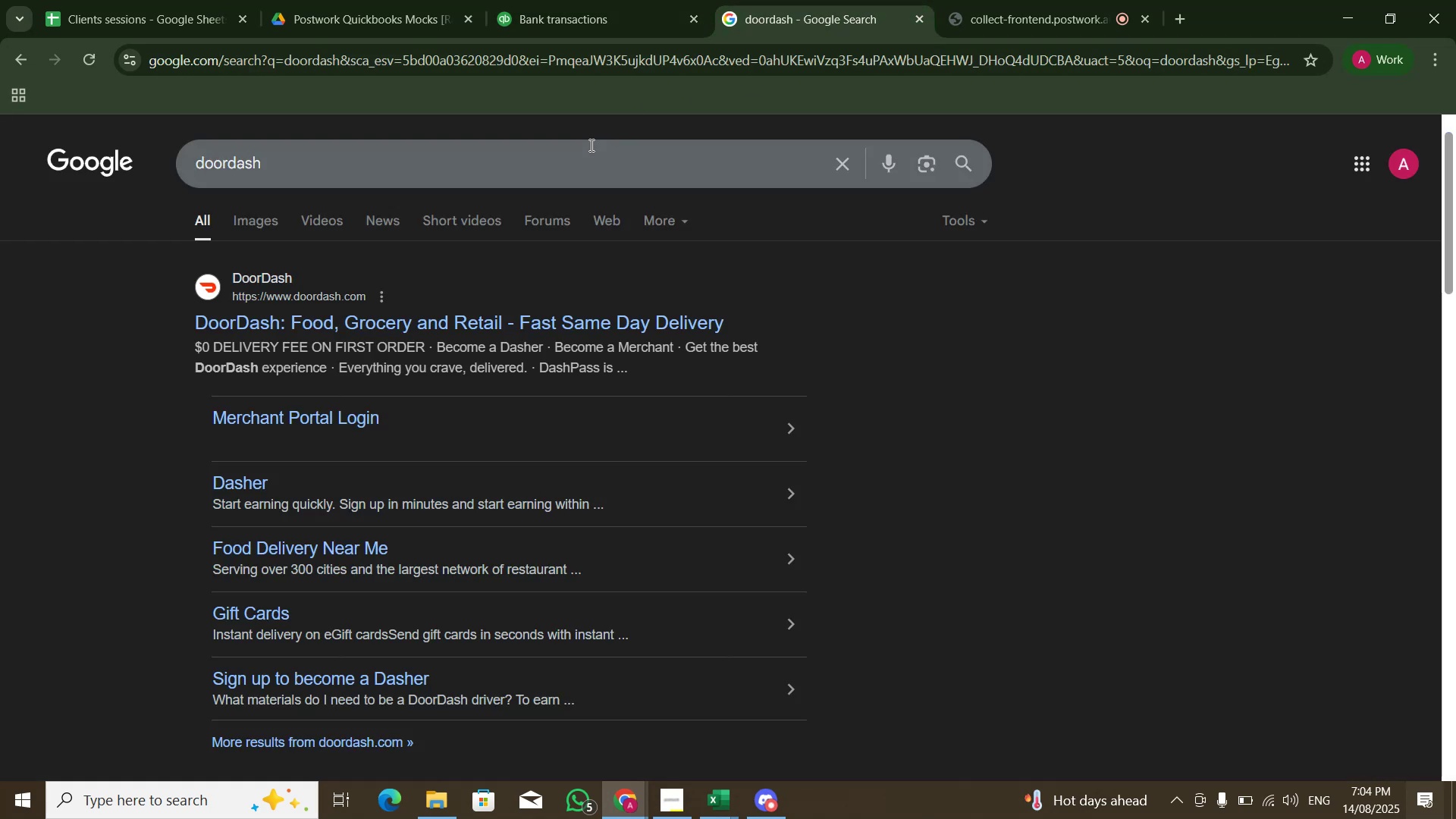 
left_click([590, 145])
 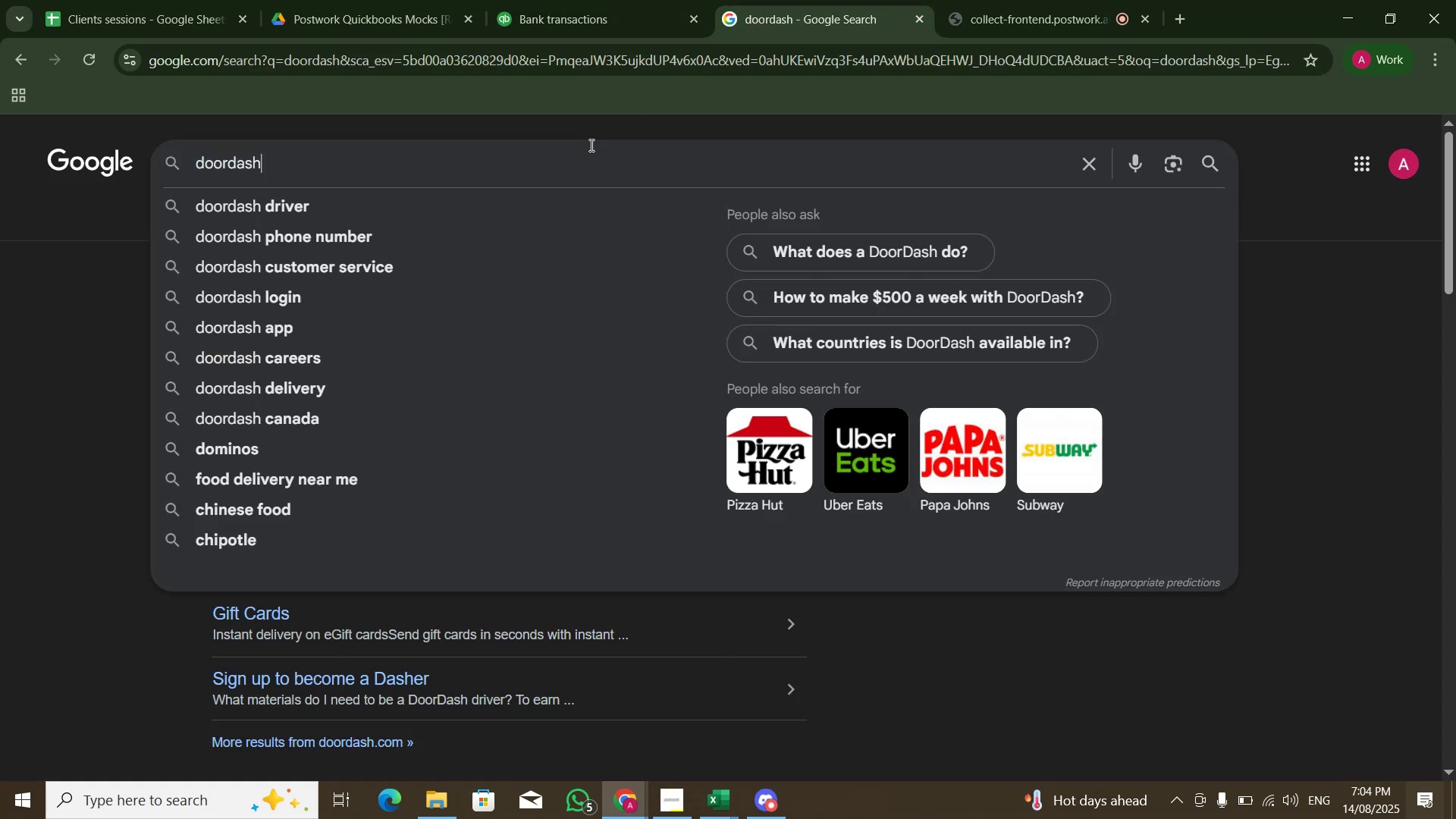 
key(Control+A)
 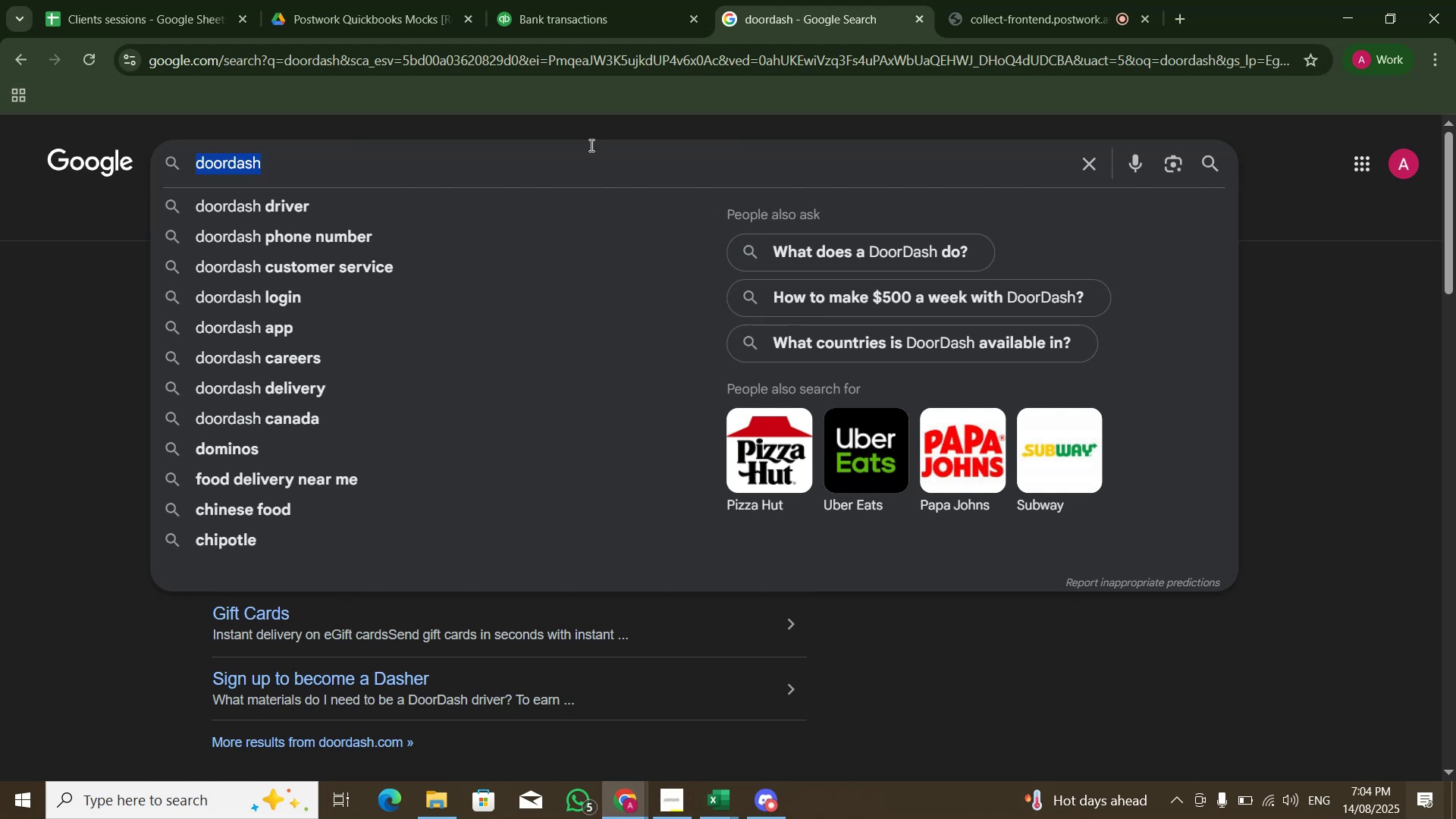 
key(Control+V)
 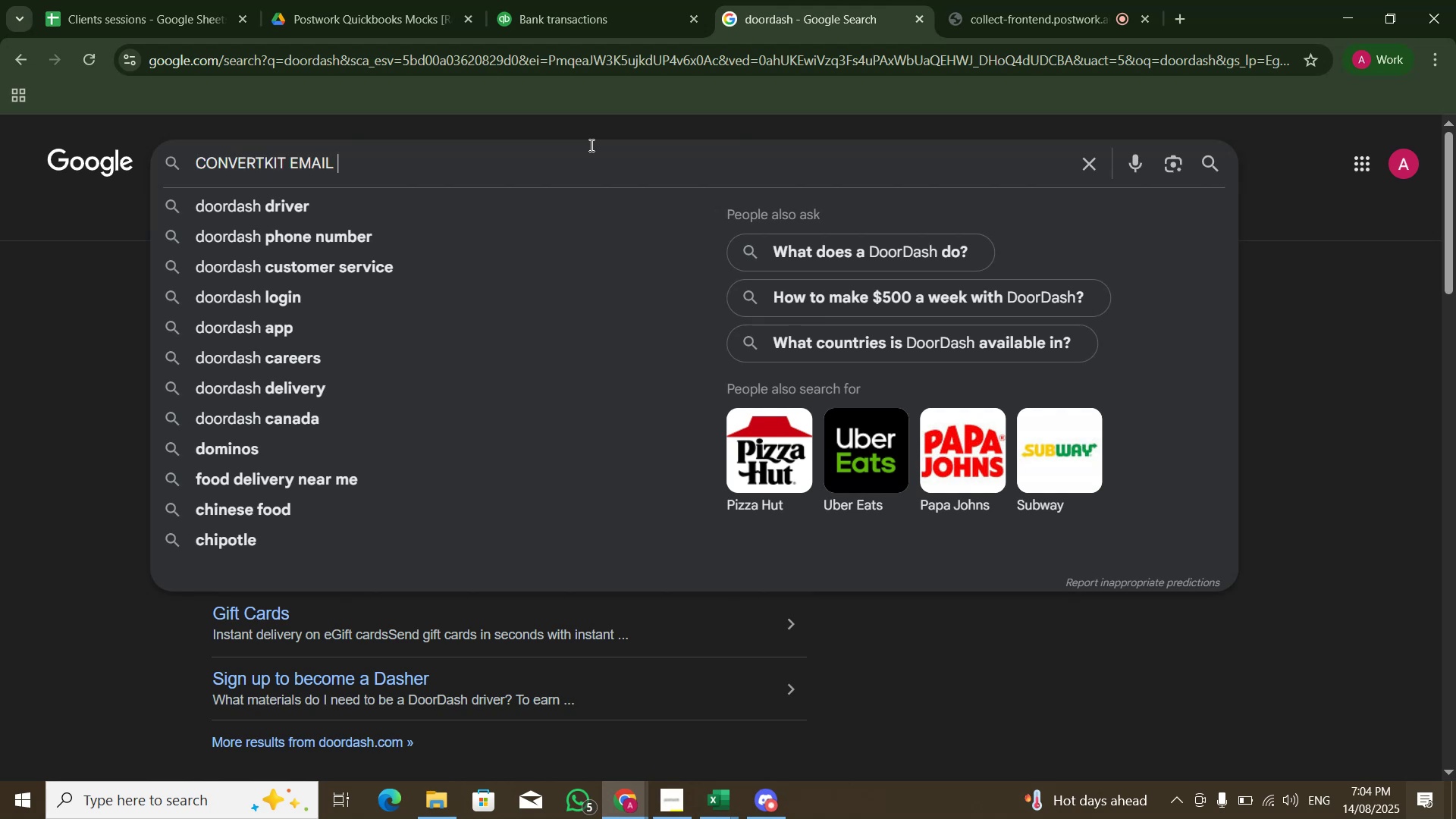 
key(NumpadEnter)
 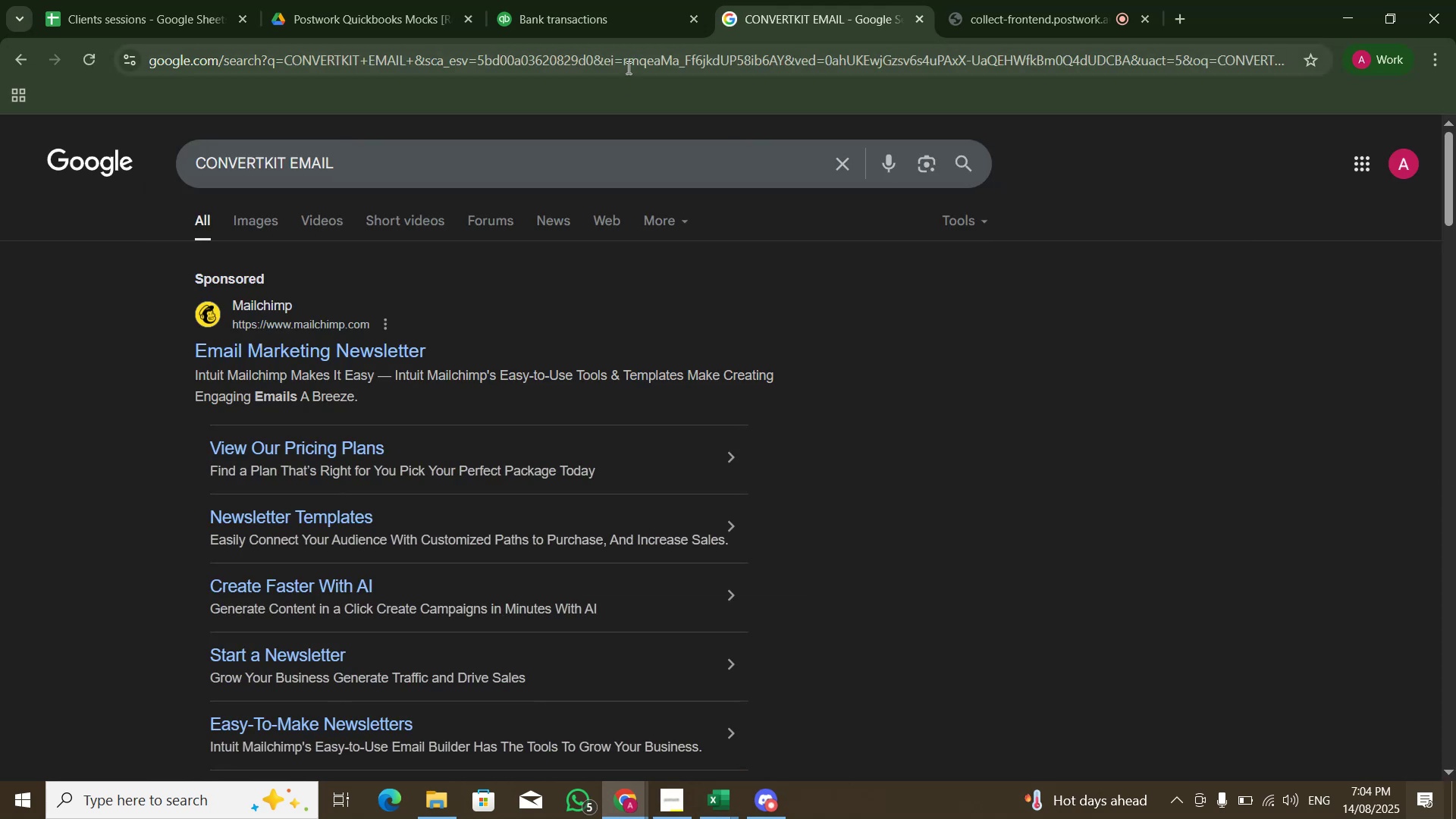 
wait(10.38)
 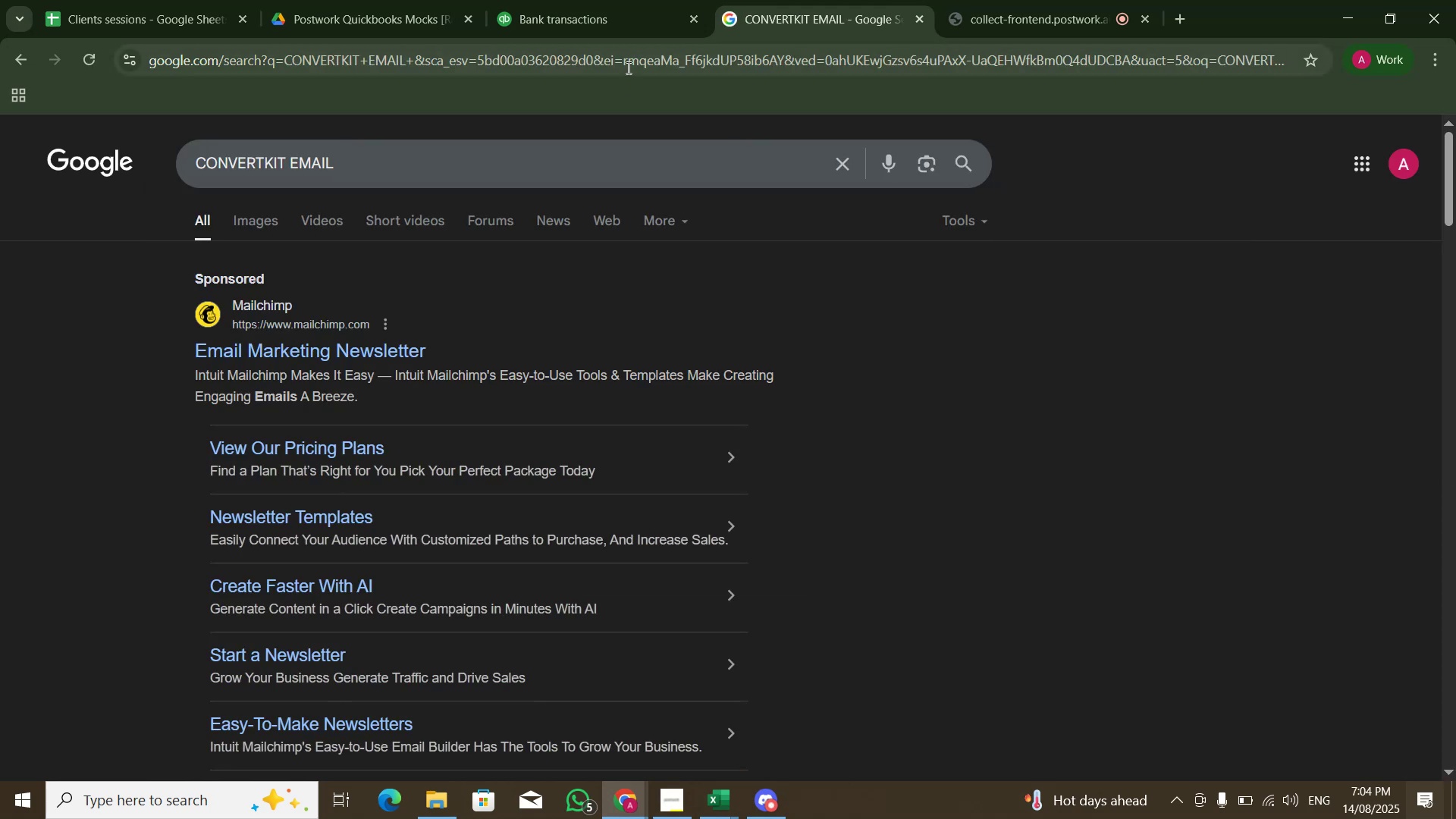 
scroll: coordinate [554, 168], scroll_direction: down, amount: 5.0
 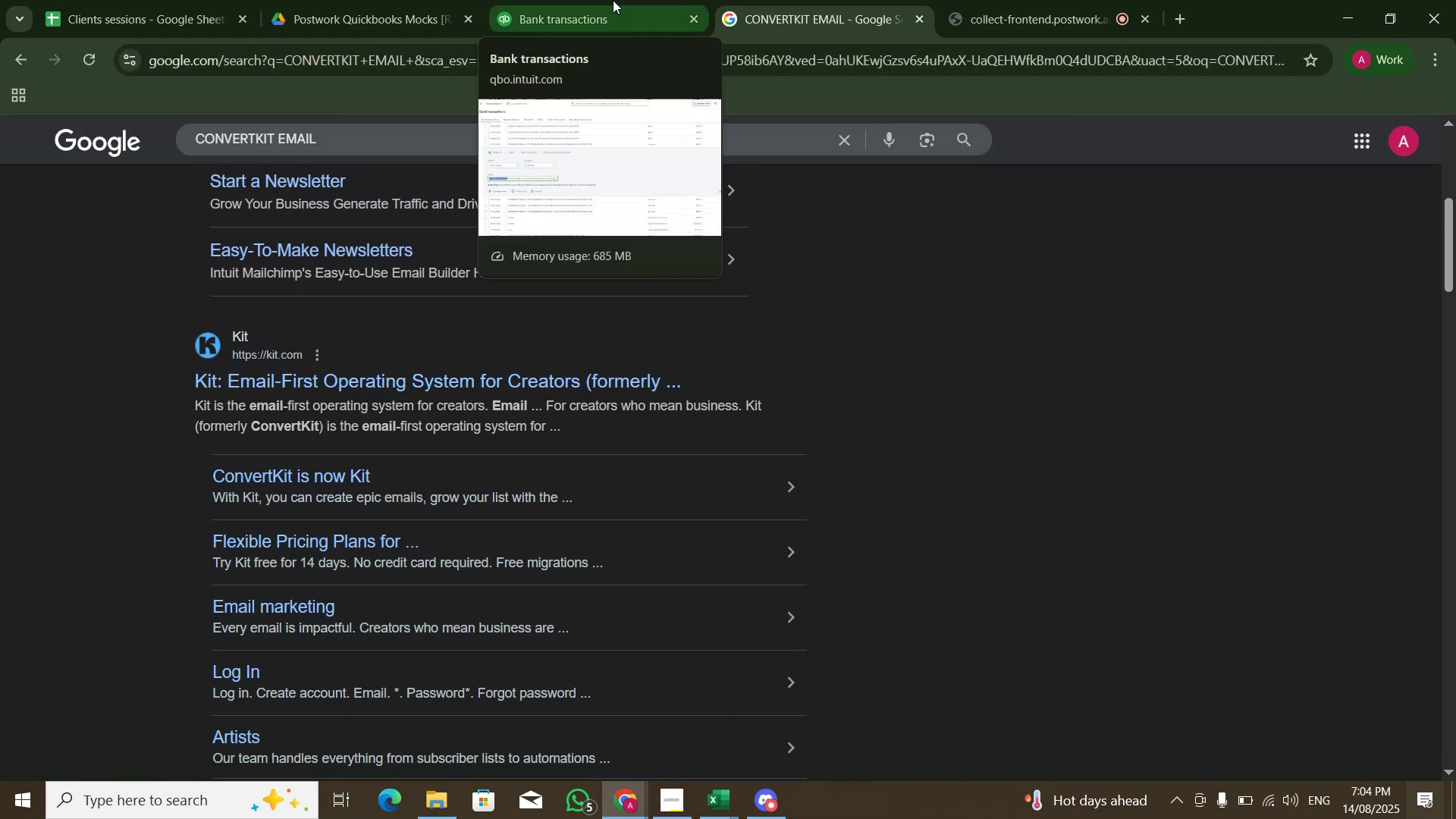 
wait(6.18)
 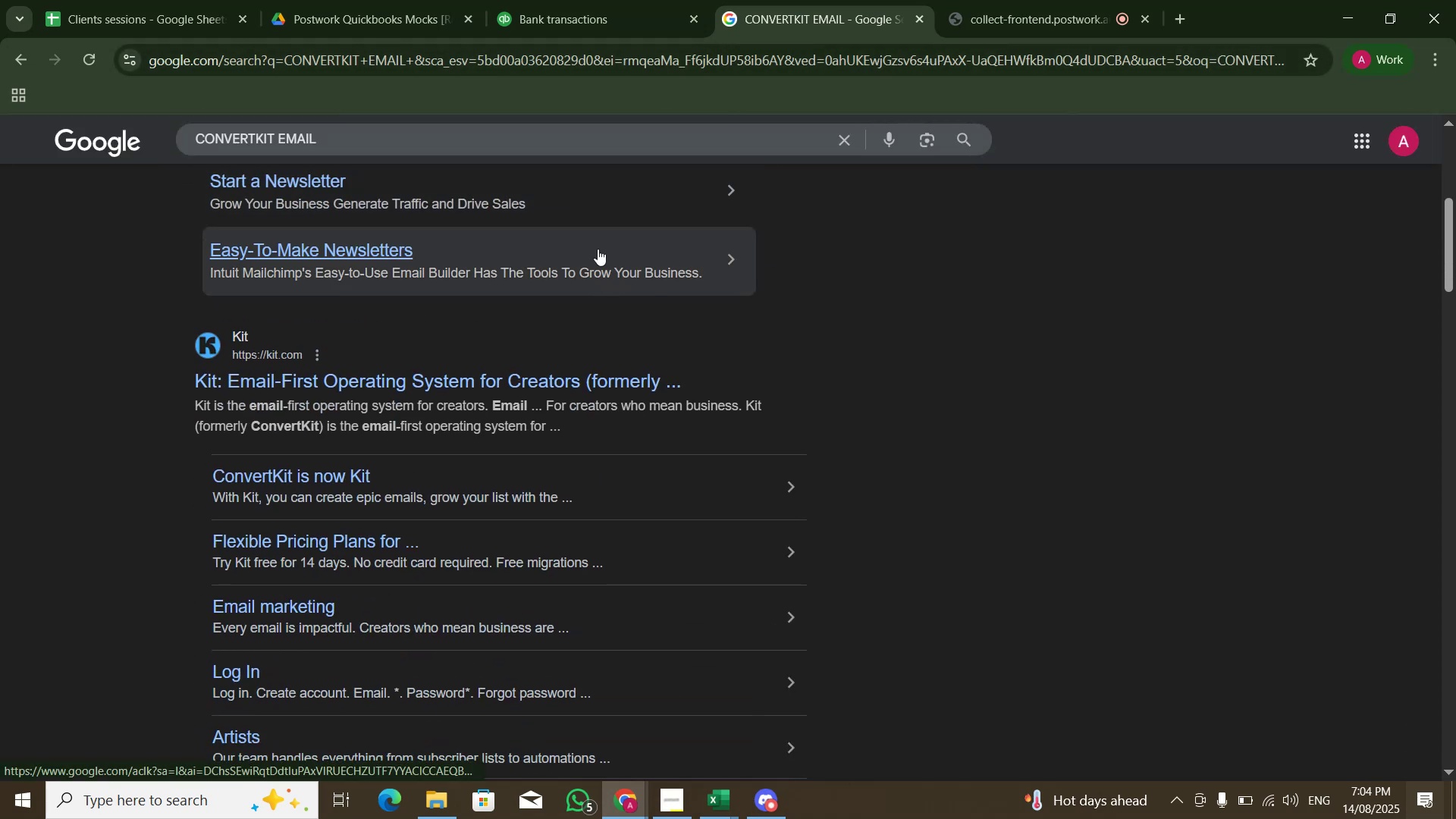 
left_click([613, 0])
 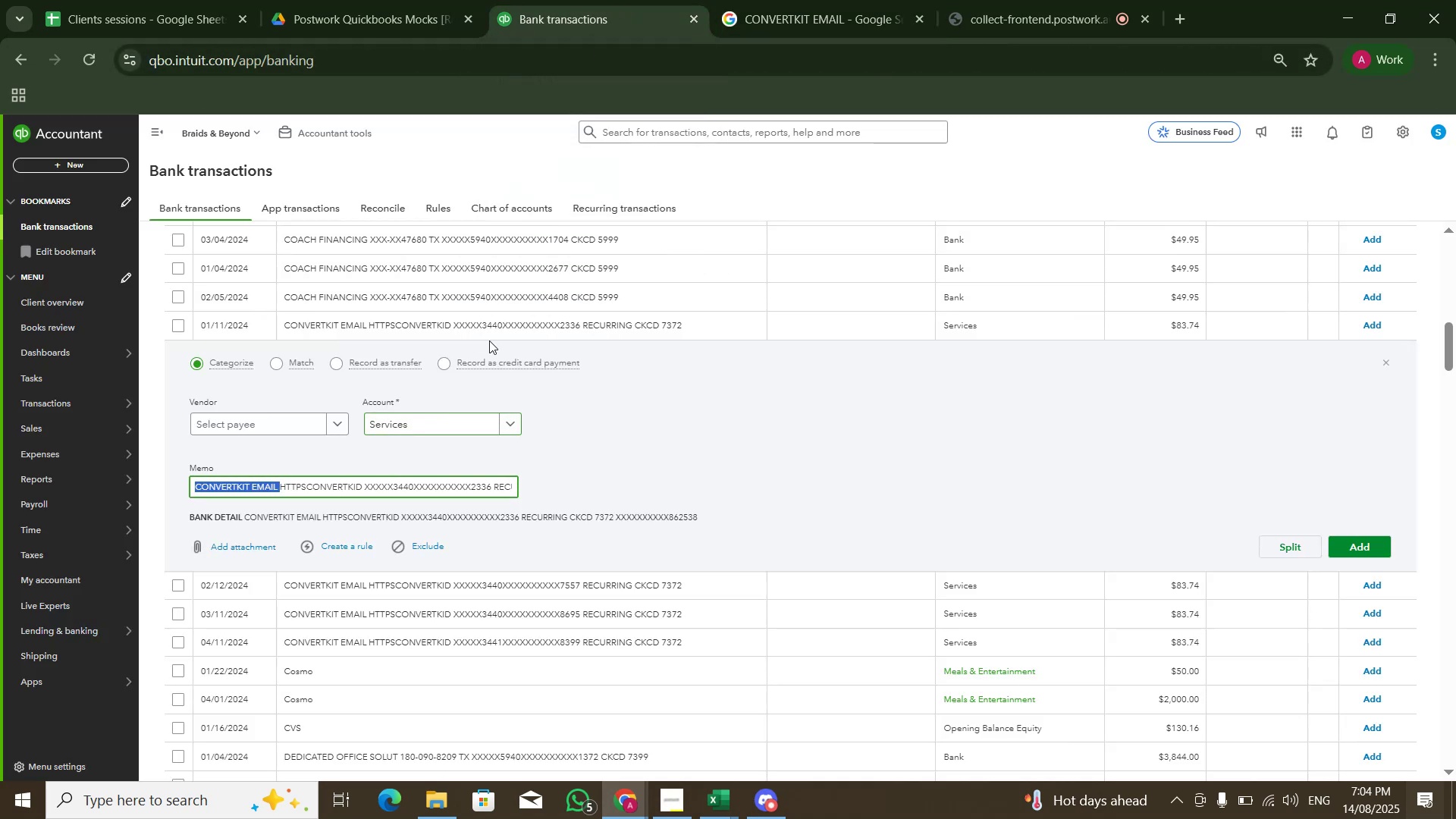 
left_click([830, 0])
 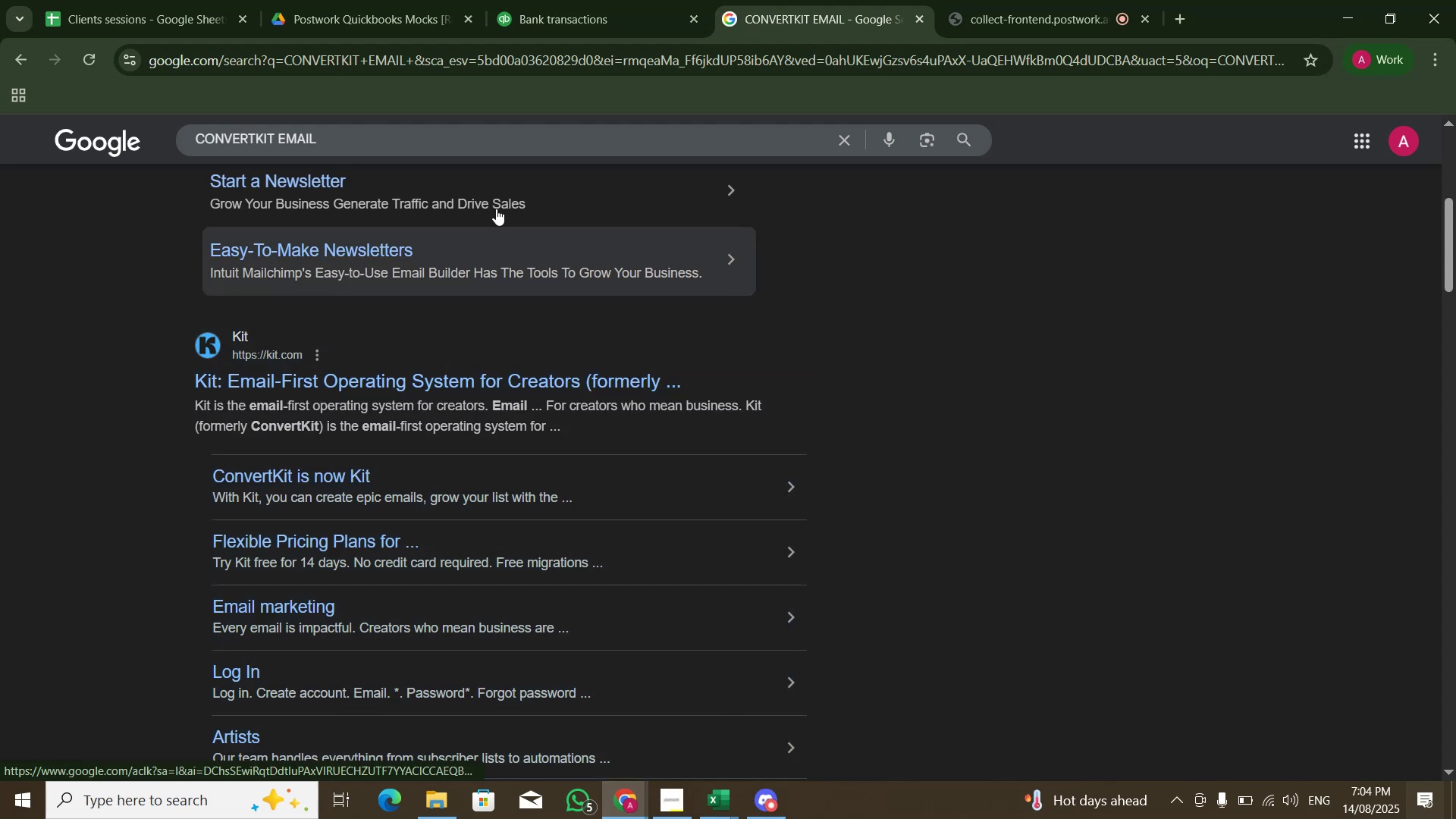 
left_click([576, 0])
 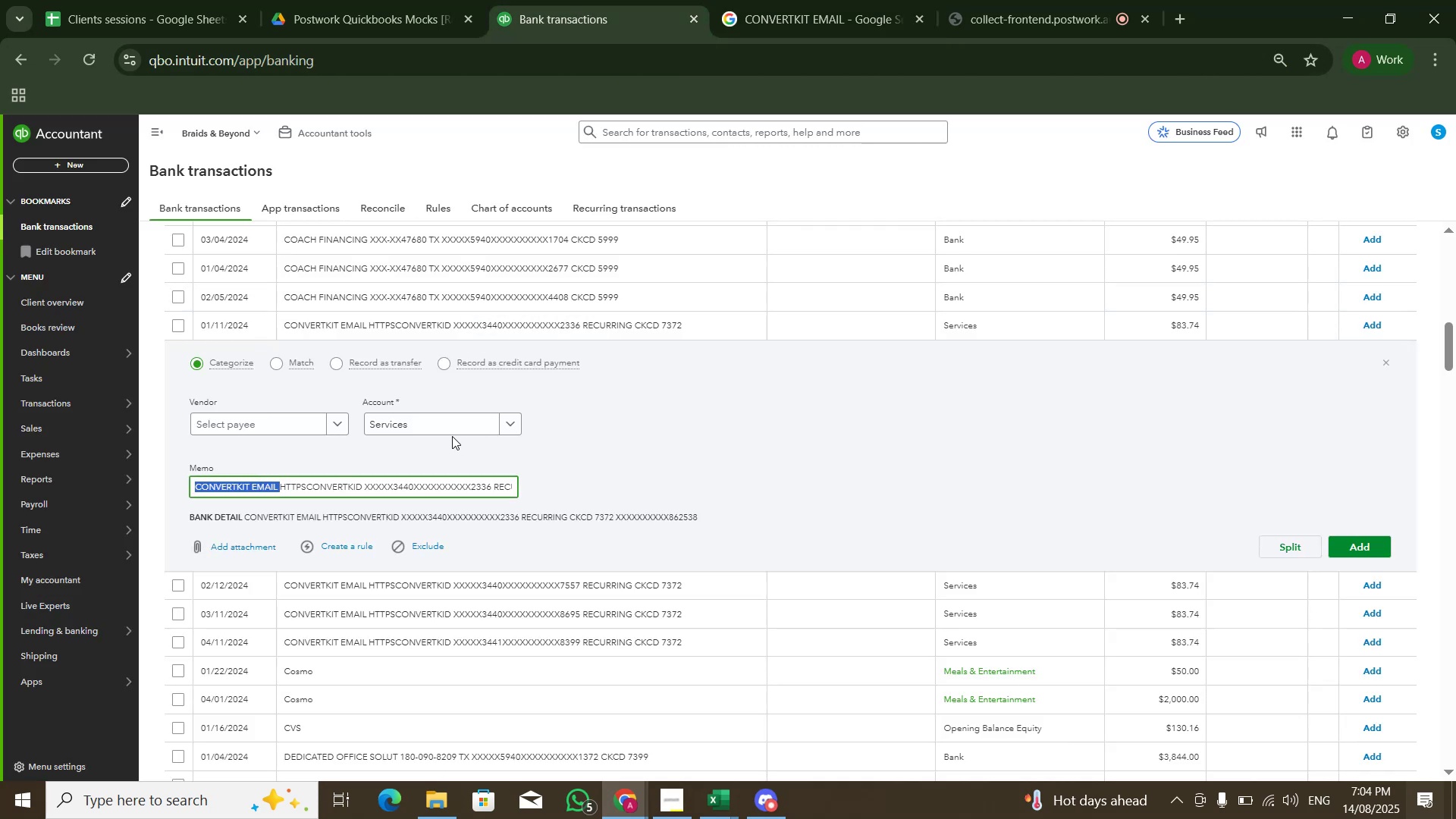 
left_click([462, 419])
 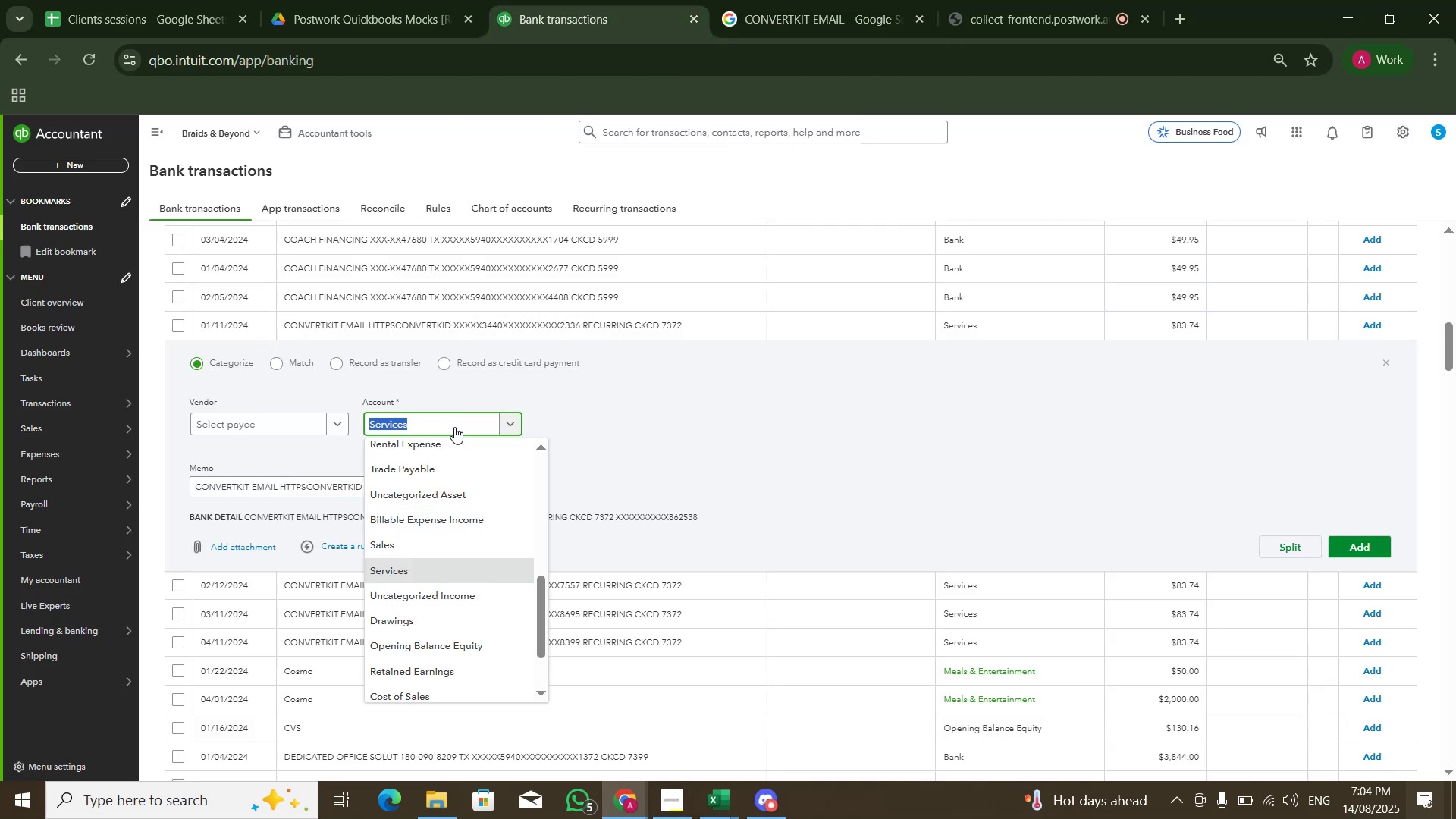 
hold_key(key=ShiftLeft, duration=1.51)
 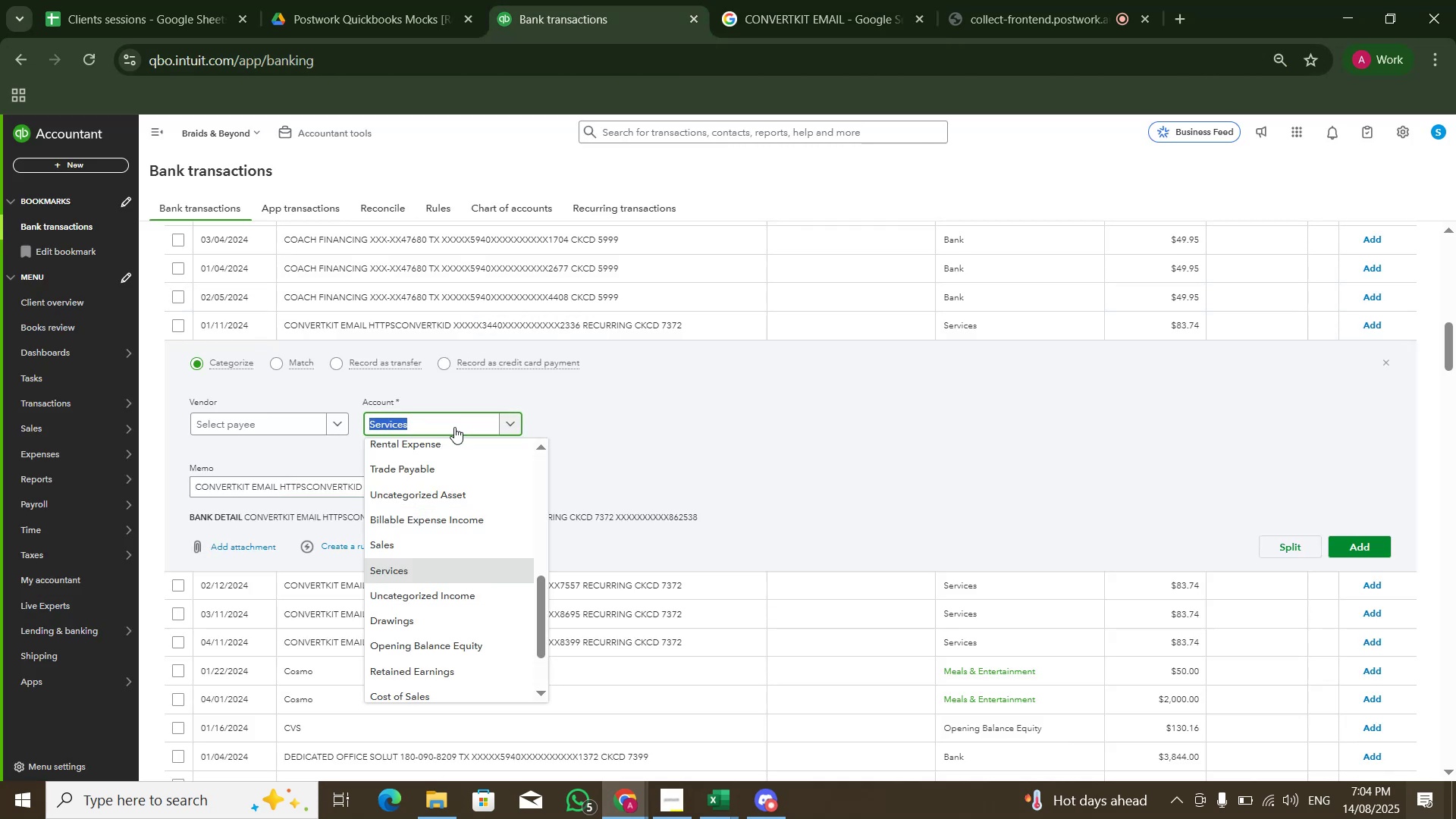 
hold_key(key=ShiftLeft, duration=1.16)
 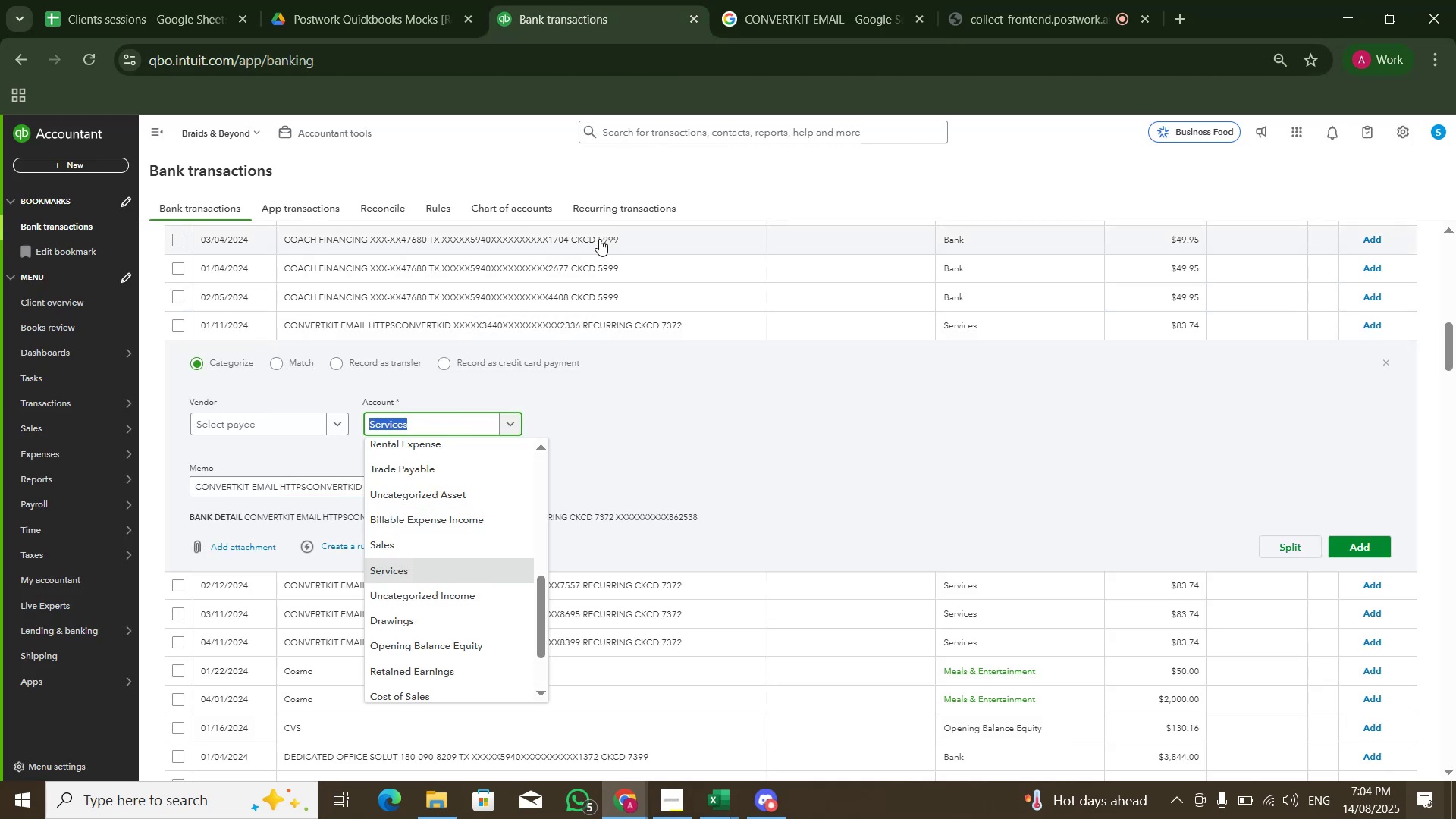 
type(sof)
 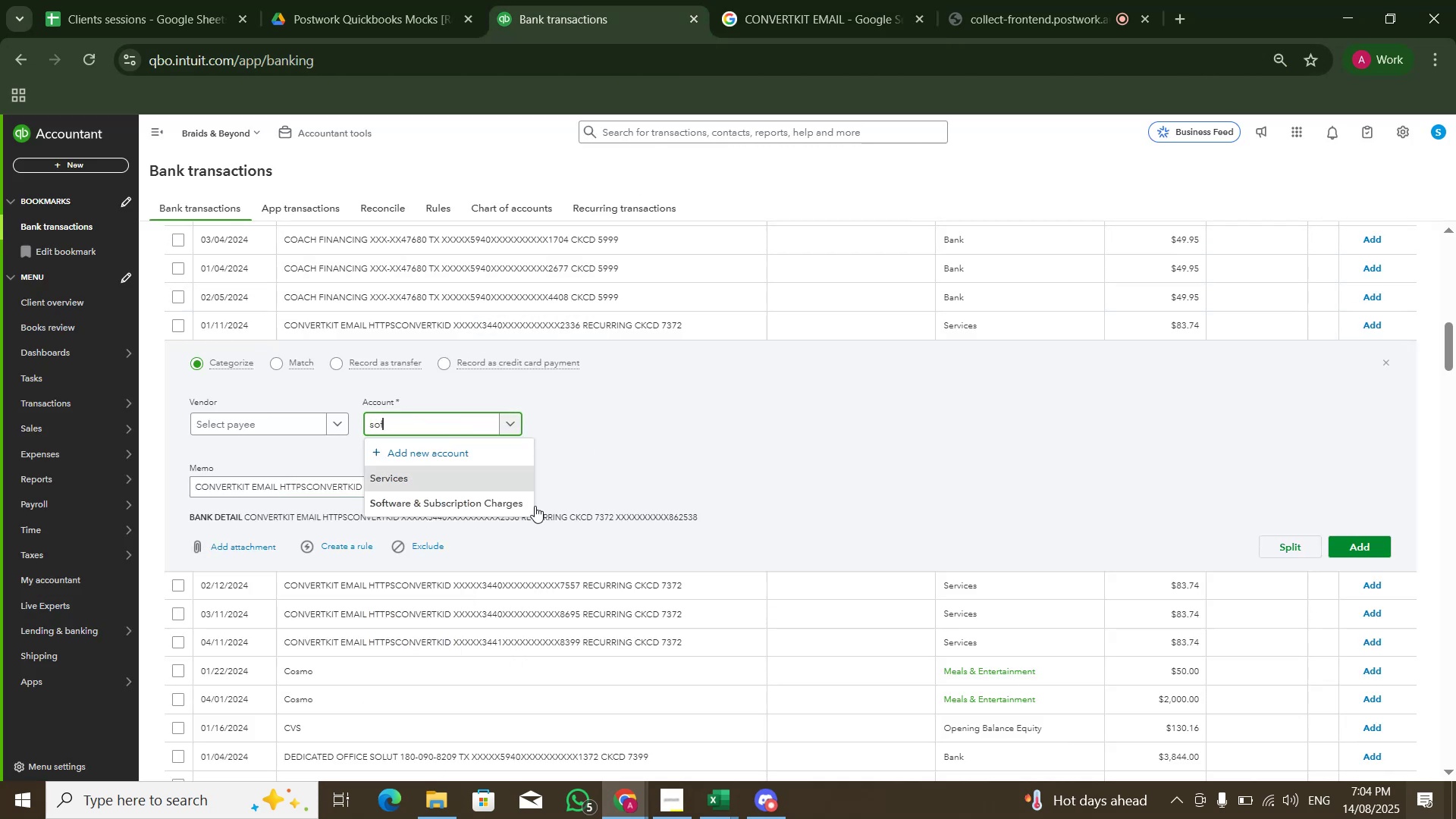 
left_click([503, 503])
 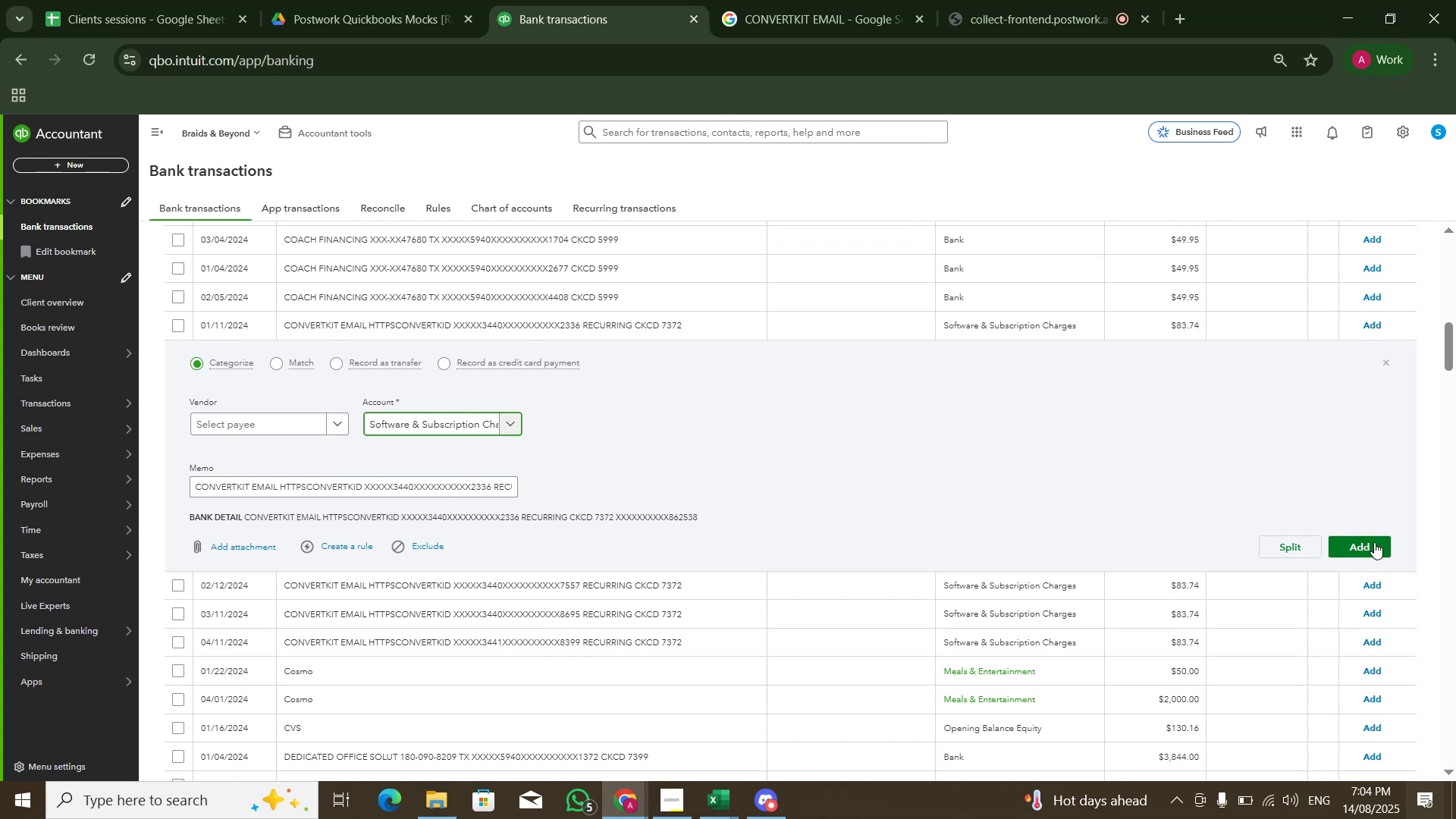 
left_click([1374, 542])
 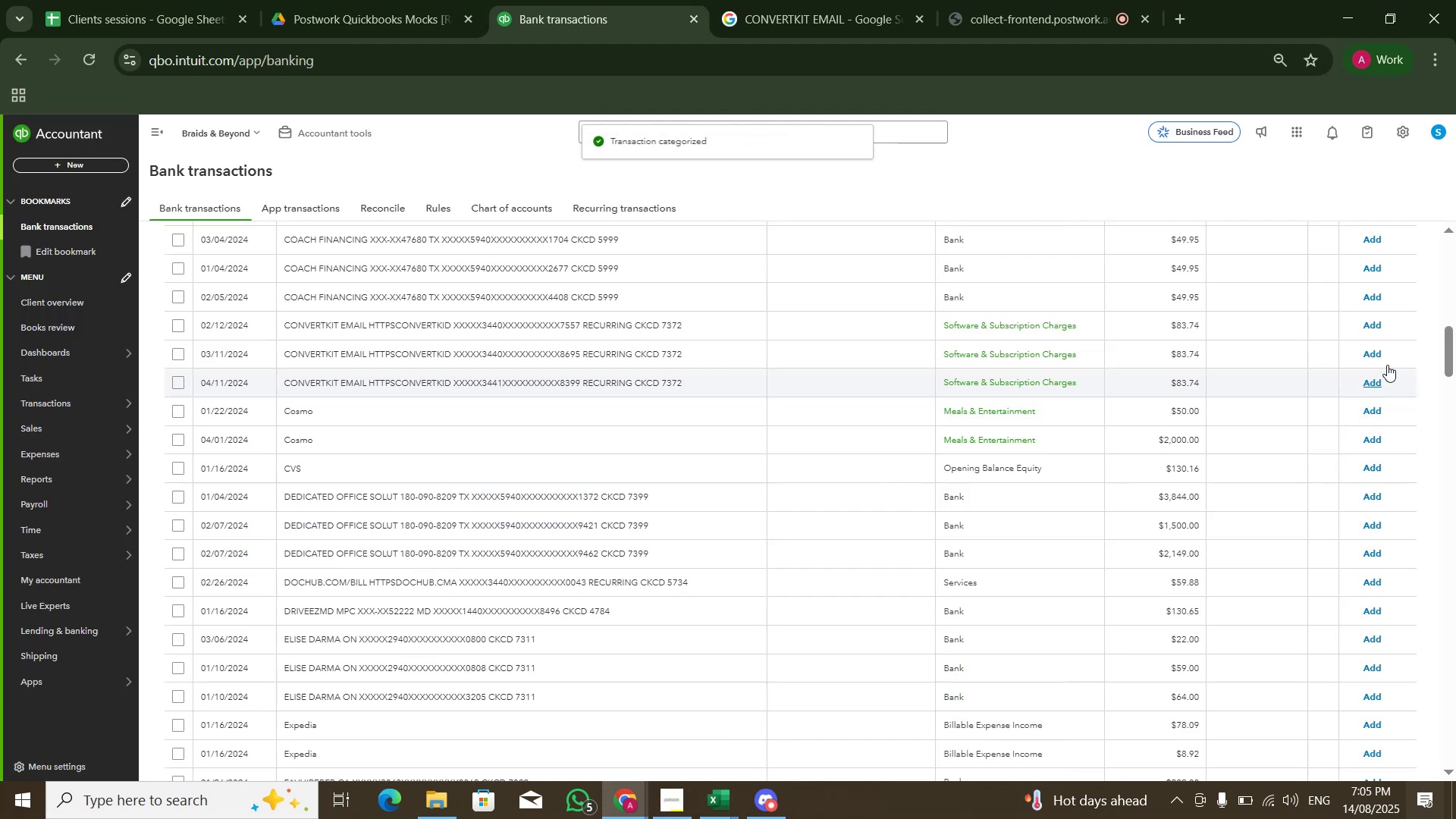 
left_click([1377, 333])
 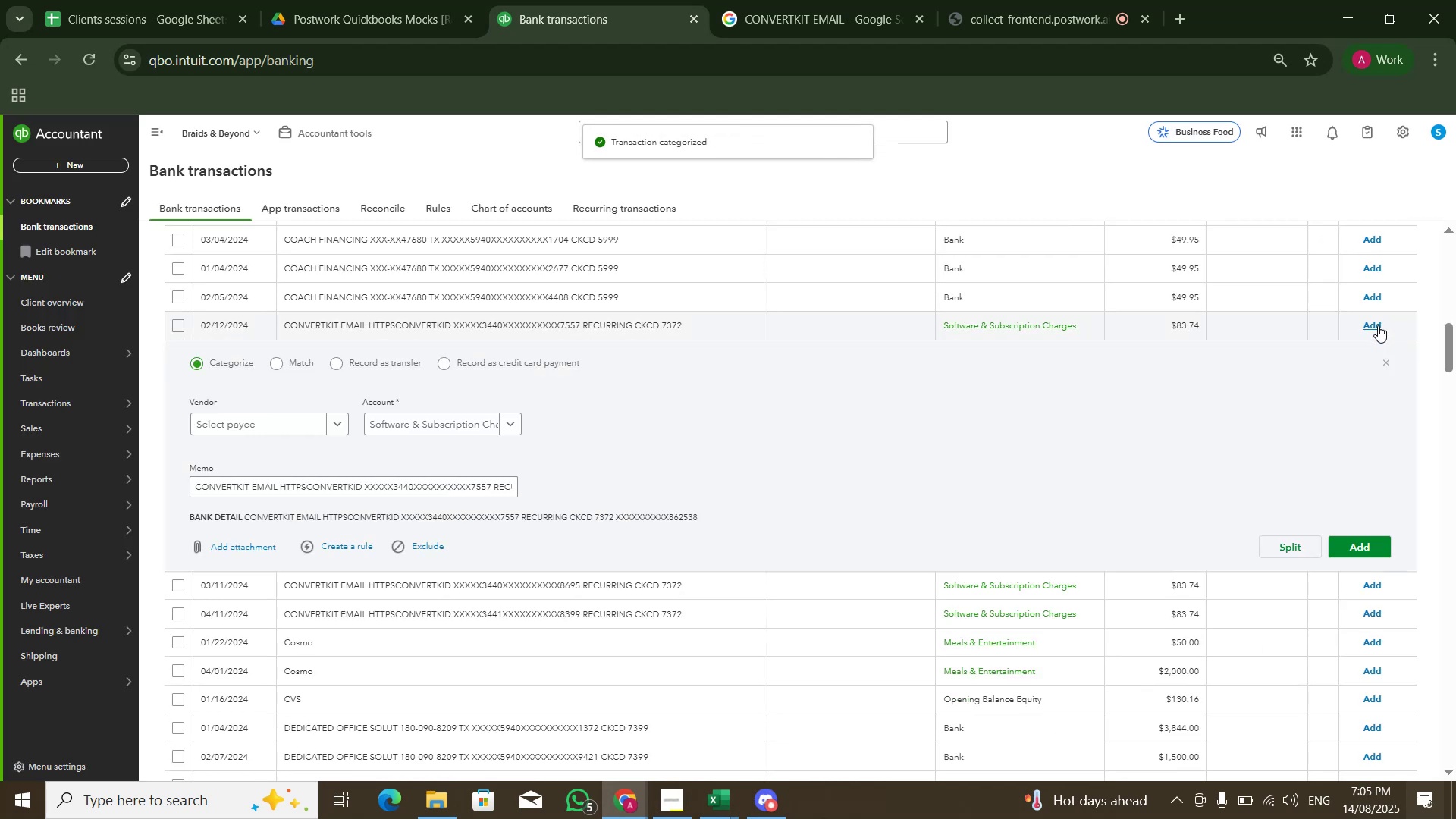 
left_click([1378, 325])
 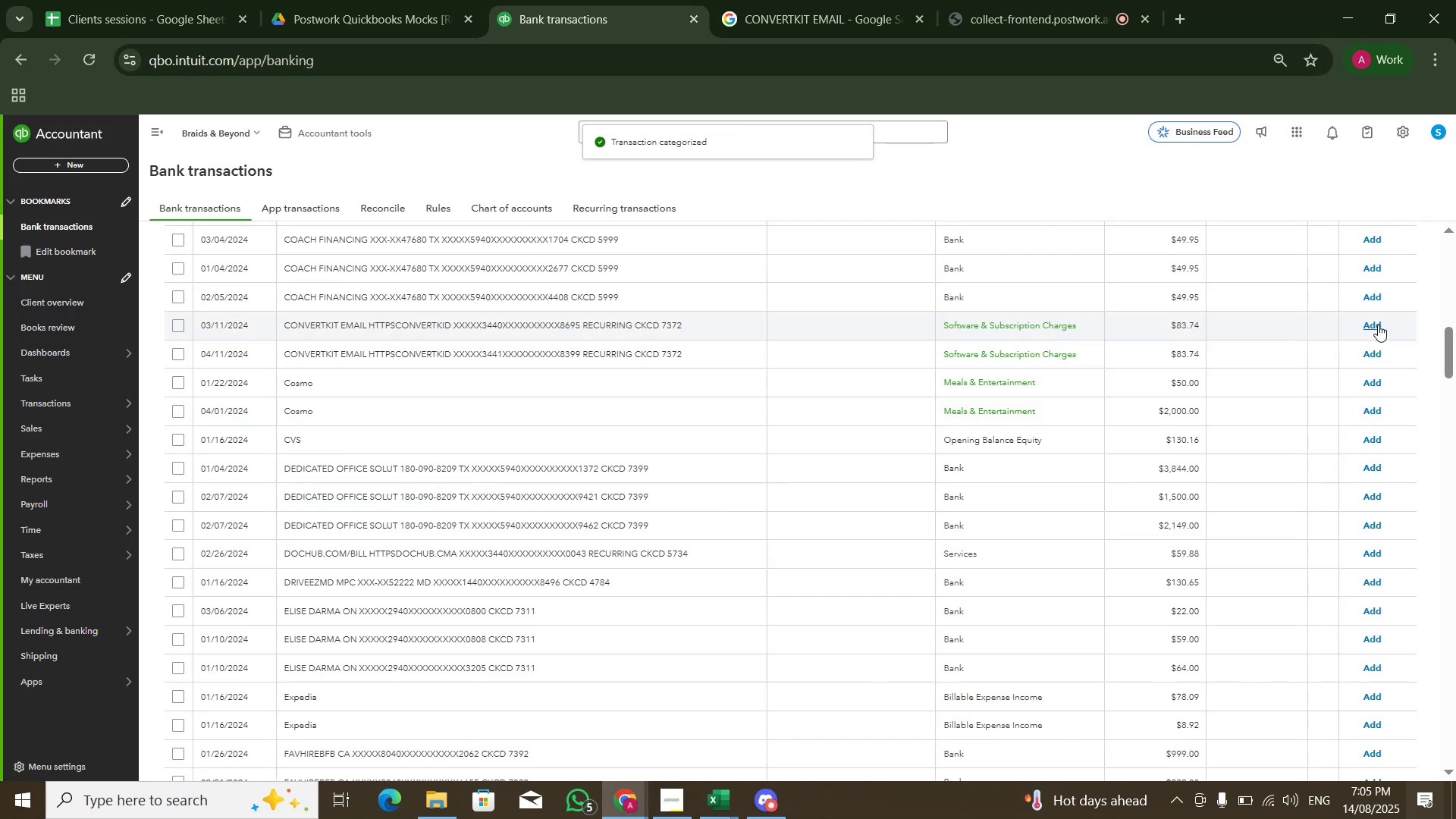 
left_click([1378, 325])
 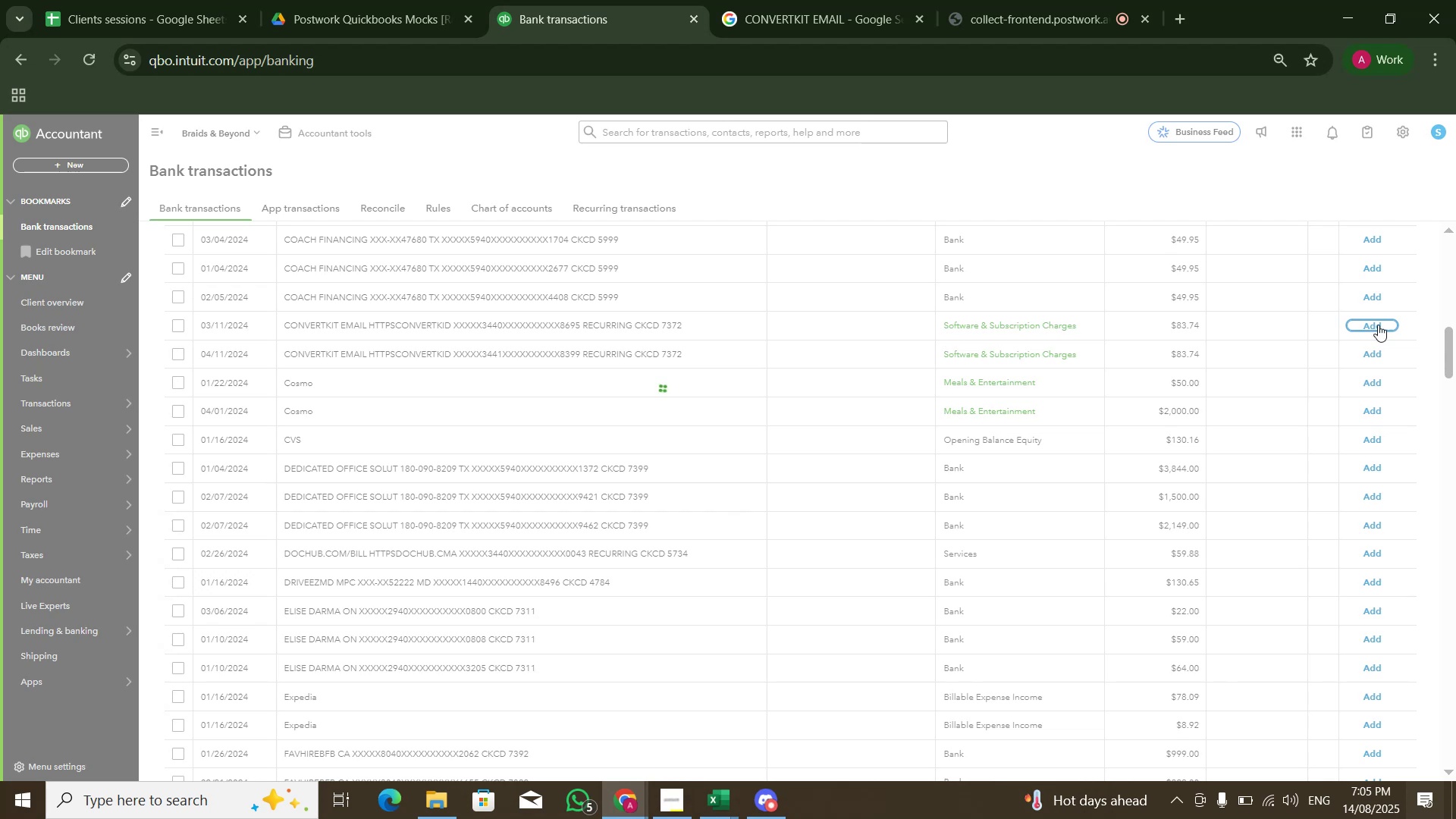 
left_click([1378, 325])
 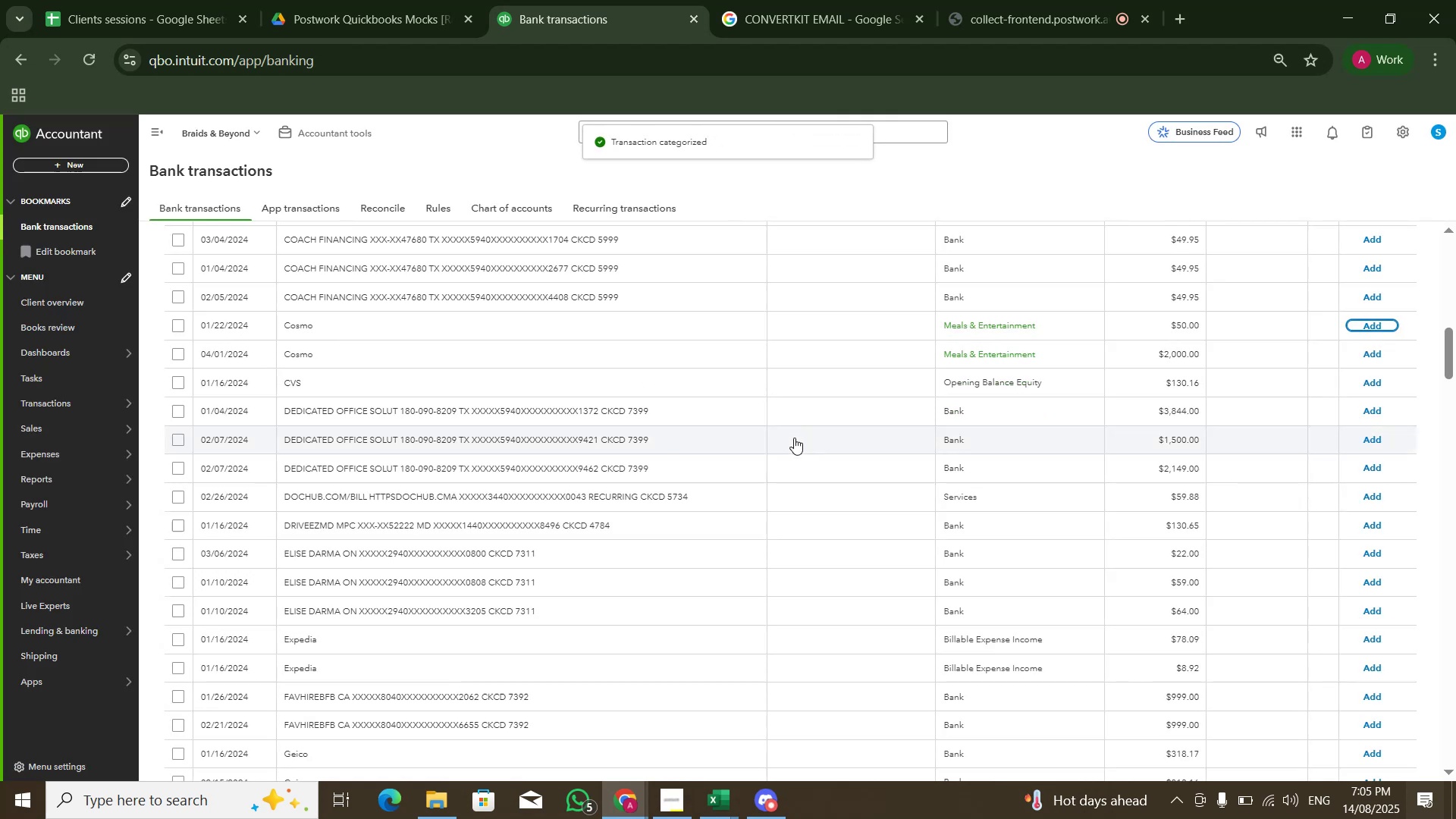 
scroll: coordinate [557, 519], scroll_direction: down, amount: 30.0
 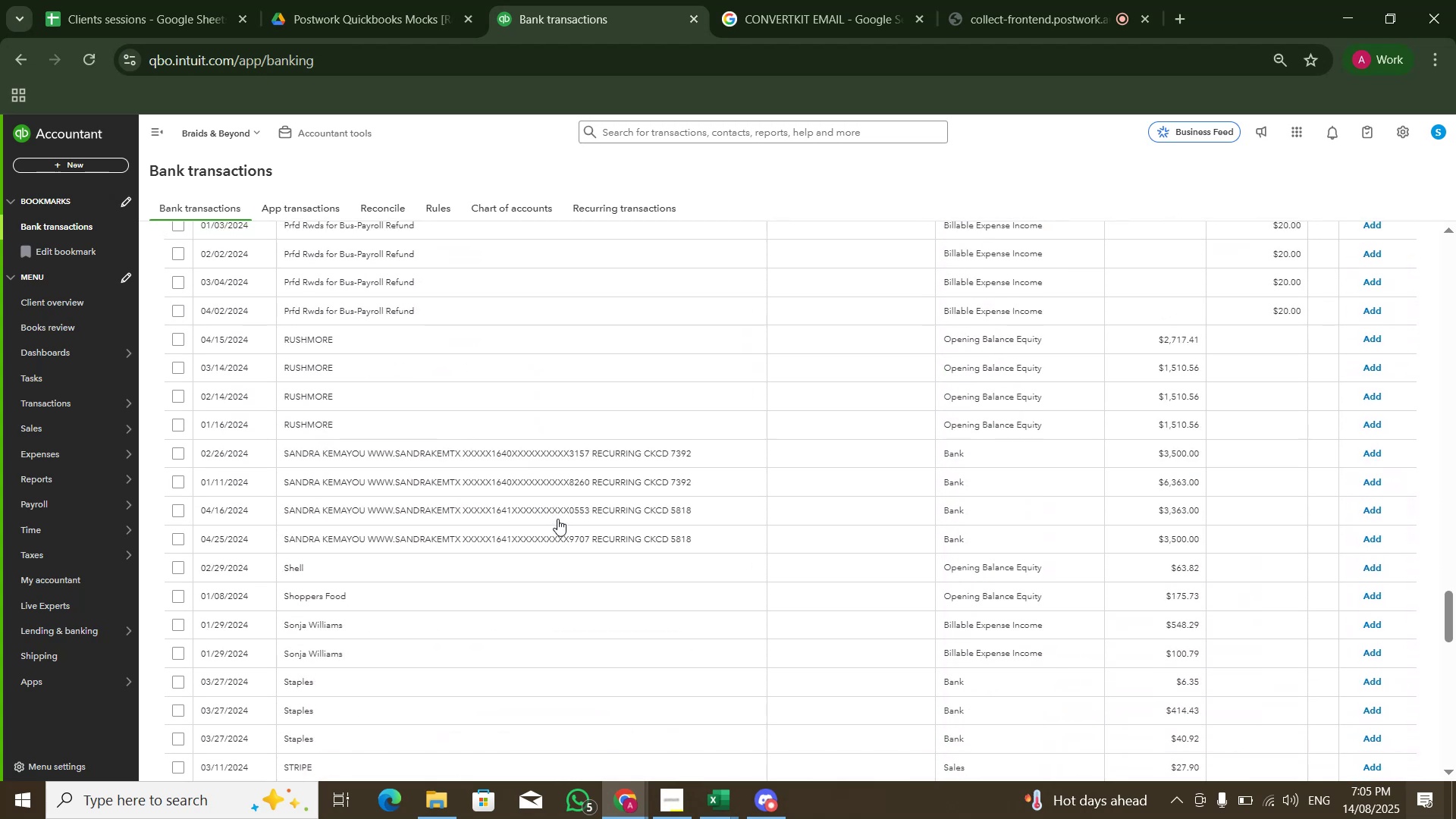 
scroll: coordinate [557, 519], scroll_direction: up, amount: 2.0
 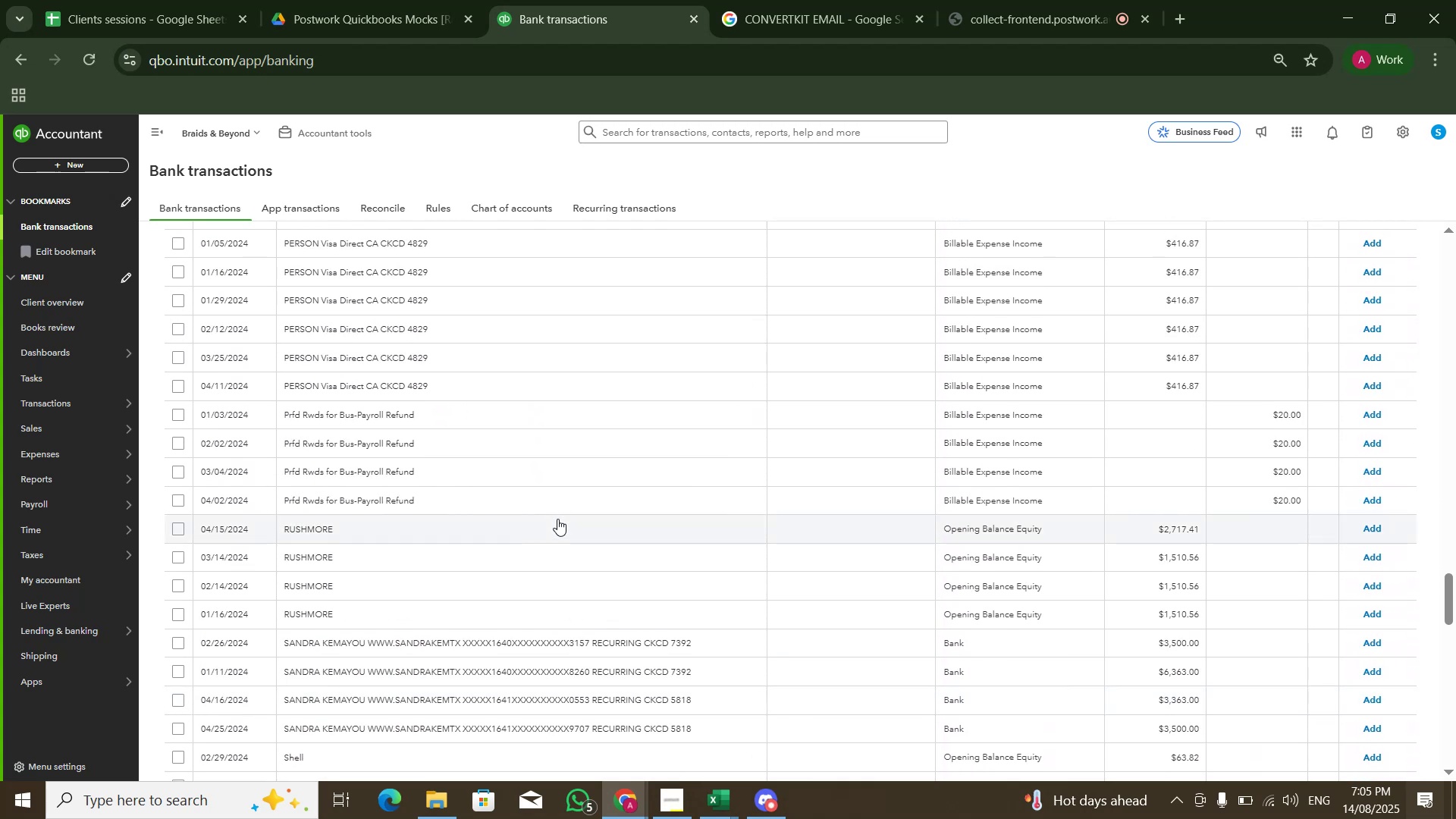 
scroll: coordinate [557, 519], scroll_direction: down, amount: 5.0
 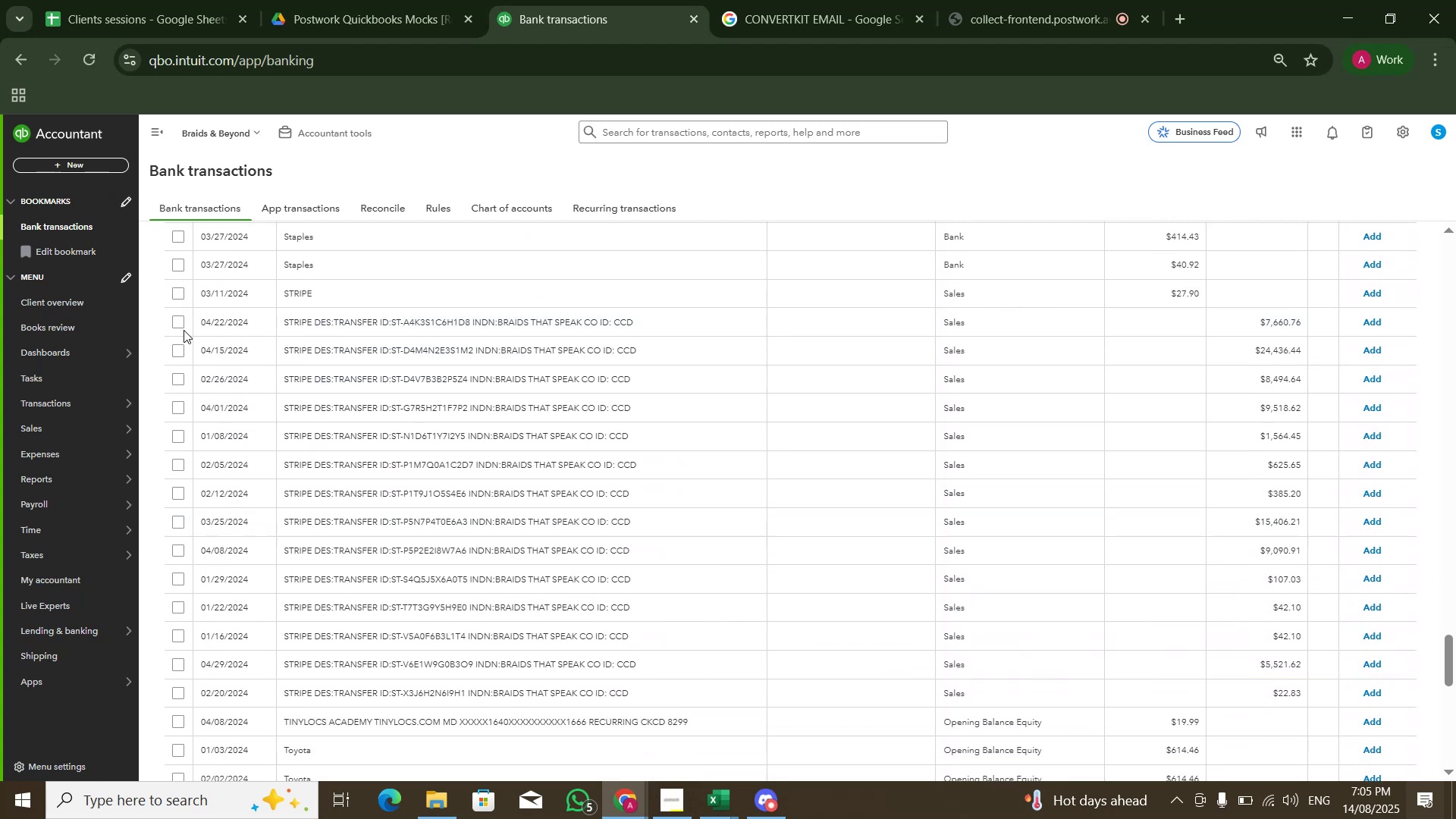 
left_click([180, 328])
 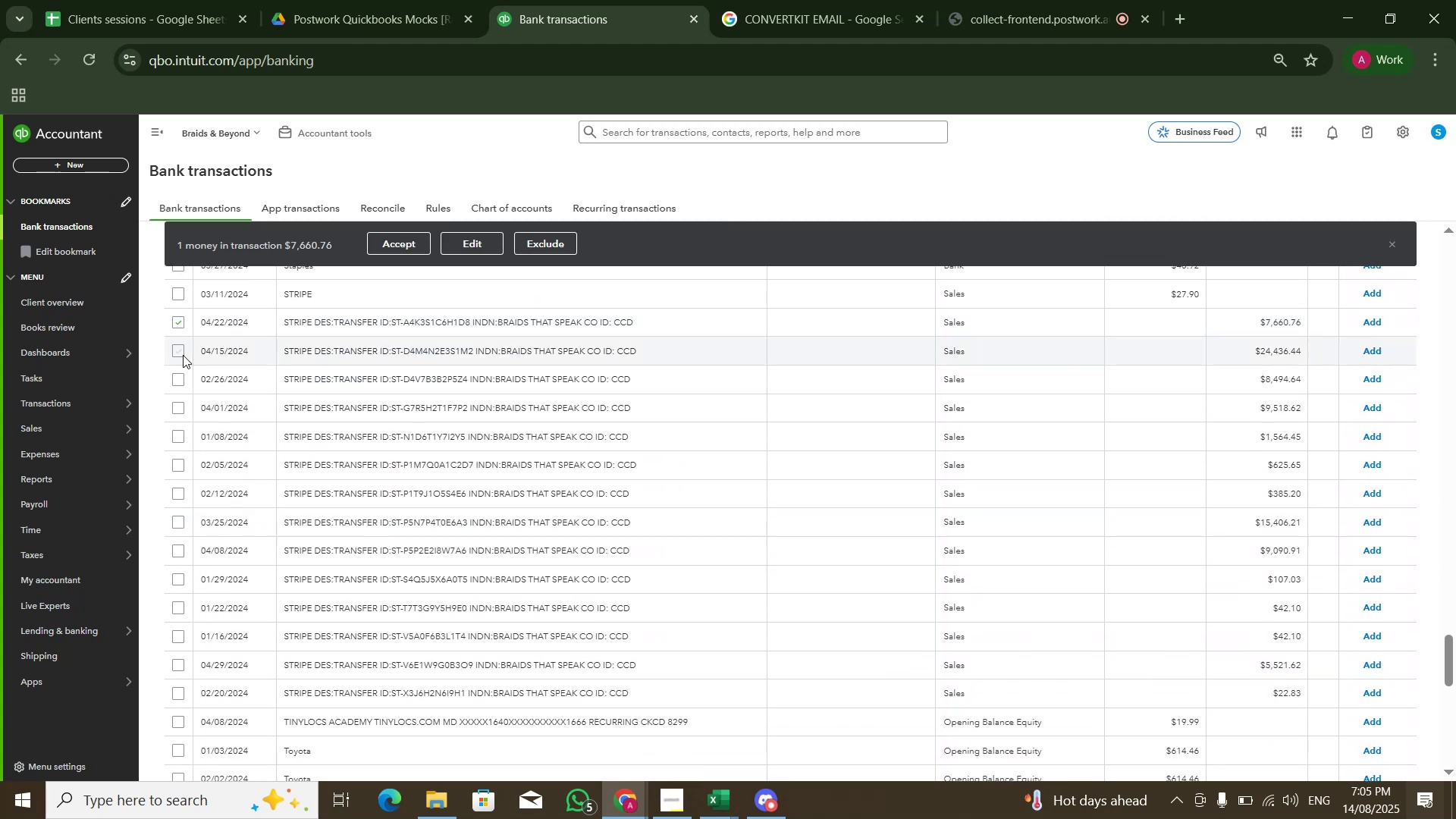 
left_click([178, 350])
 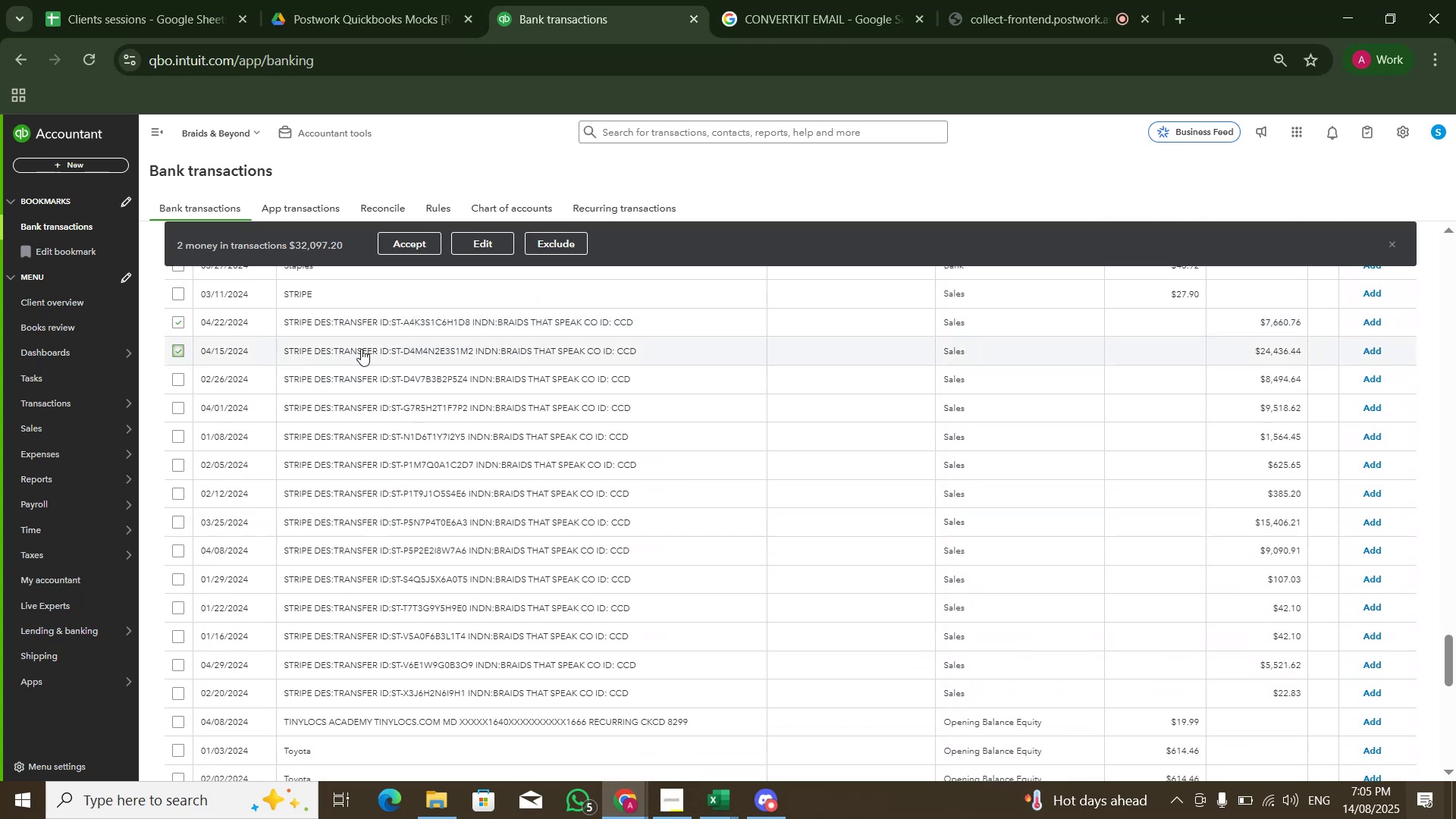 
scroll: coordinate [429, 356], scroll_direction: up, amount: 49.0
 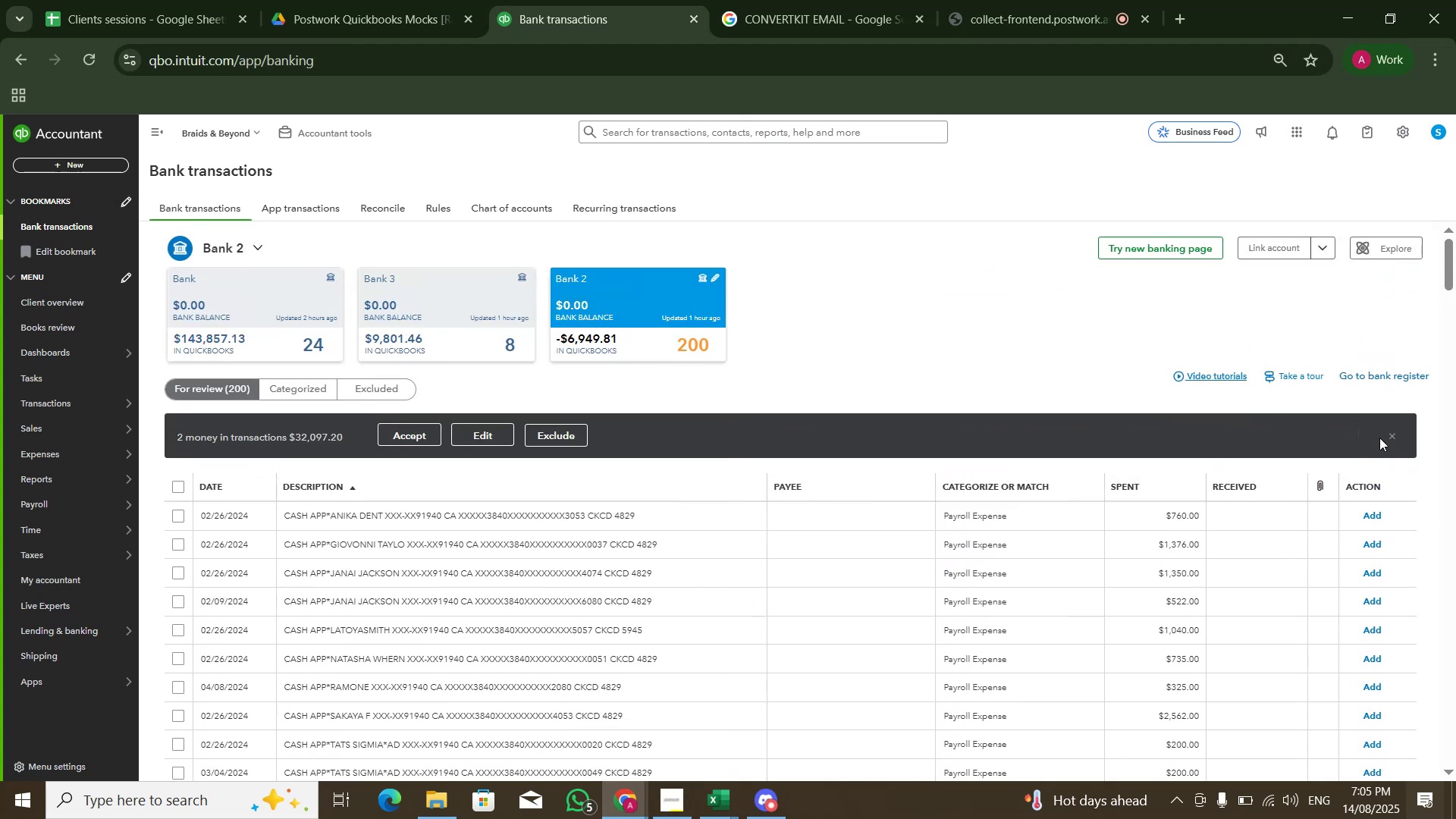 
left_click([1392, 435])
 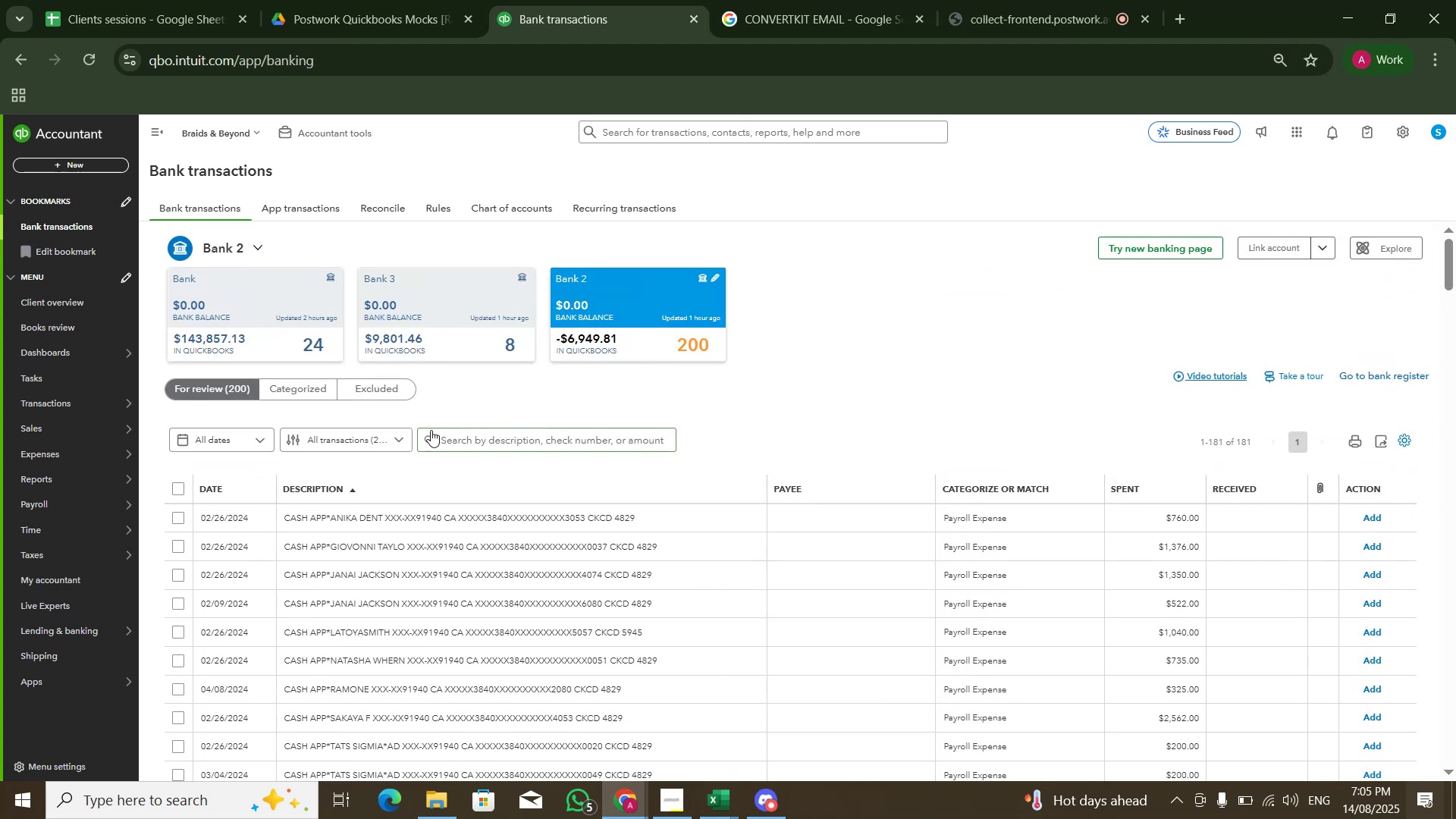 
left_click([472, 437])
 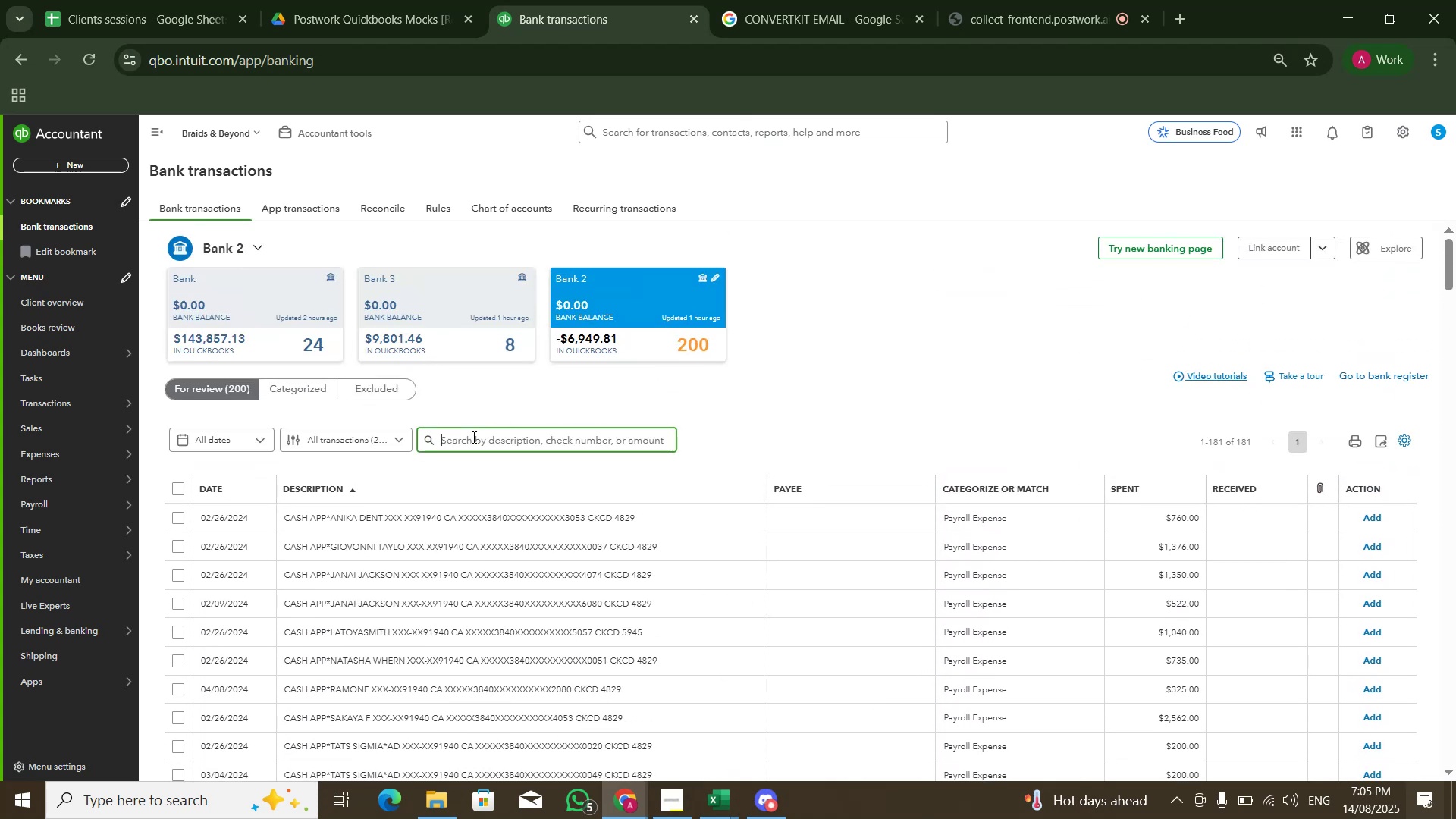 
type(strip)
 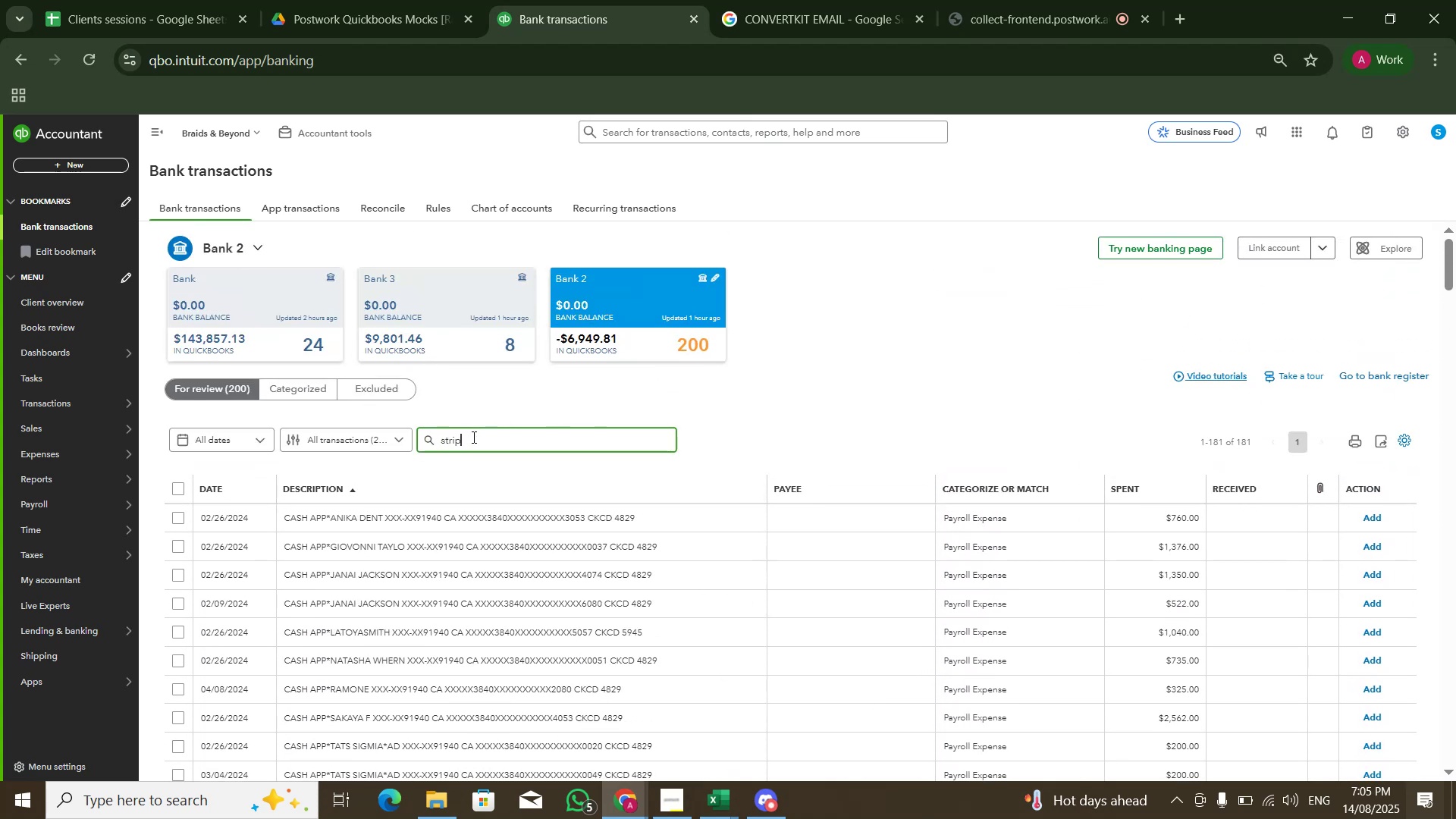 
key(Enter)
 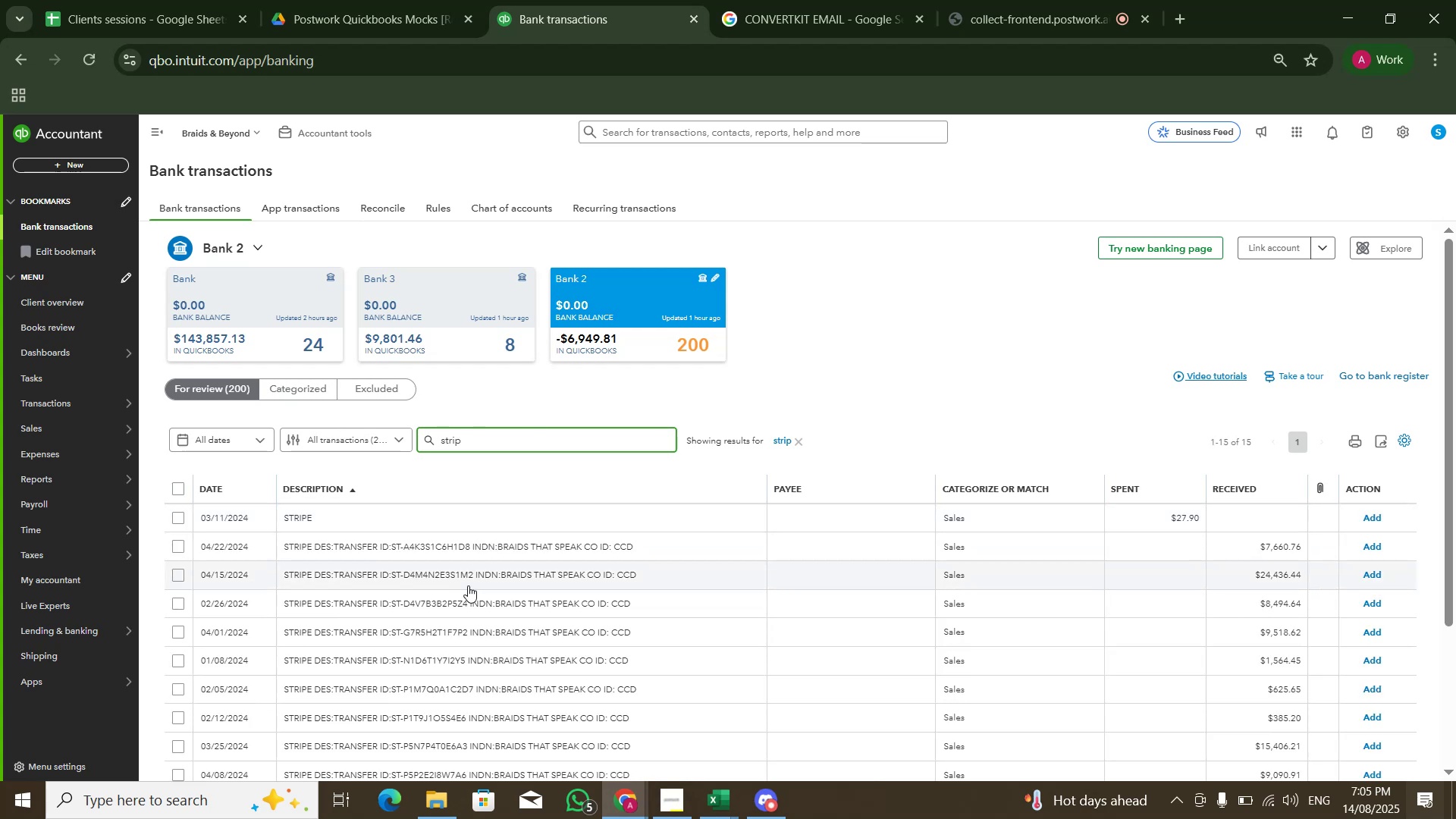 
scroll: coordinate [321, 532], scroll_direction: down, amount: 3.0
 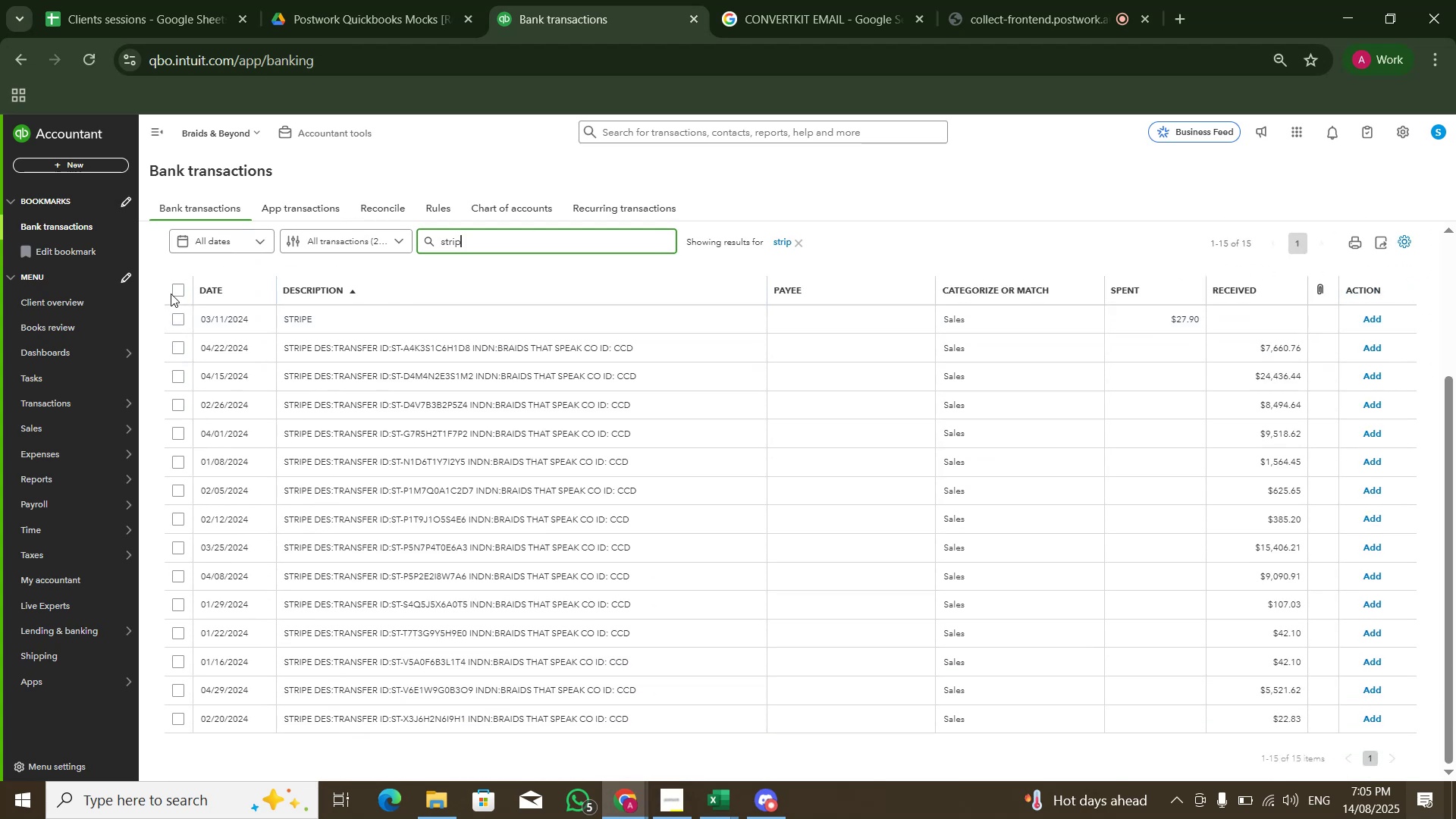 
left_click([183, 283])
 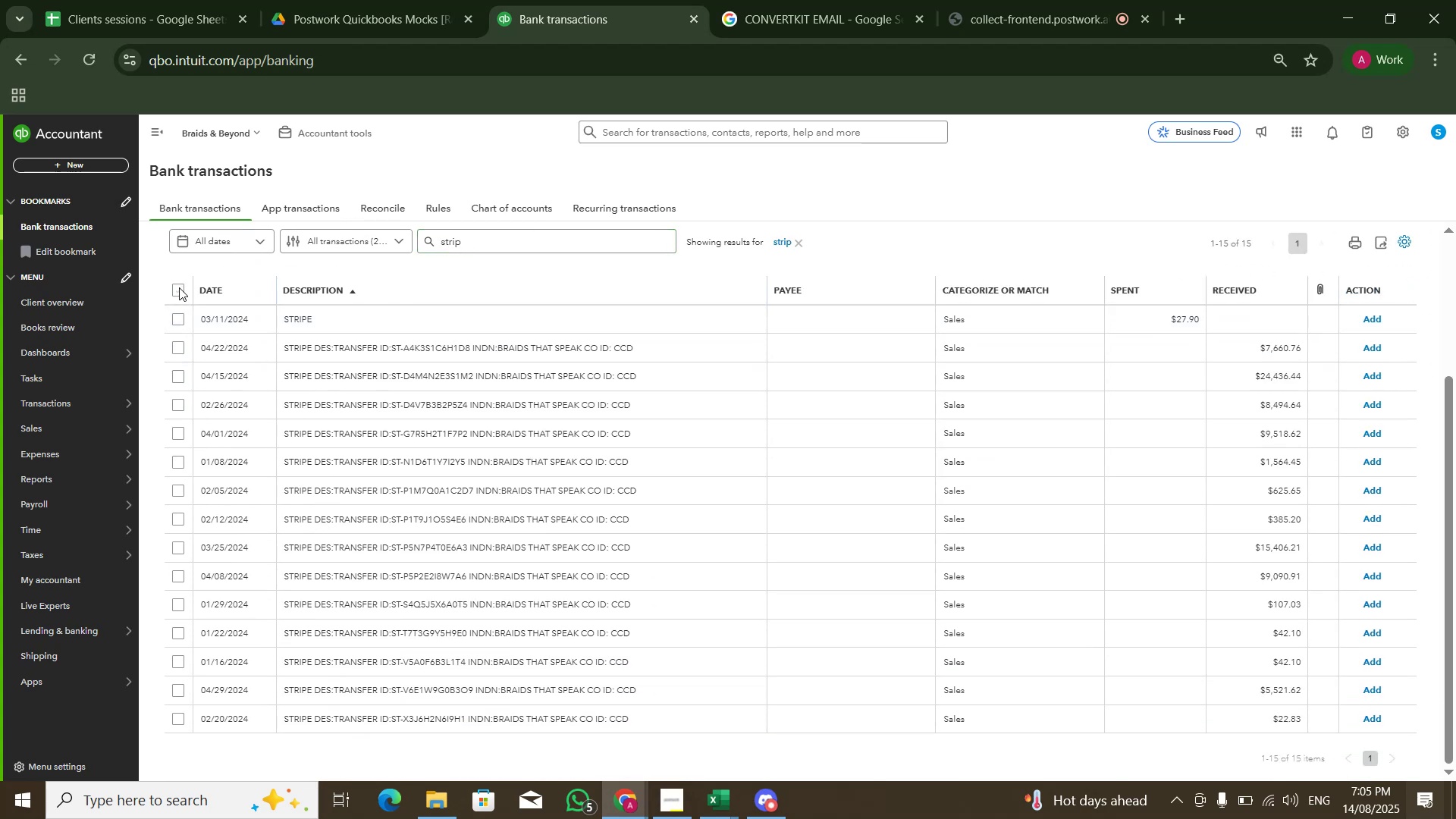 
left_click([179, 287])
 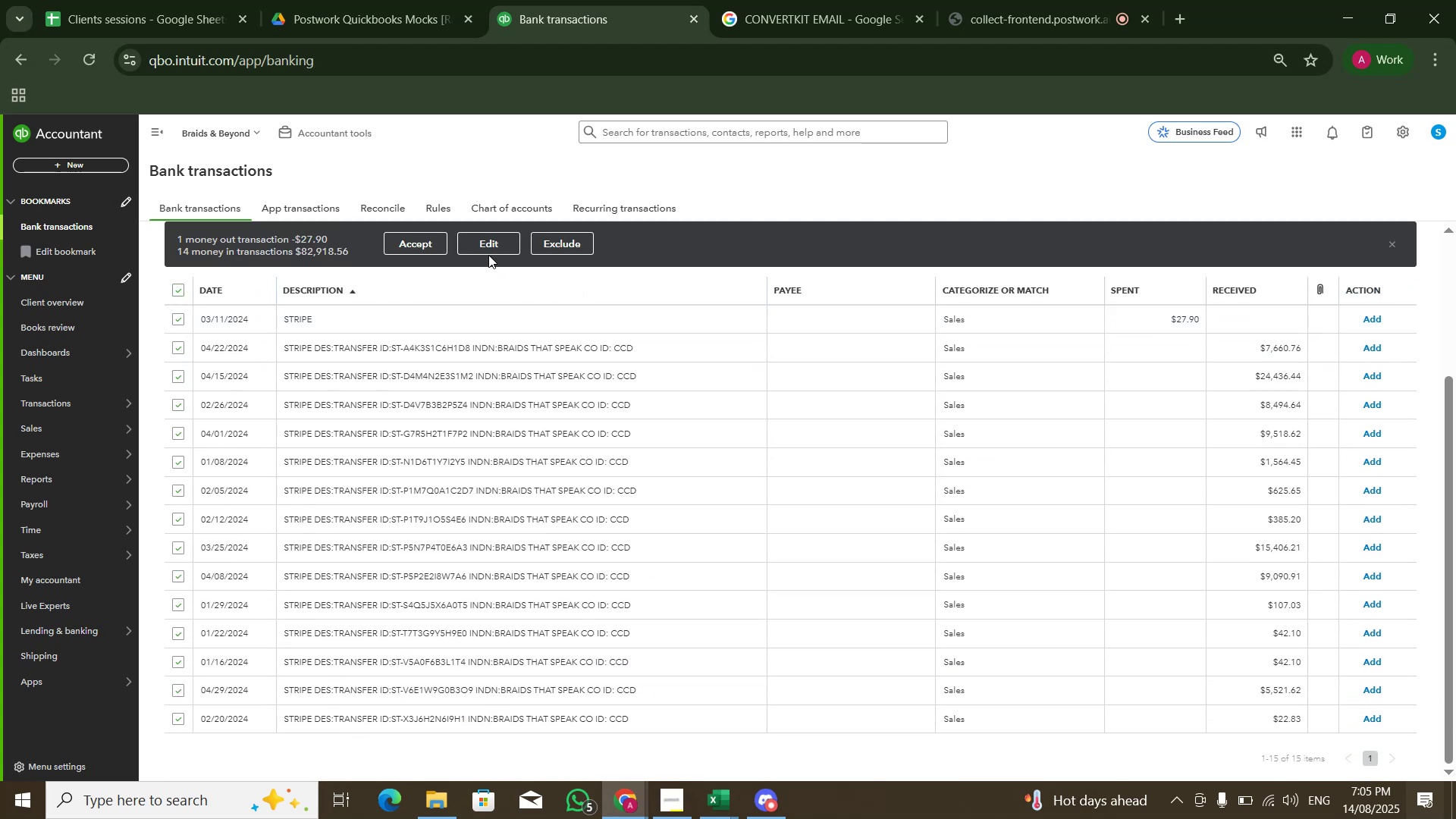 
left_click([489, 250])
 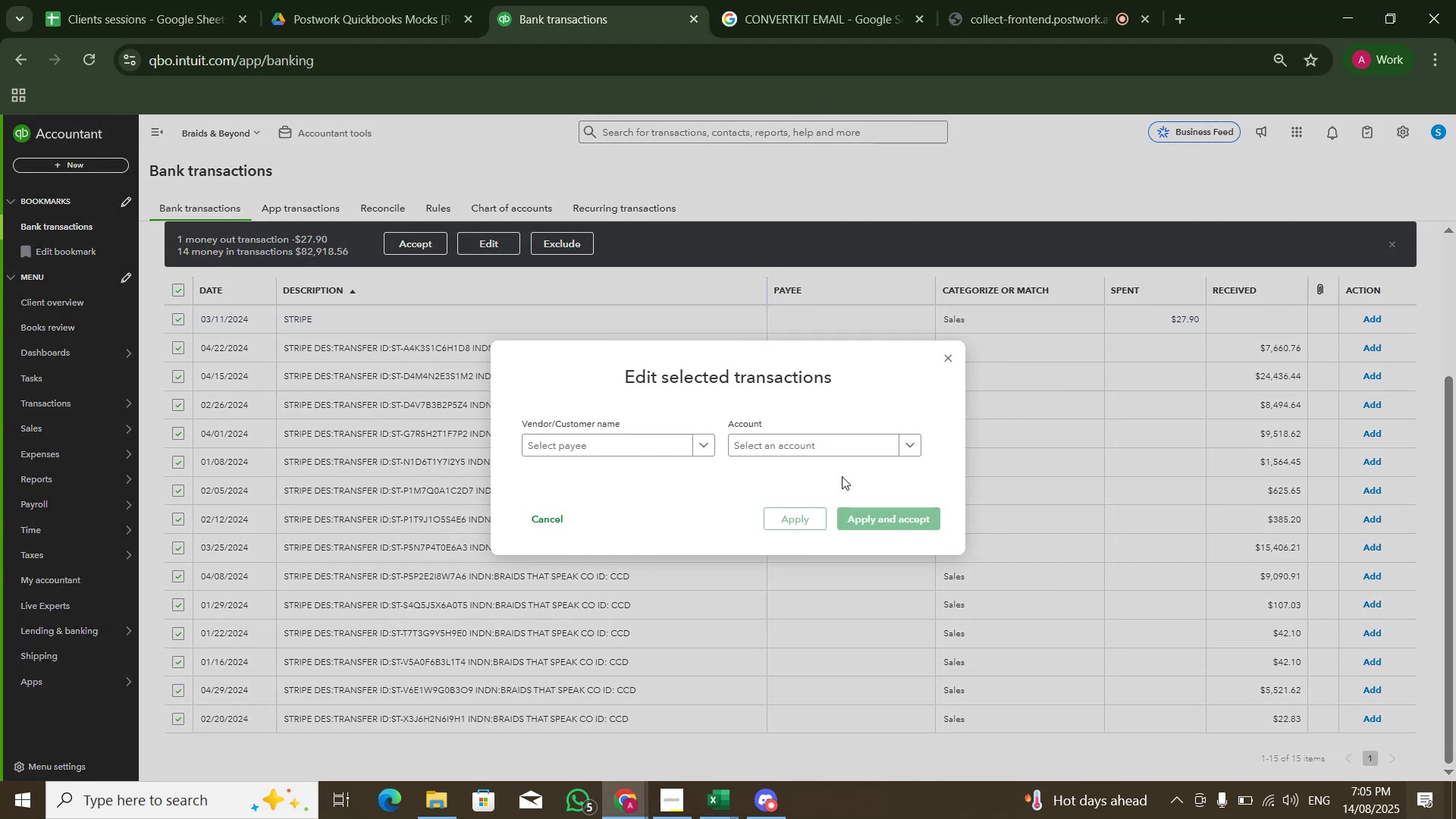 
left_click([853, 449])
 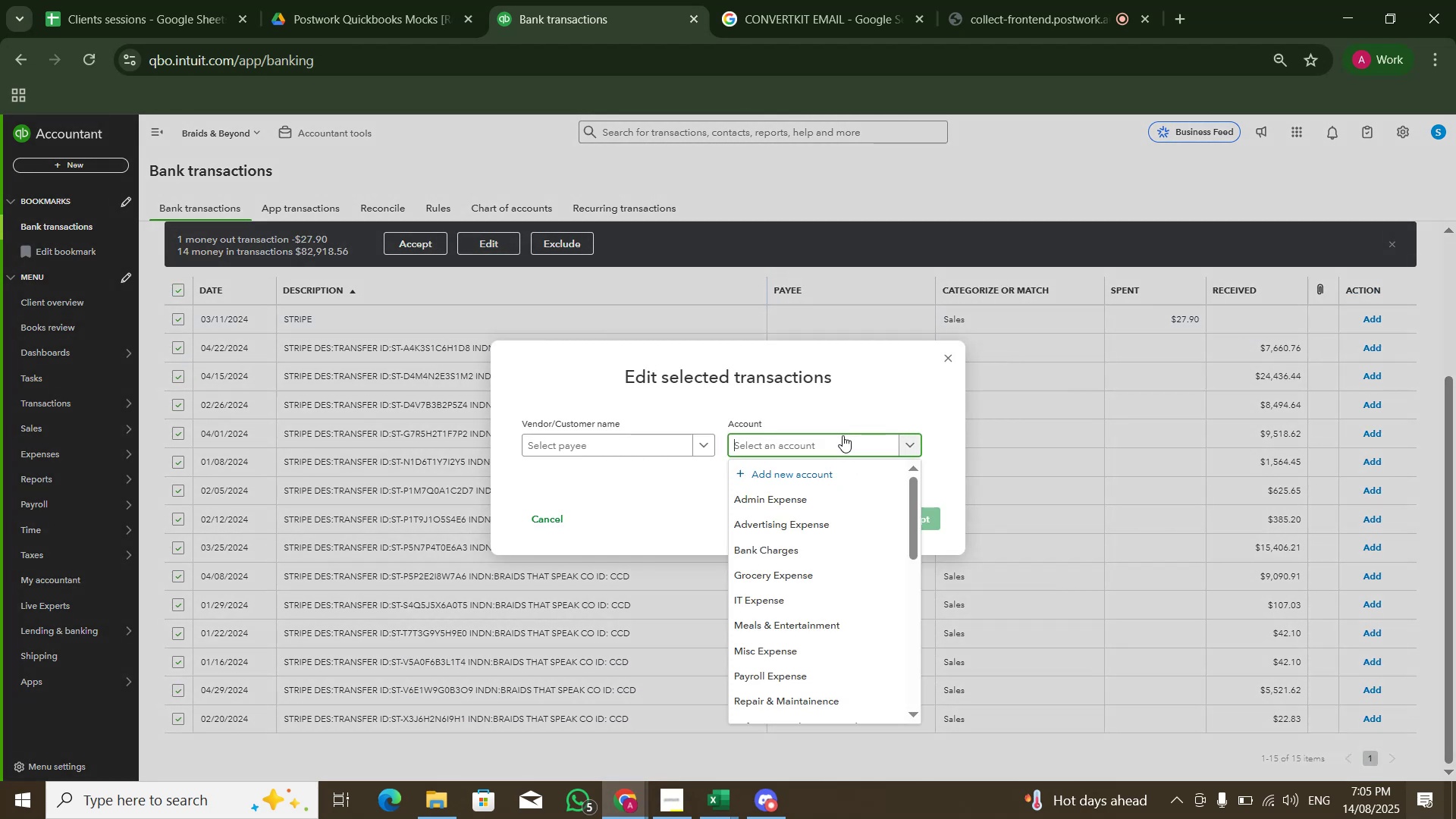 
type(sale)
 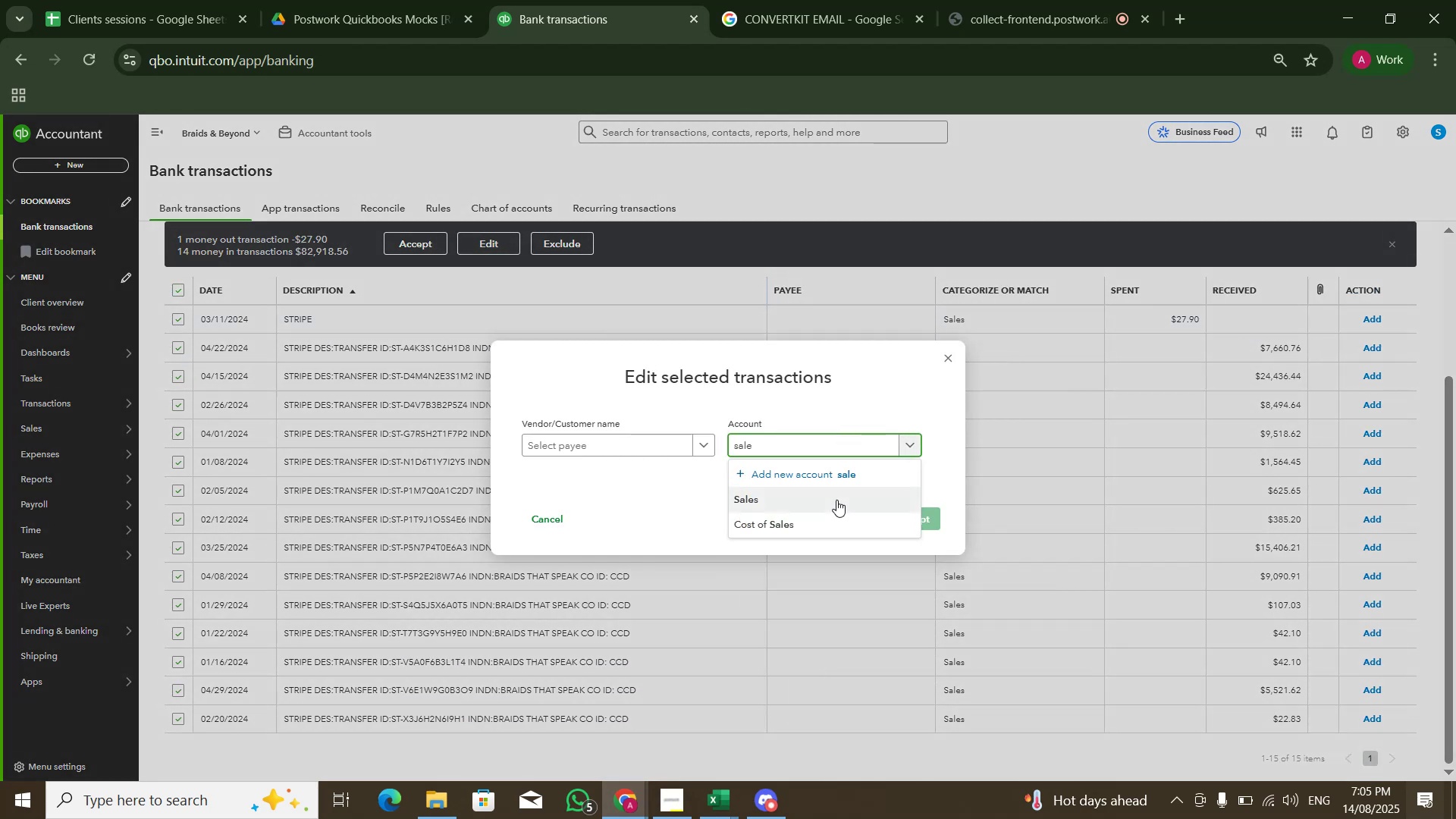 
left_click([836, 500])
 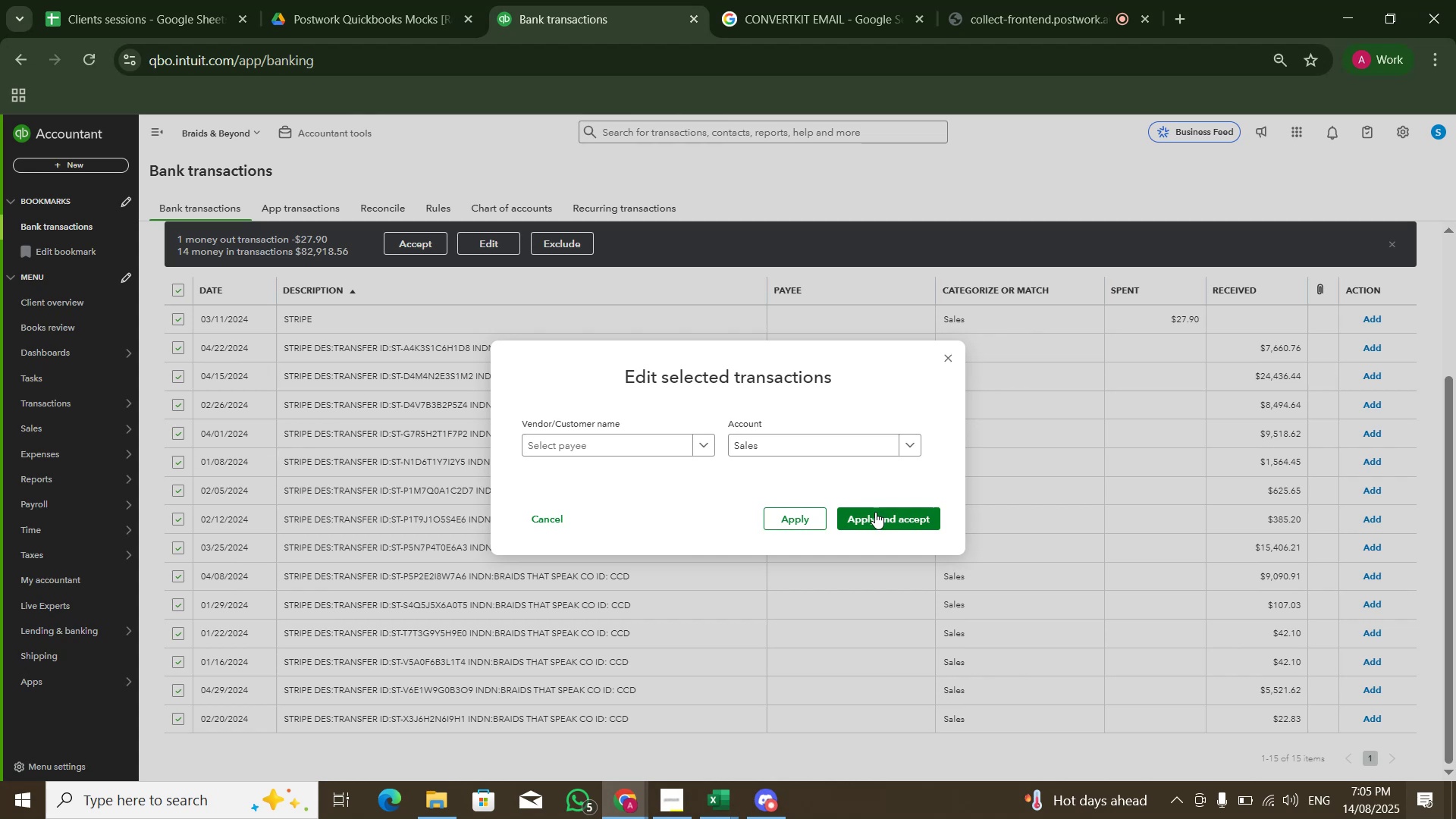 
left_click([875, 513])
 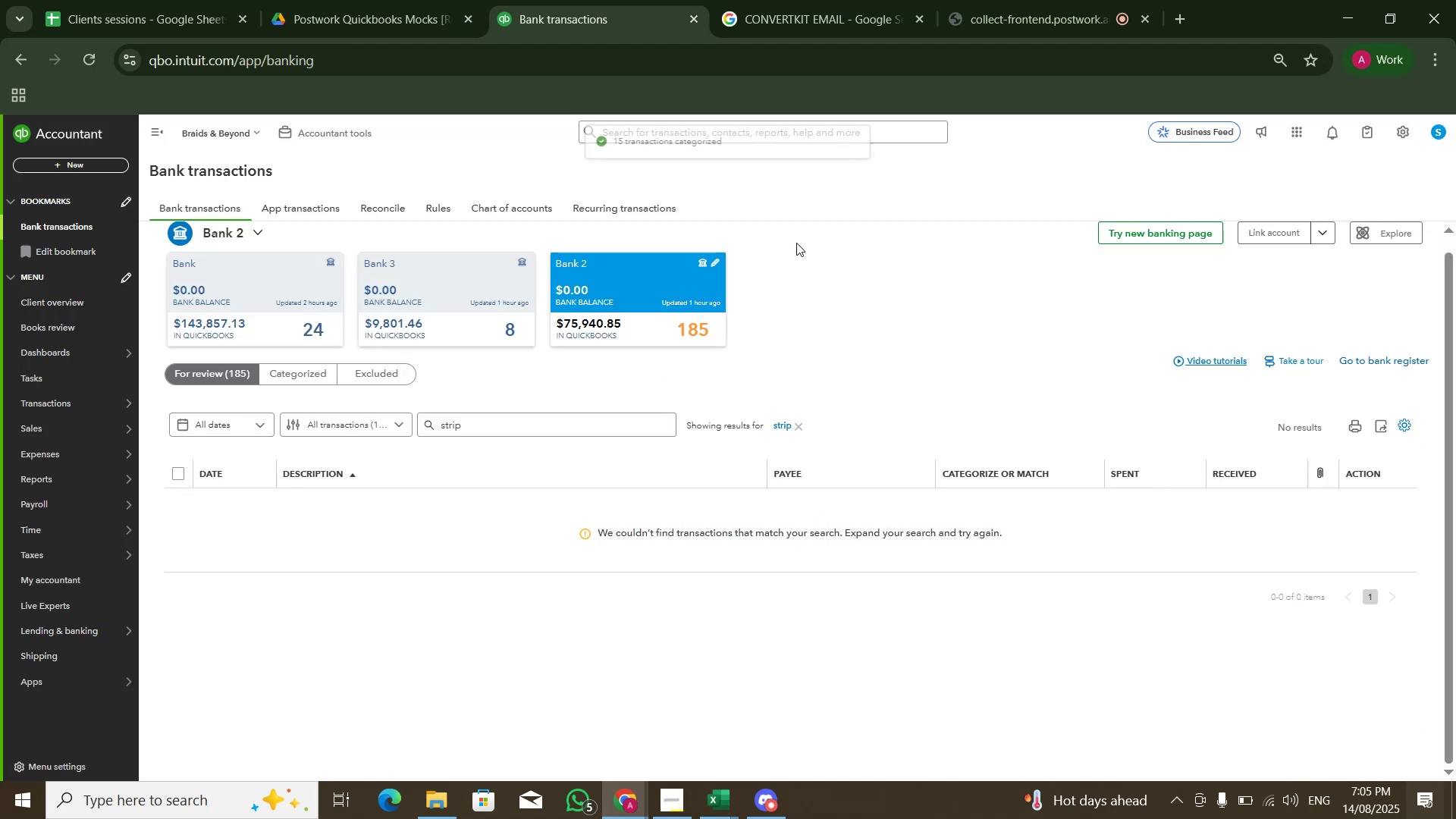 
wait(5.13)
 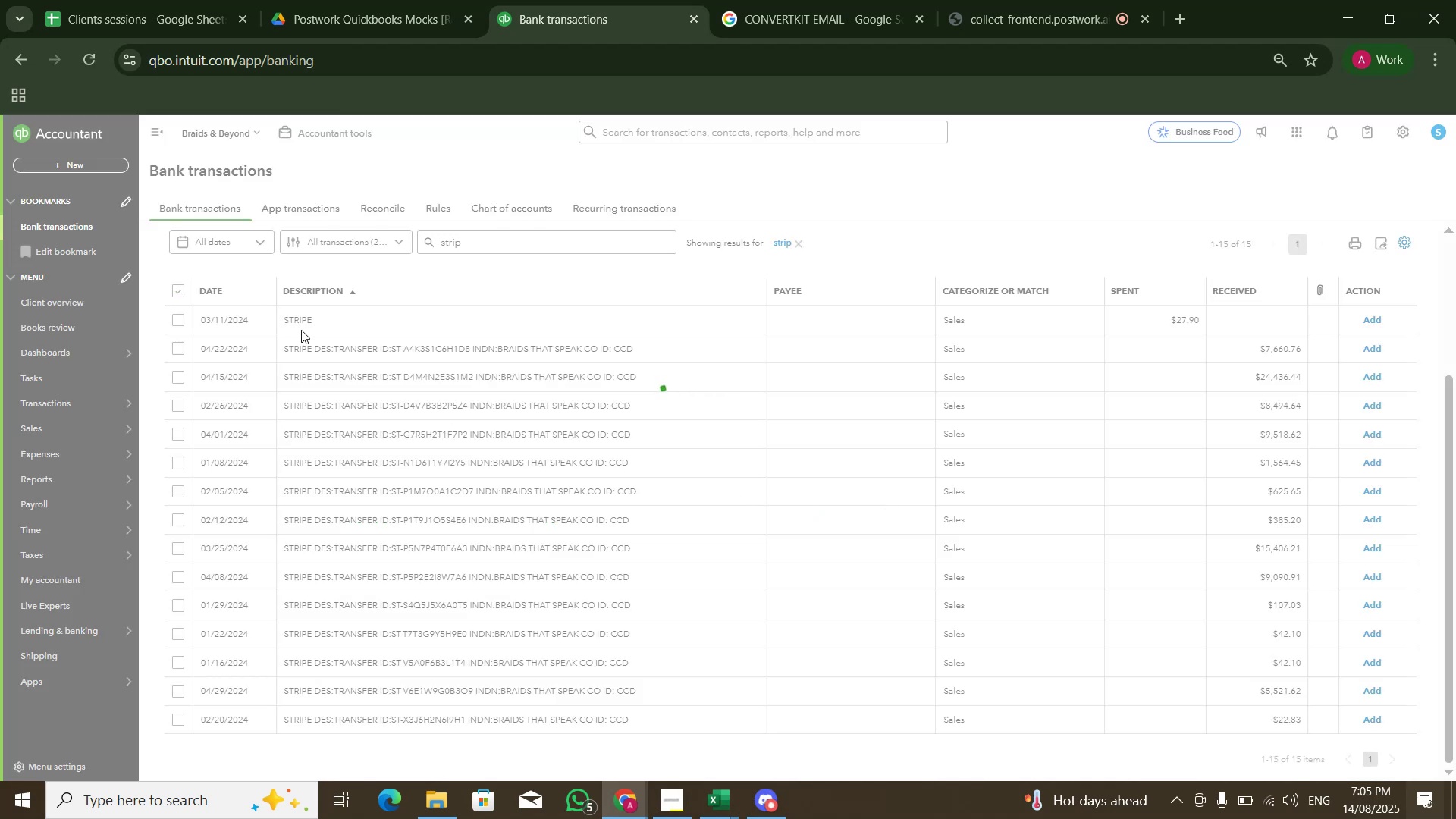 
left_click([798, 425])
 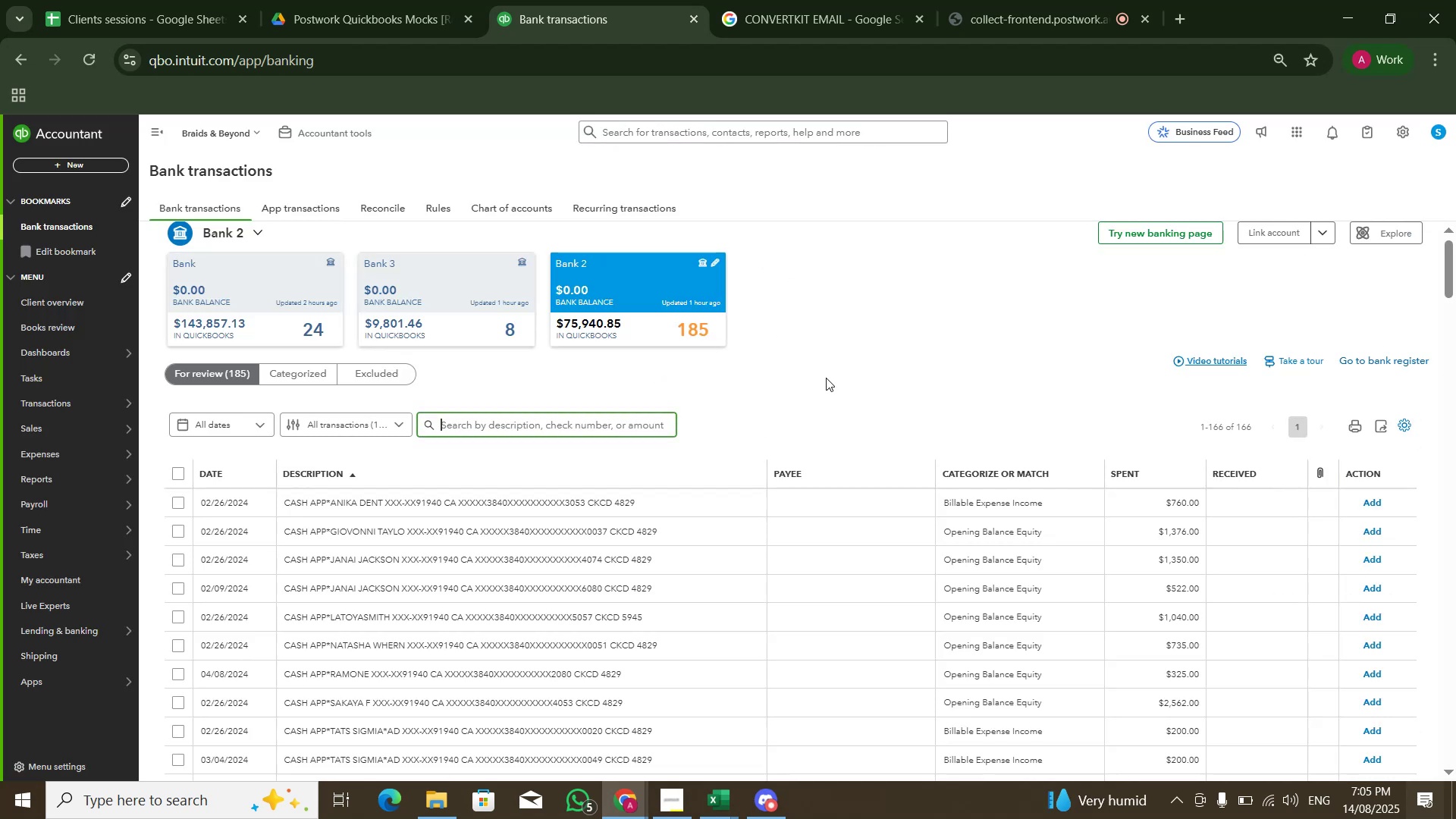 
scroll: coordinate [568, 484], scroll_direction: down, amount: 46.0
 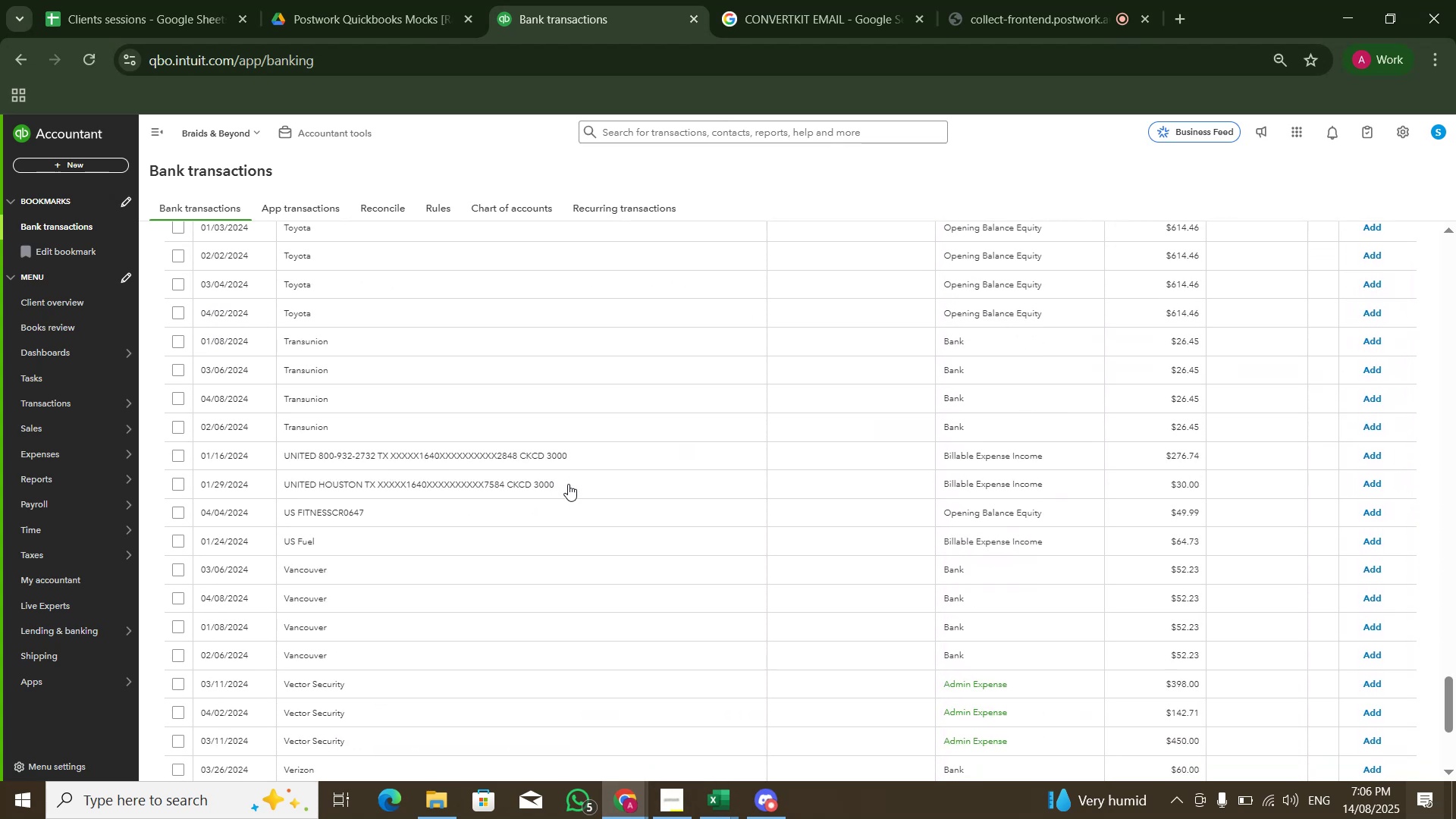 
scroll: coordinate [424, 421], scroll_direction: up, amount: 5.0
 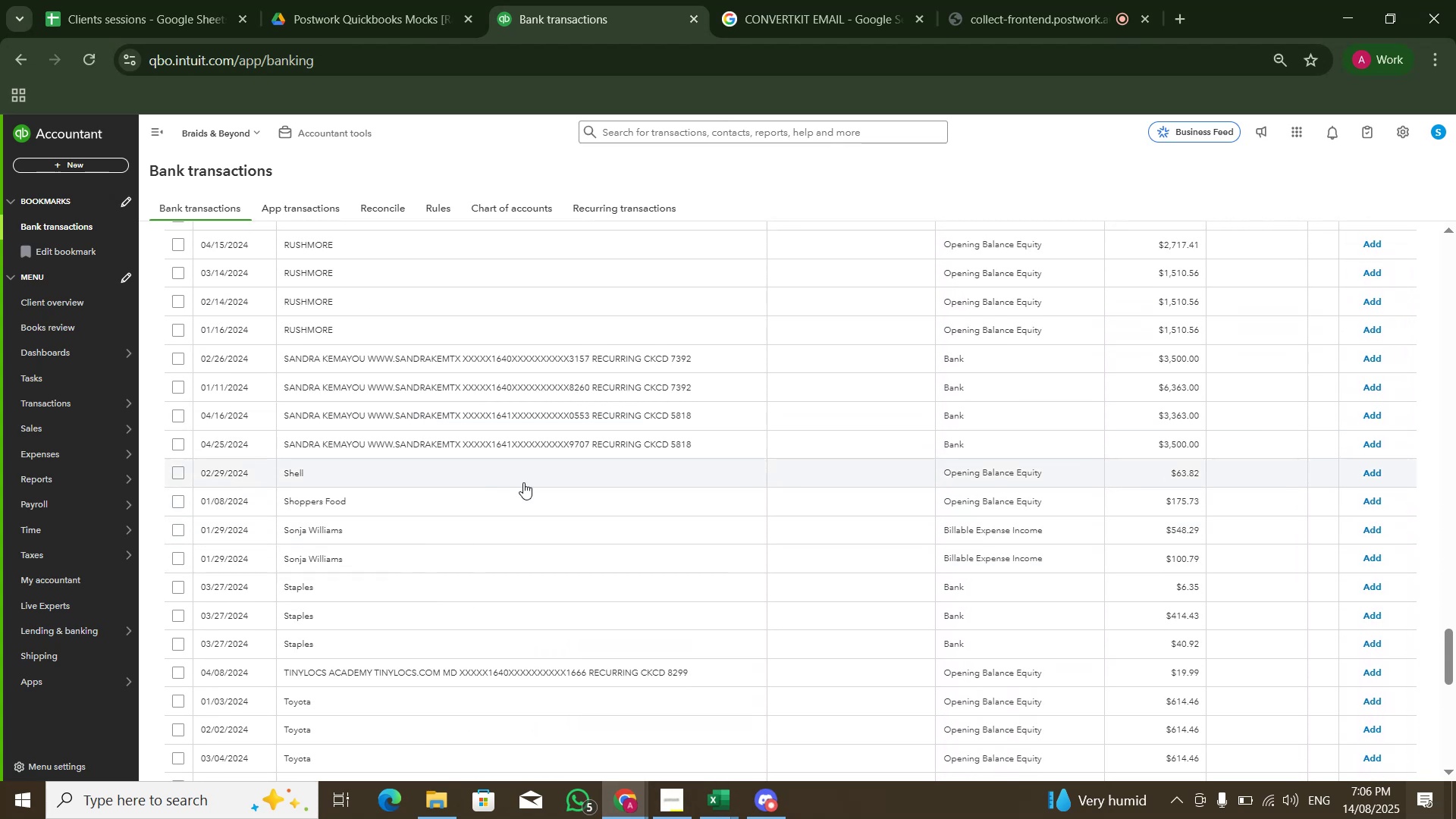 
scroll: coordinate [516, 494], scroll_direction: down, amount: 12.0
 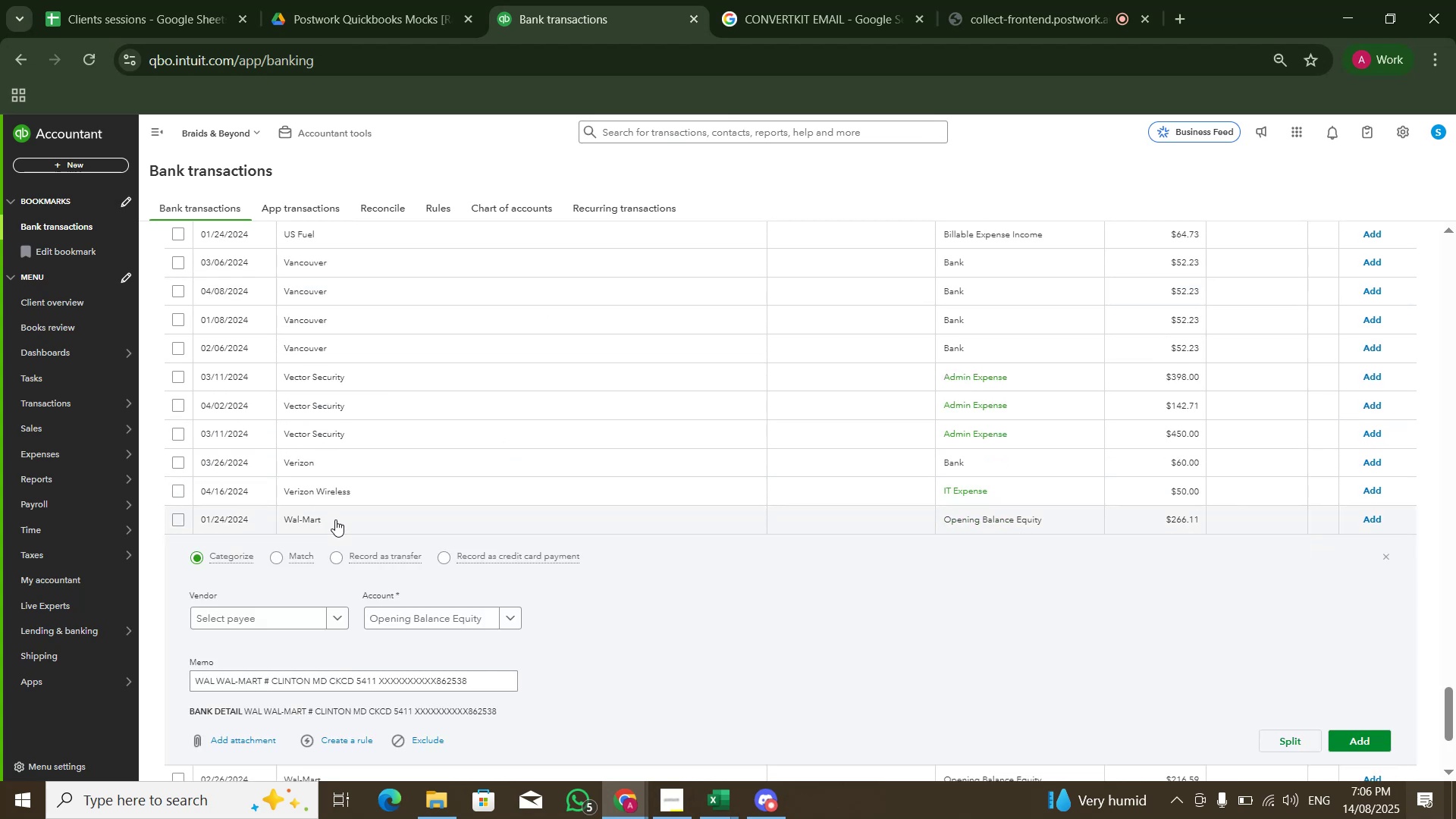 
left_click([417, 602])
 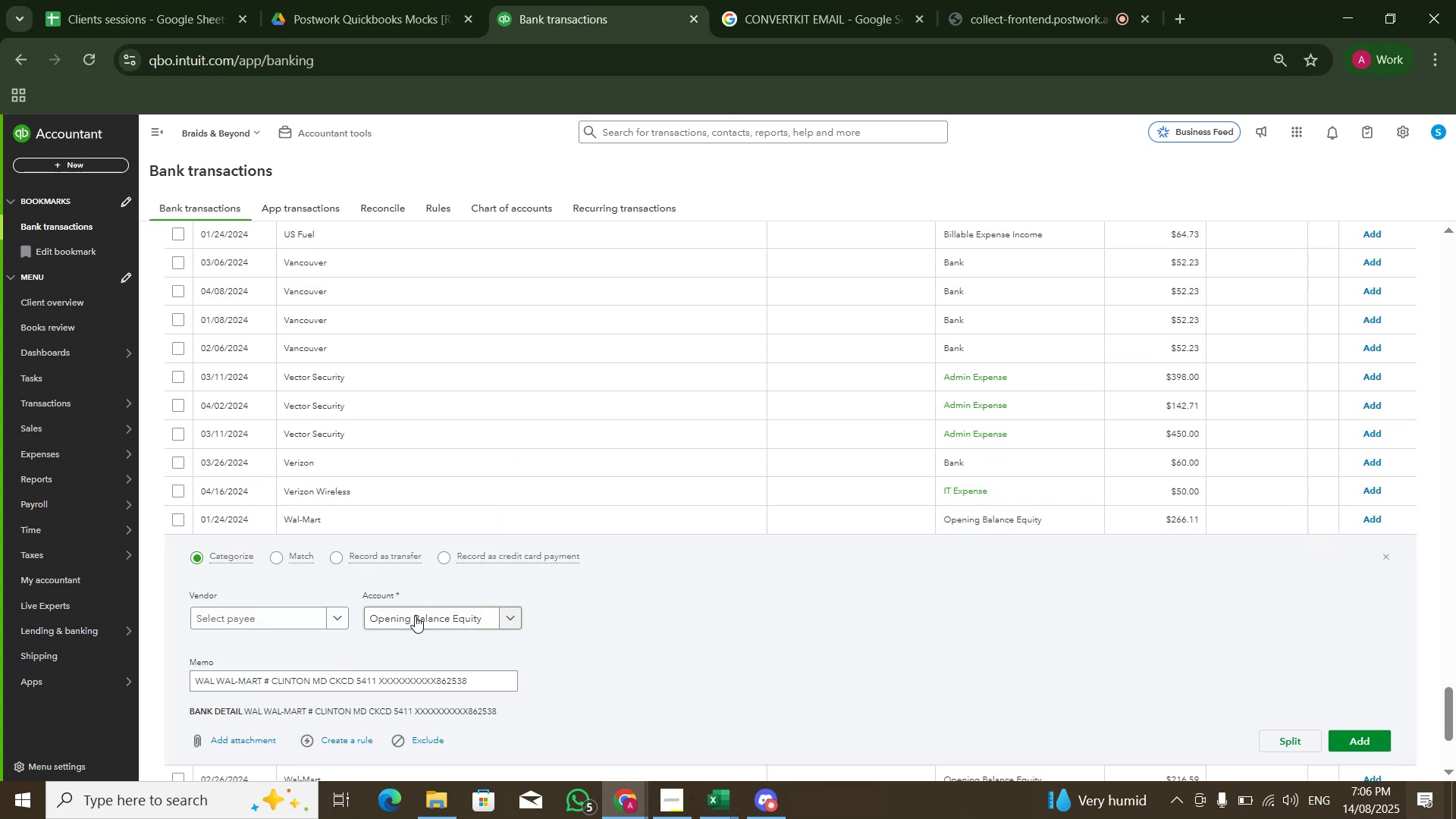 
triple_click([415, 616])
 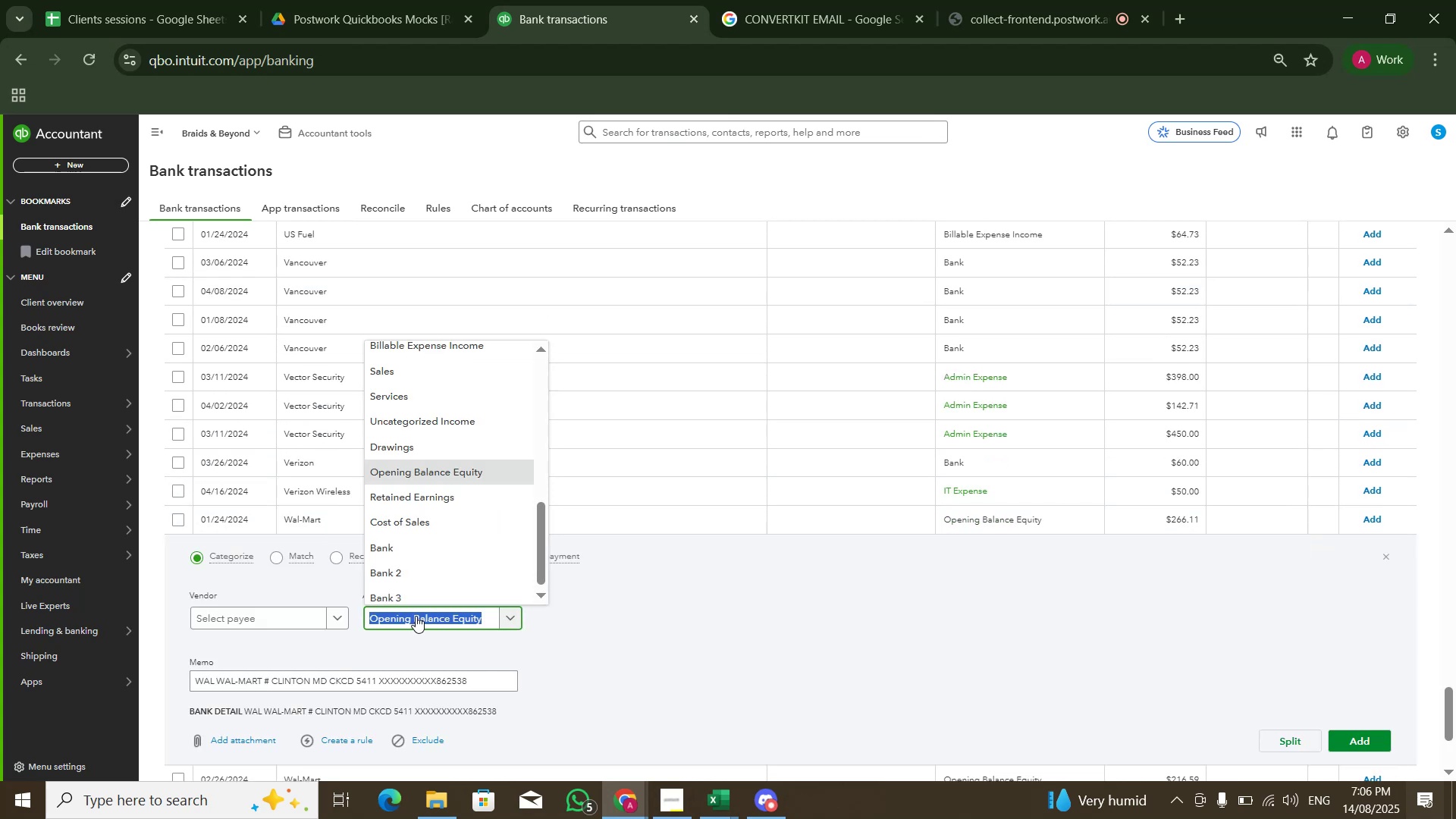 
type(admin)
 